 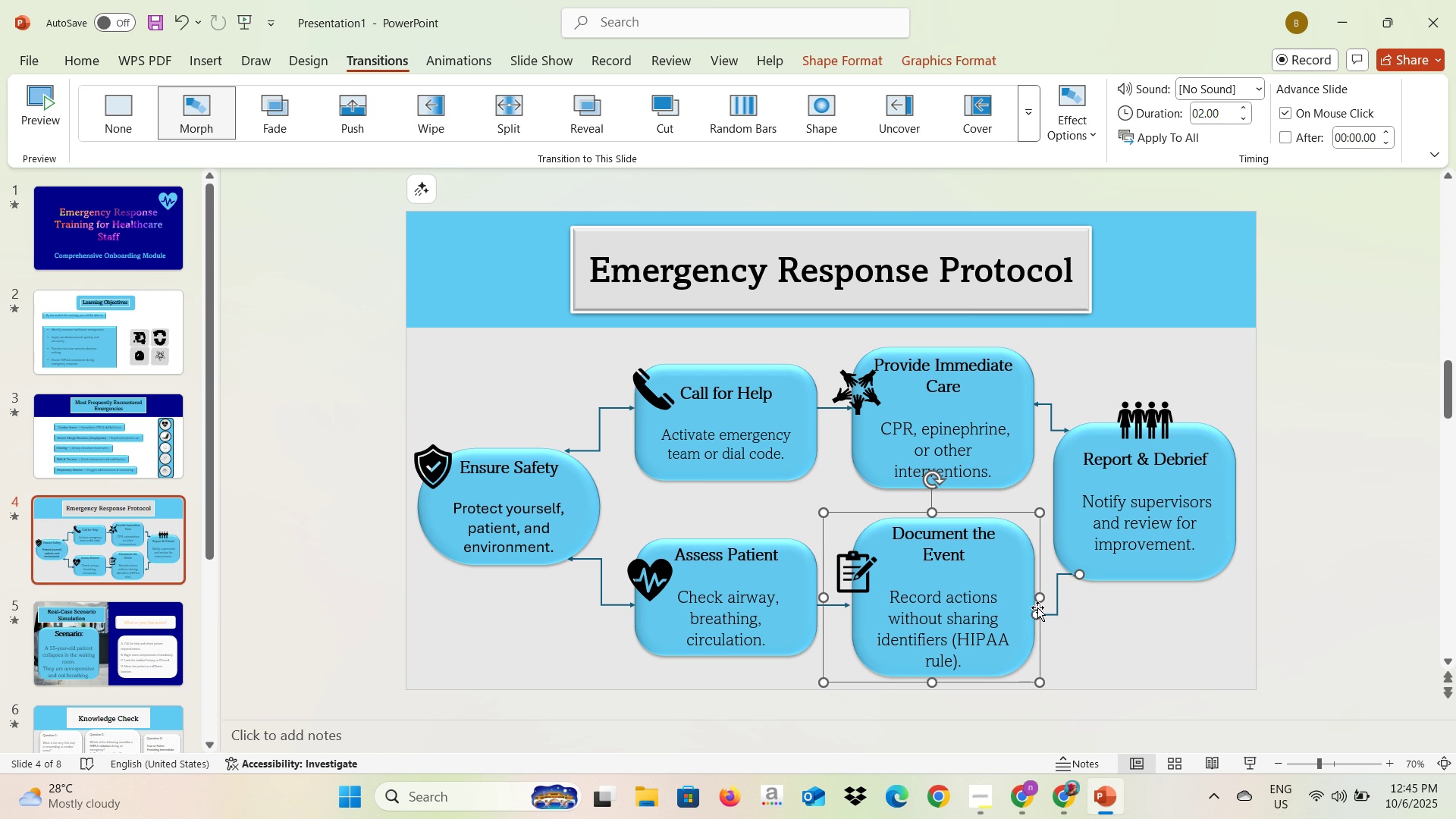 
right_click([1027, 605])
 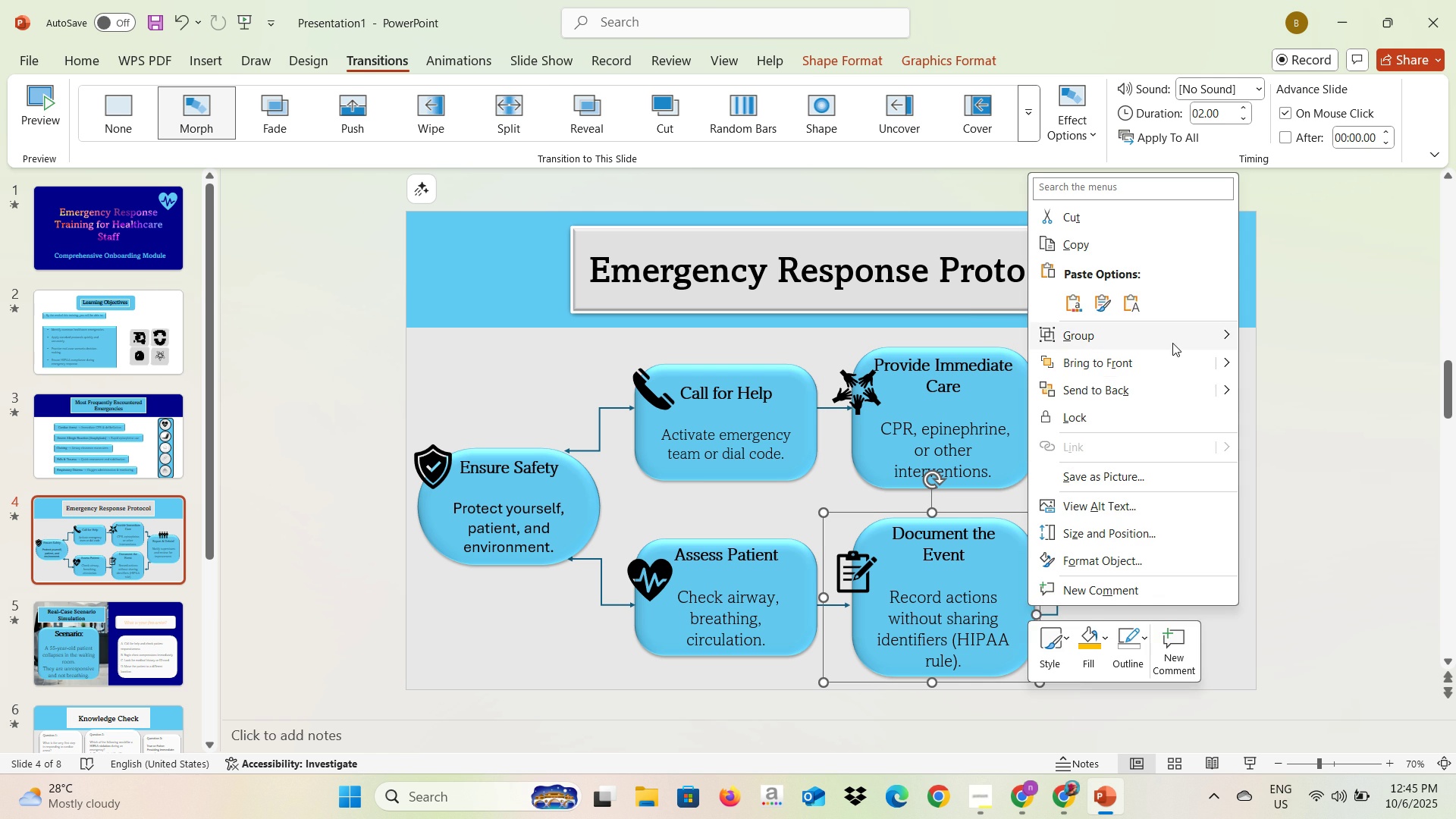 
left_click([1172, 343])
 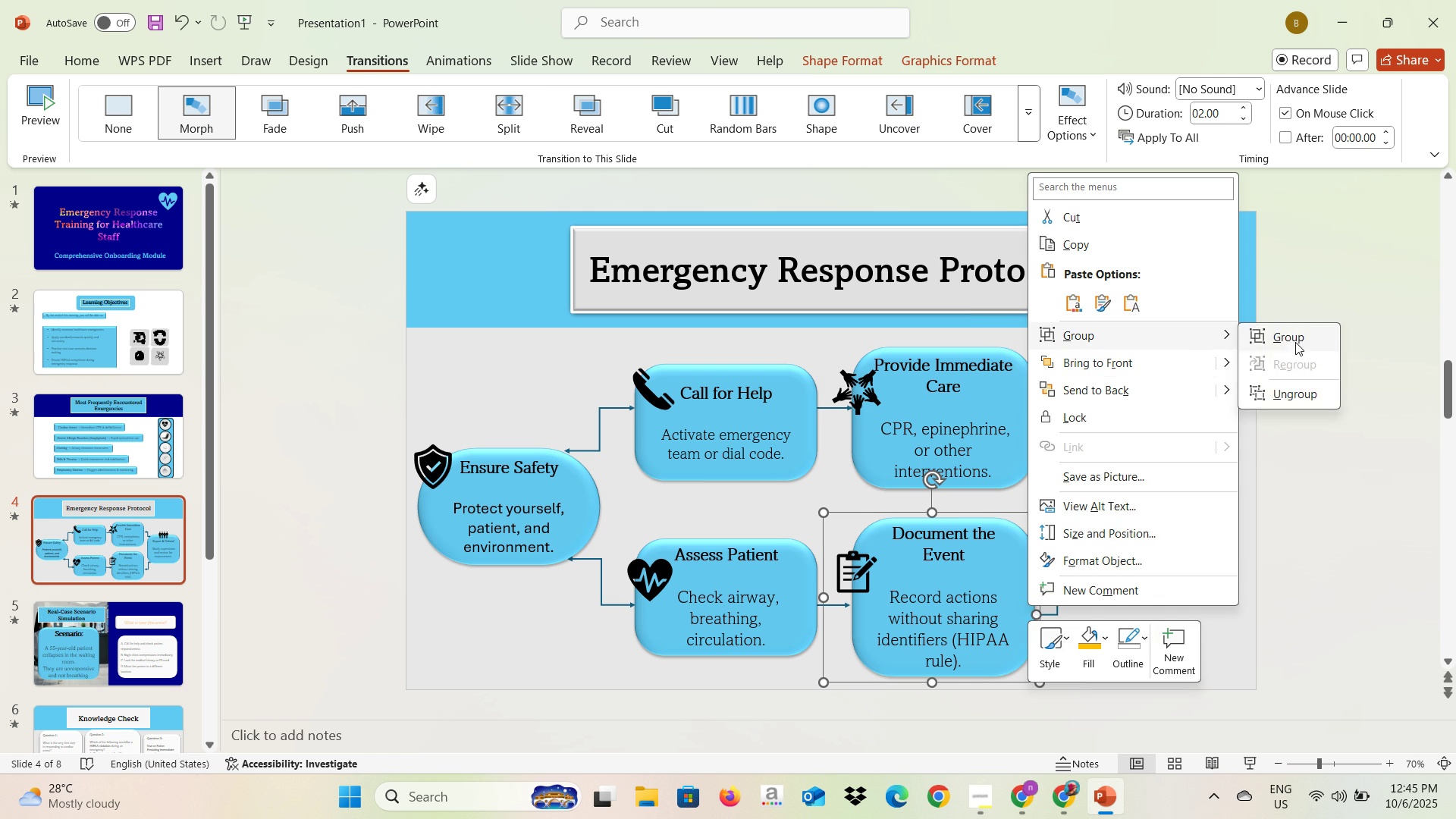 
left_click([1295, 342])
 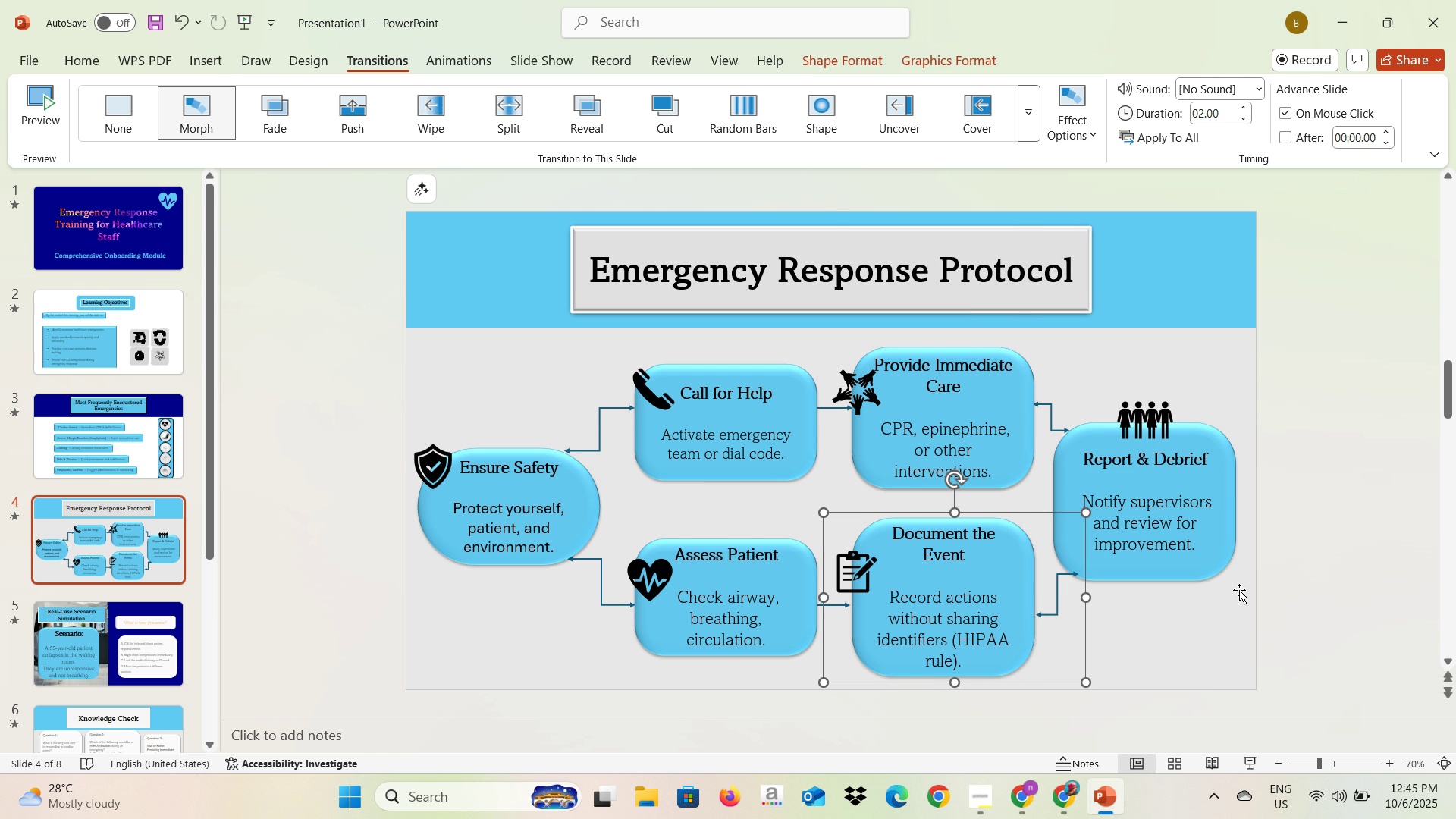 
left_click([1239, 590])
 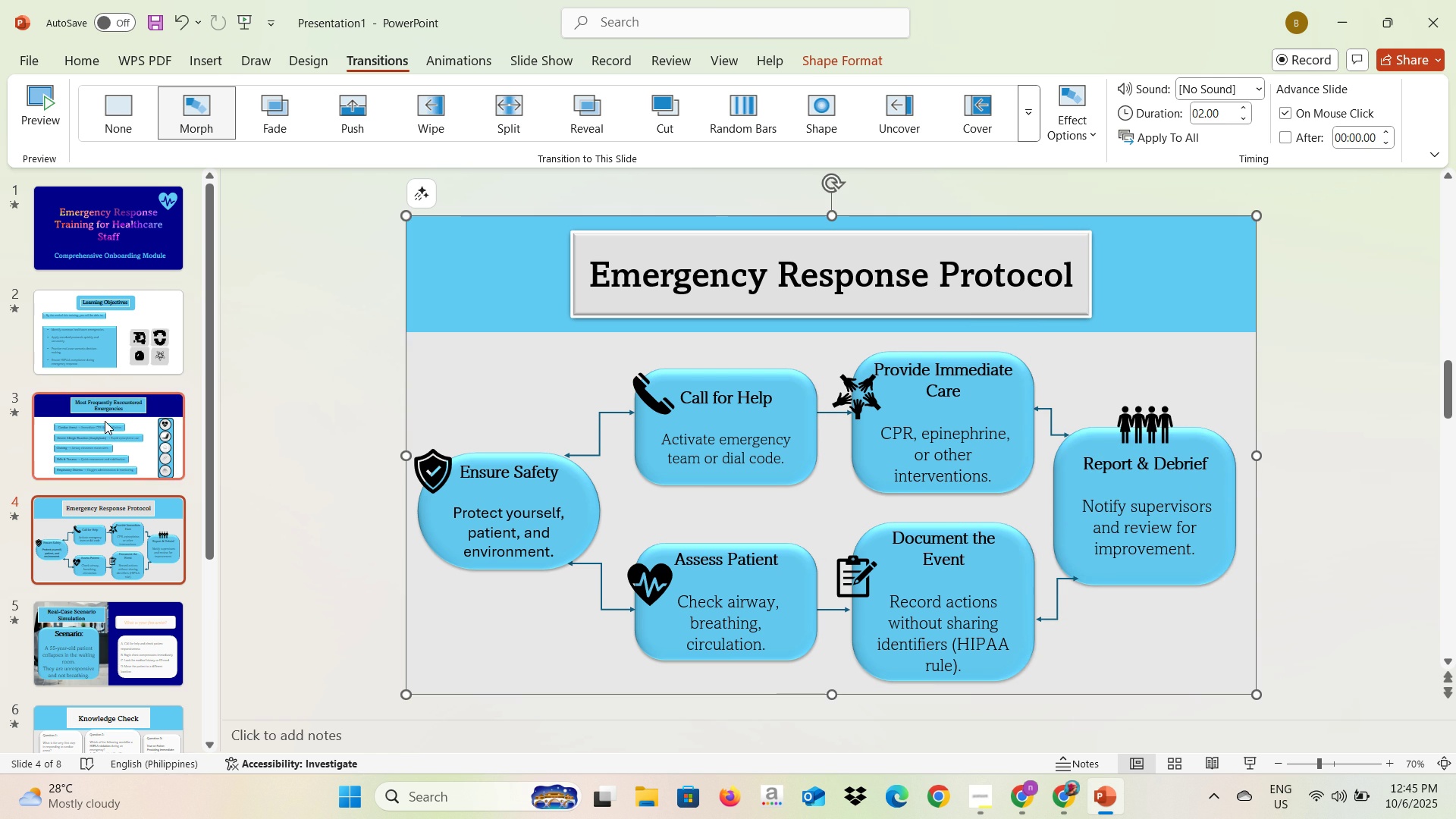 
left_click([105, 421])
 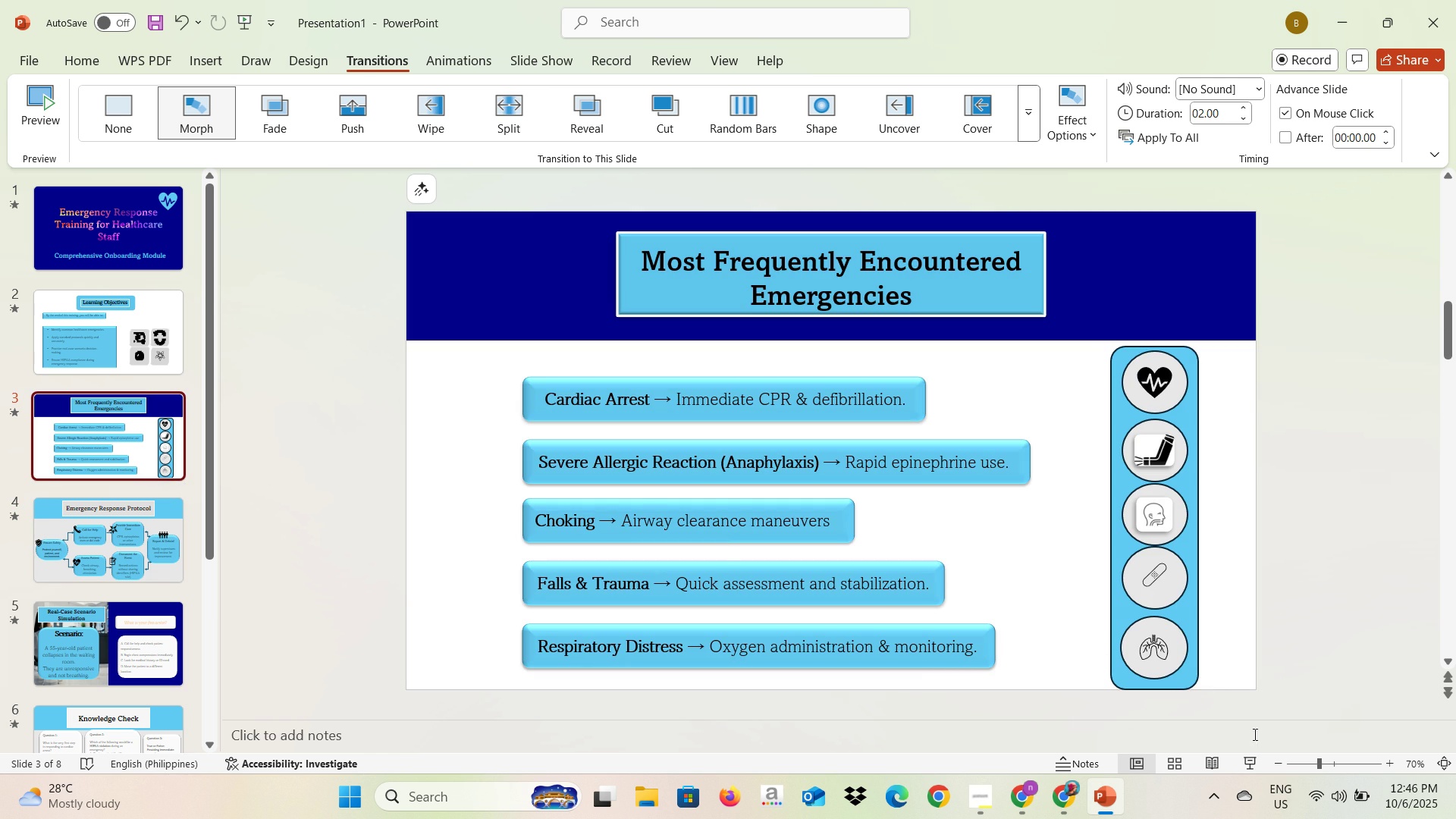 
left_click([1254, 764])
 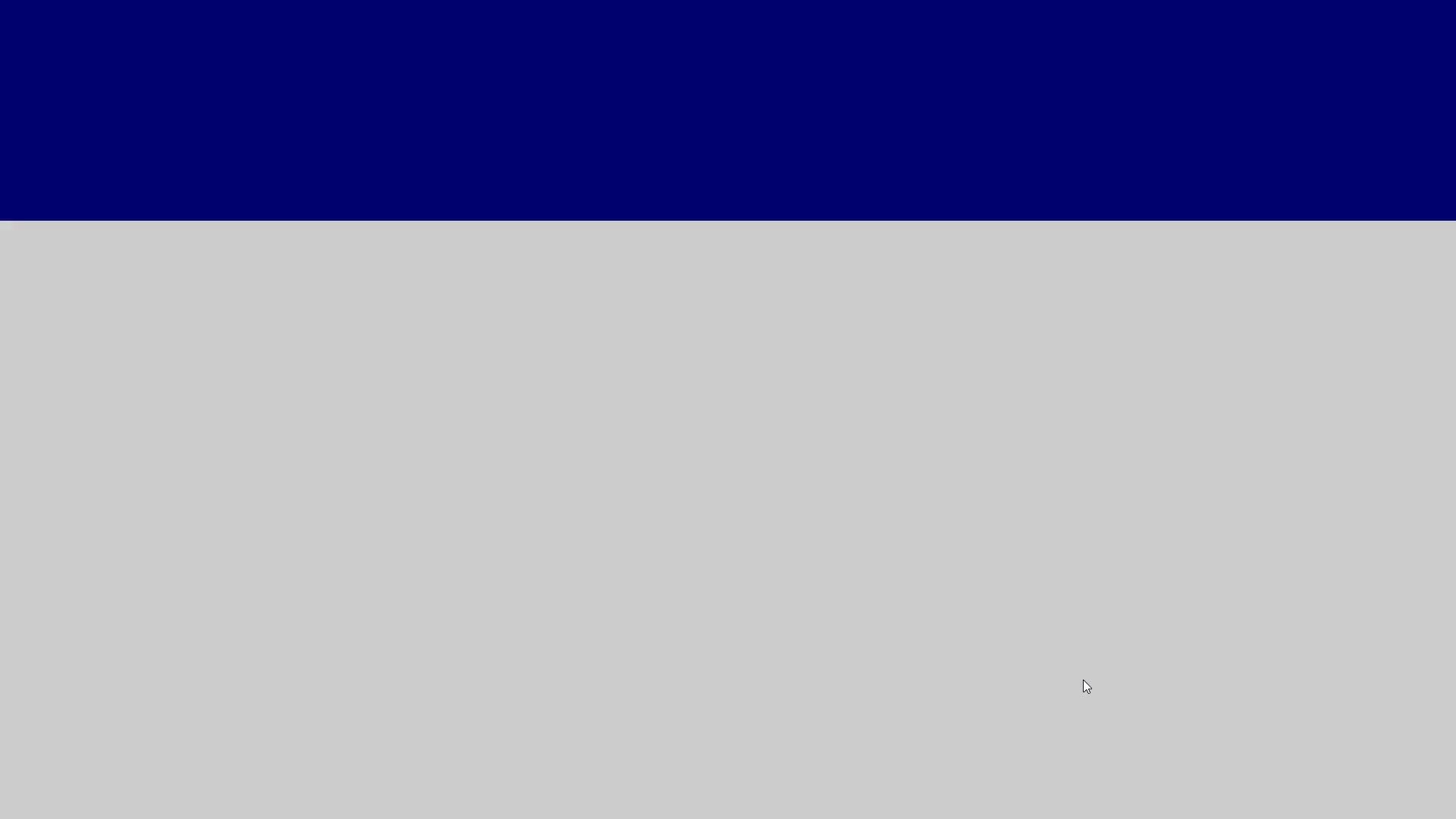 
key(ArrowRight)
 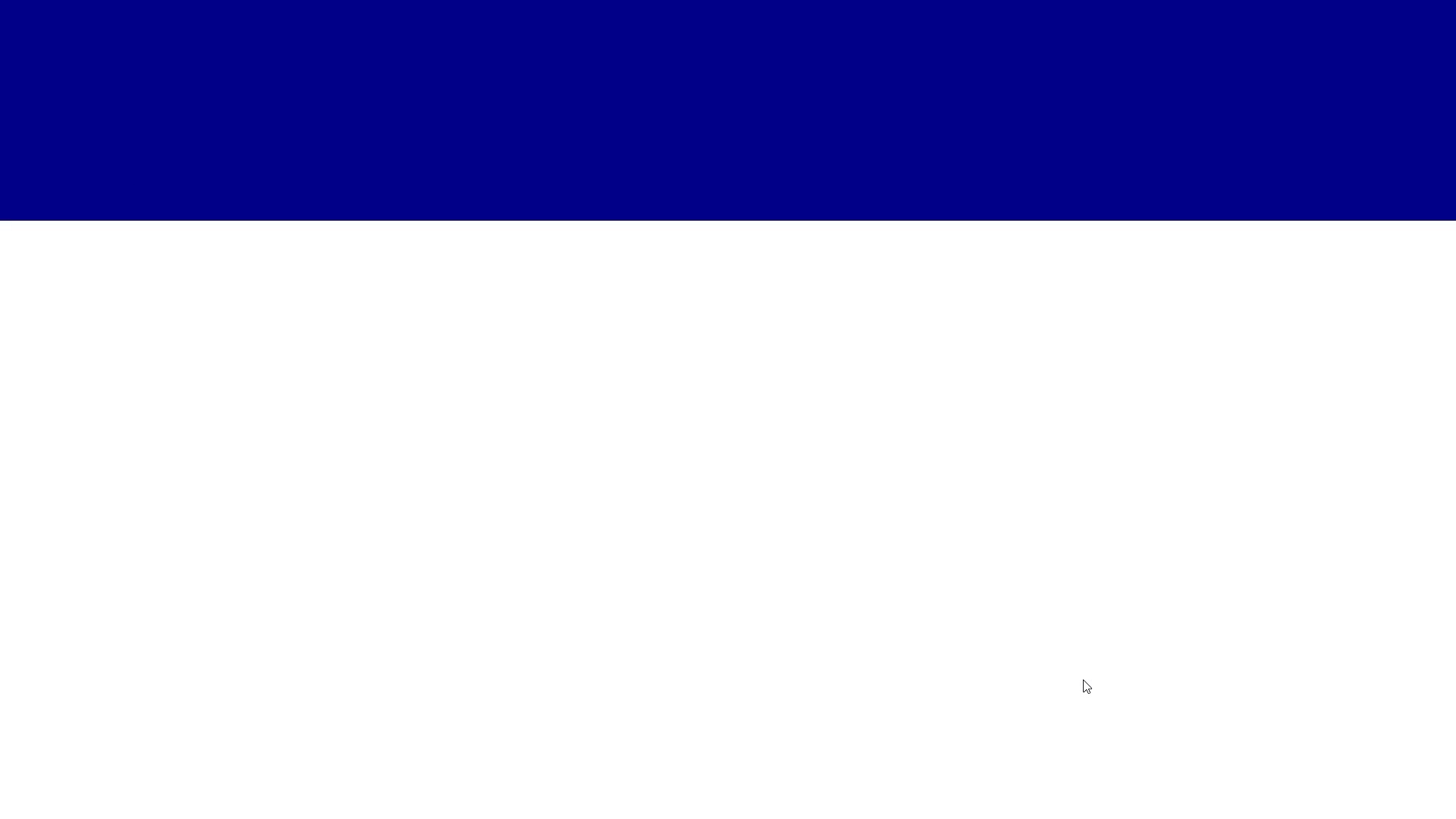 
key(ArrowRight)
 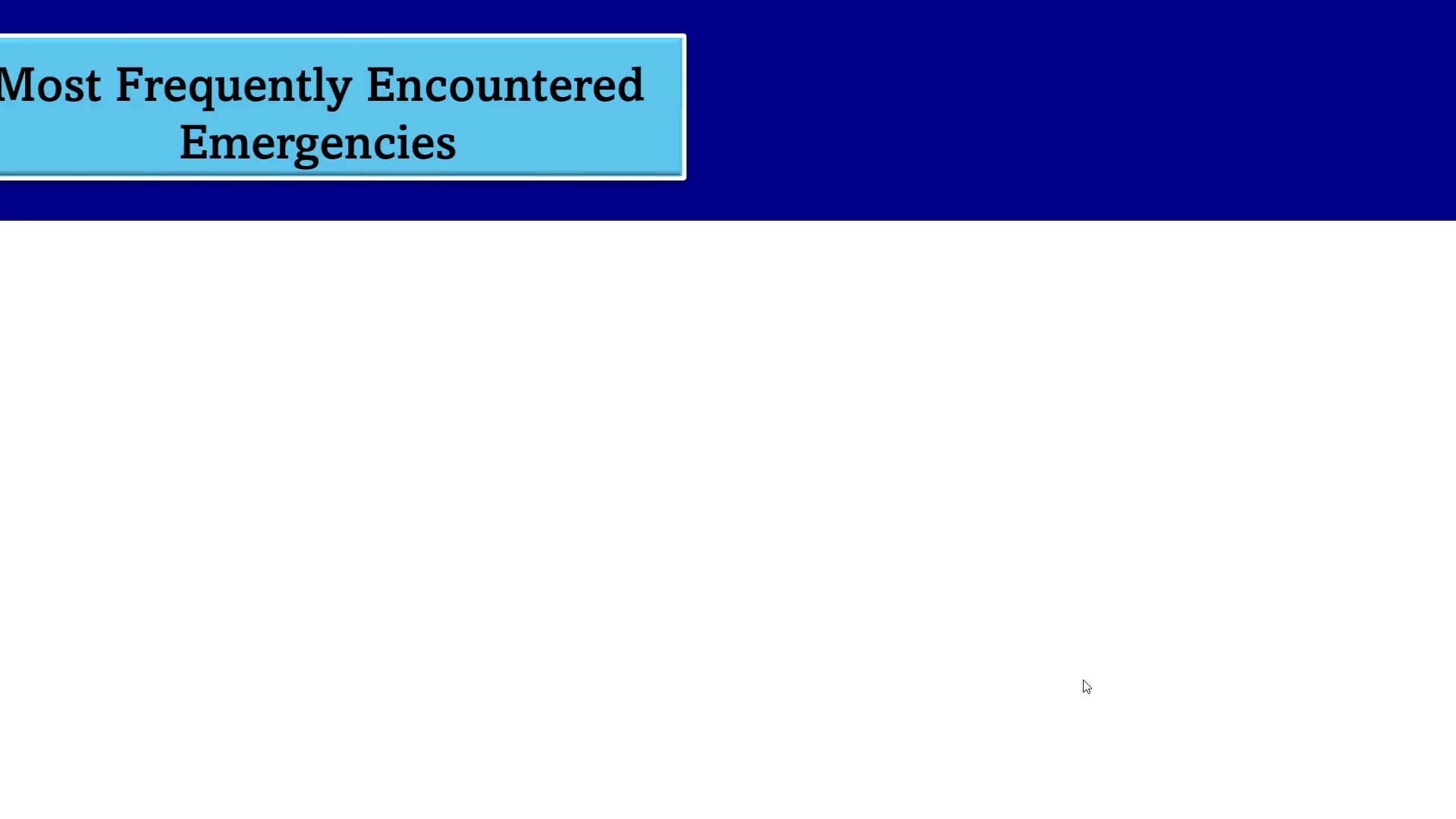 
key(ArrowRight)
 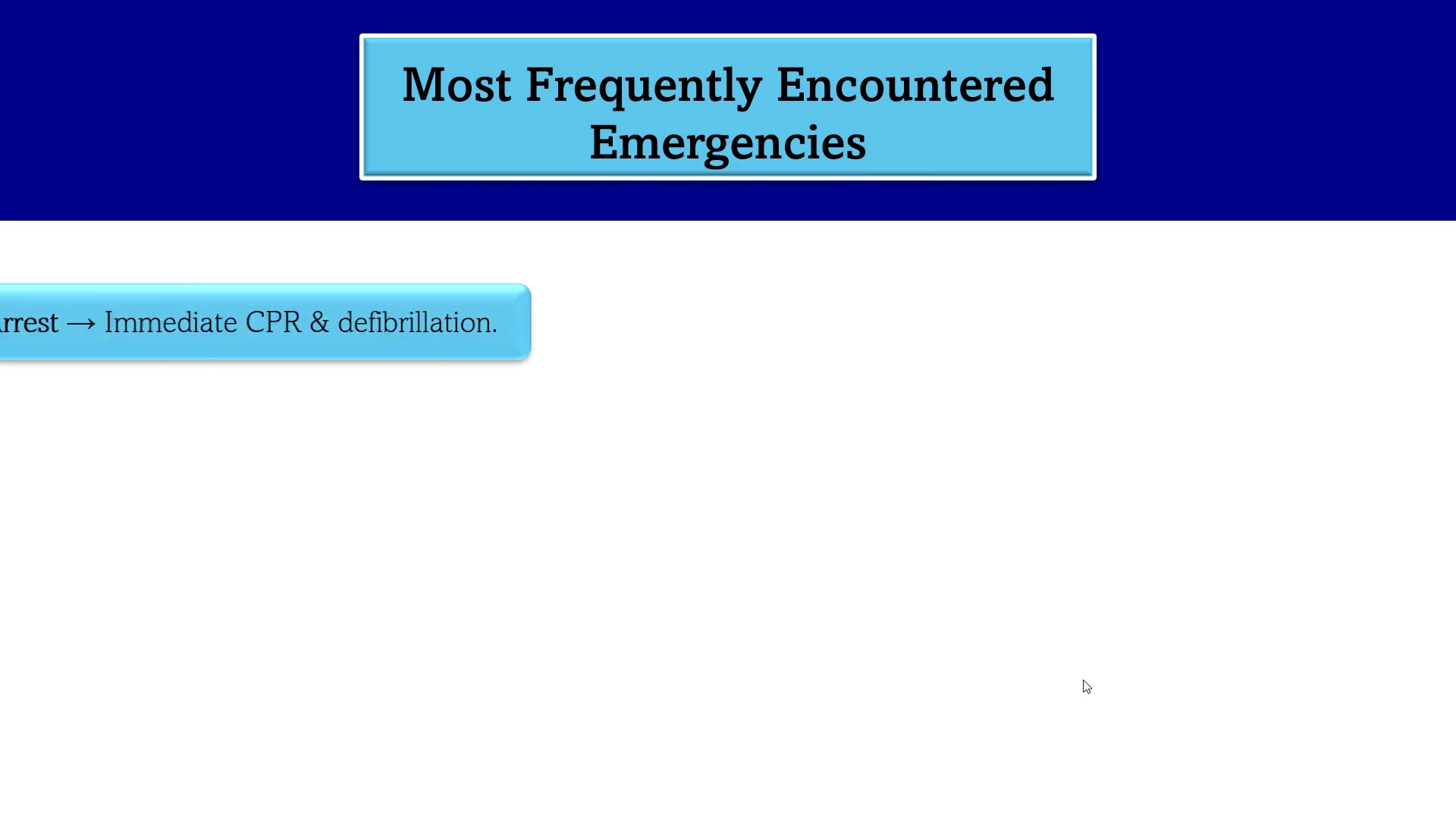 
key(ArrowRight)
 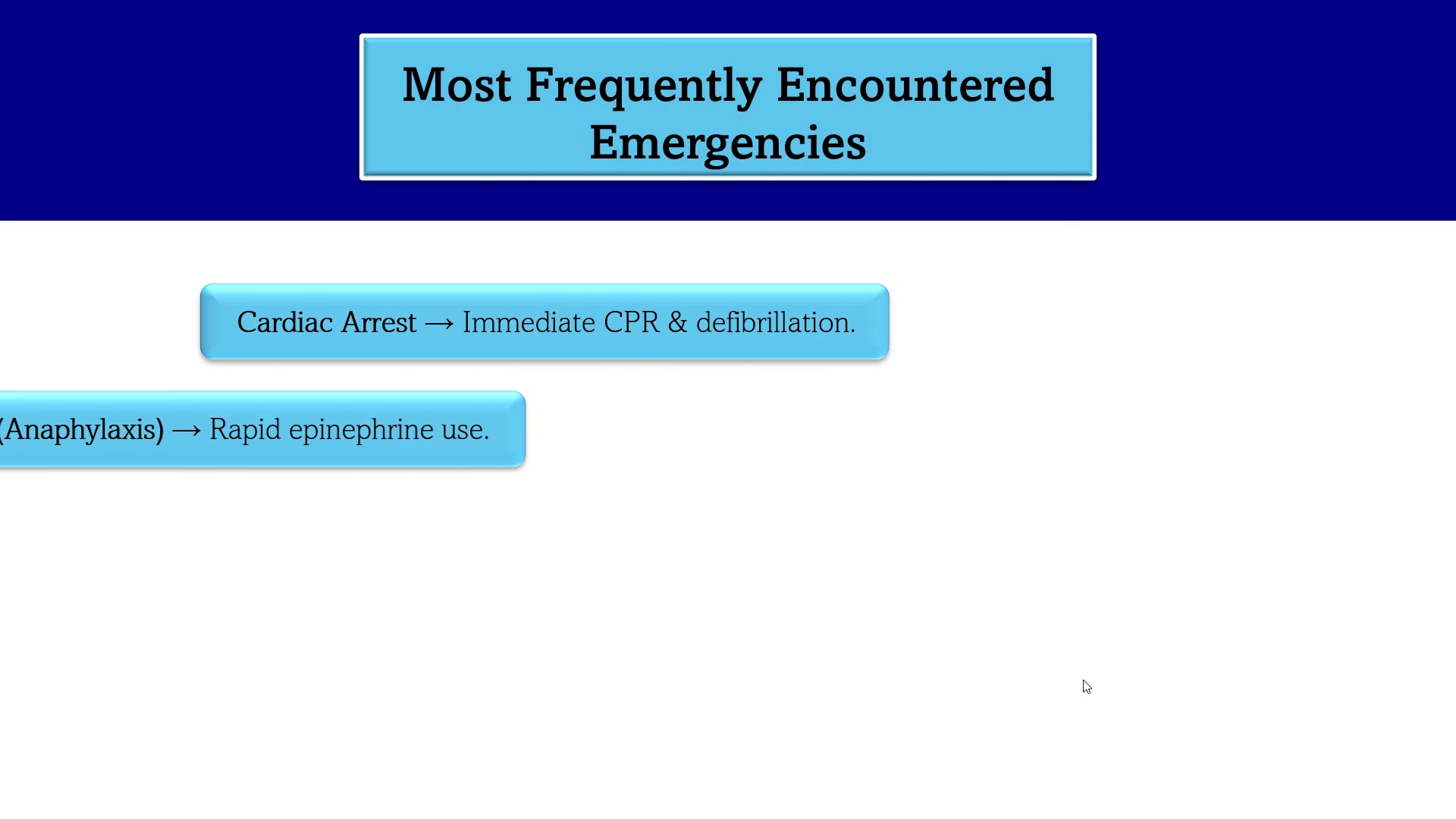 
key(ArrowRight)
 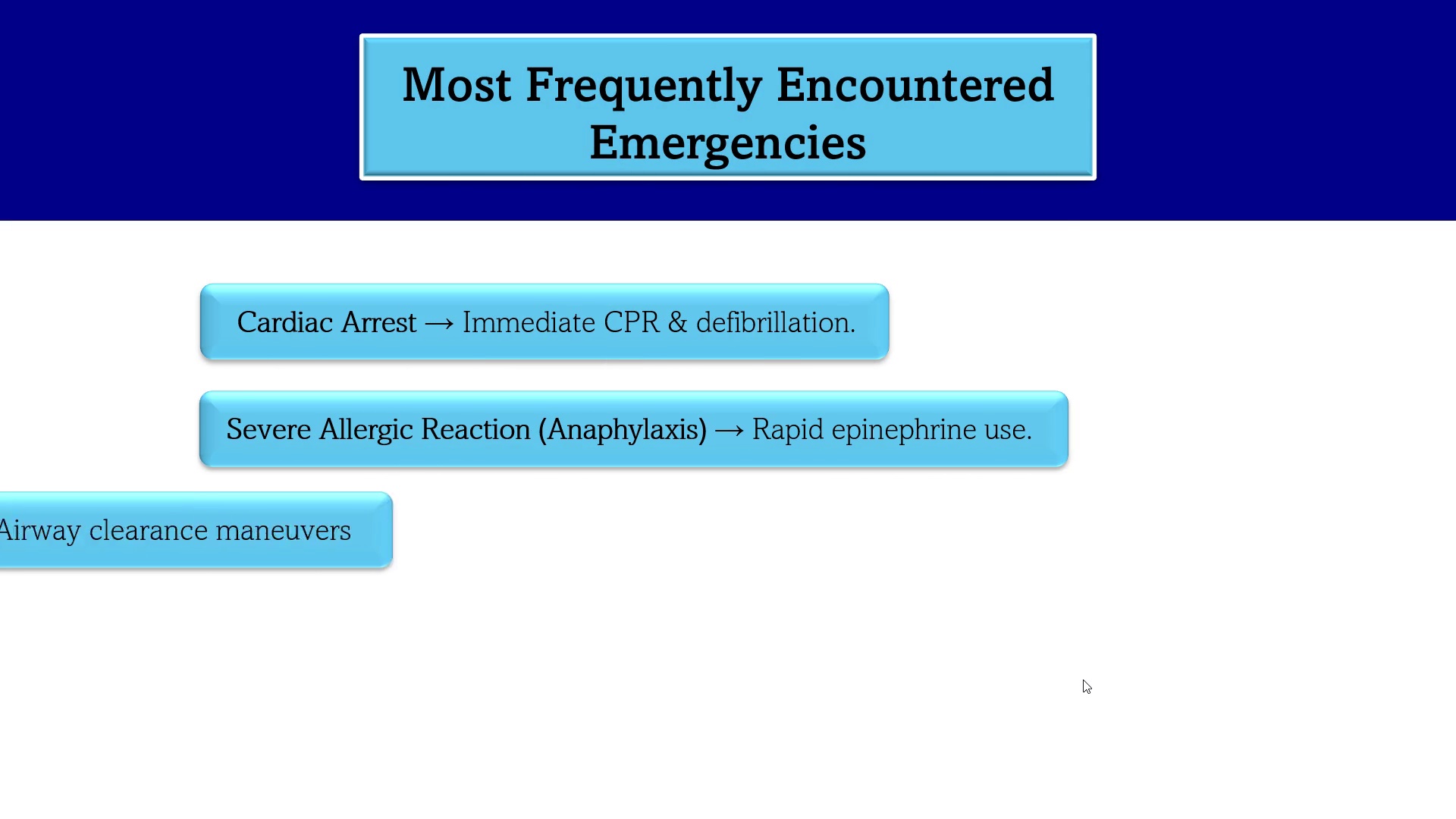 
key(ArrowRight)
 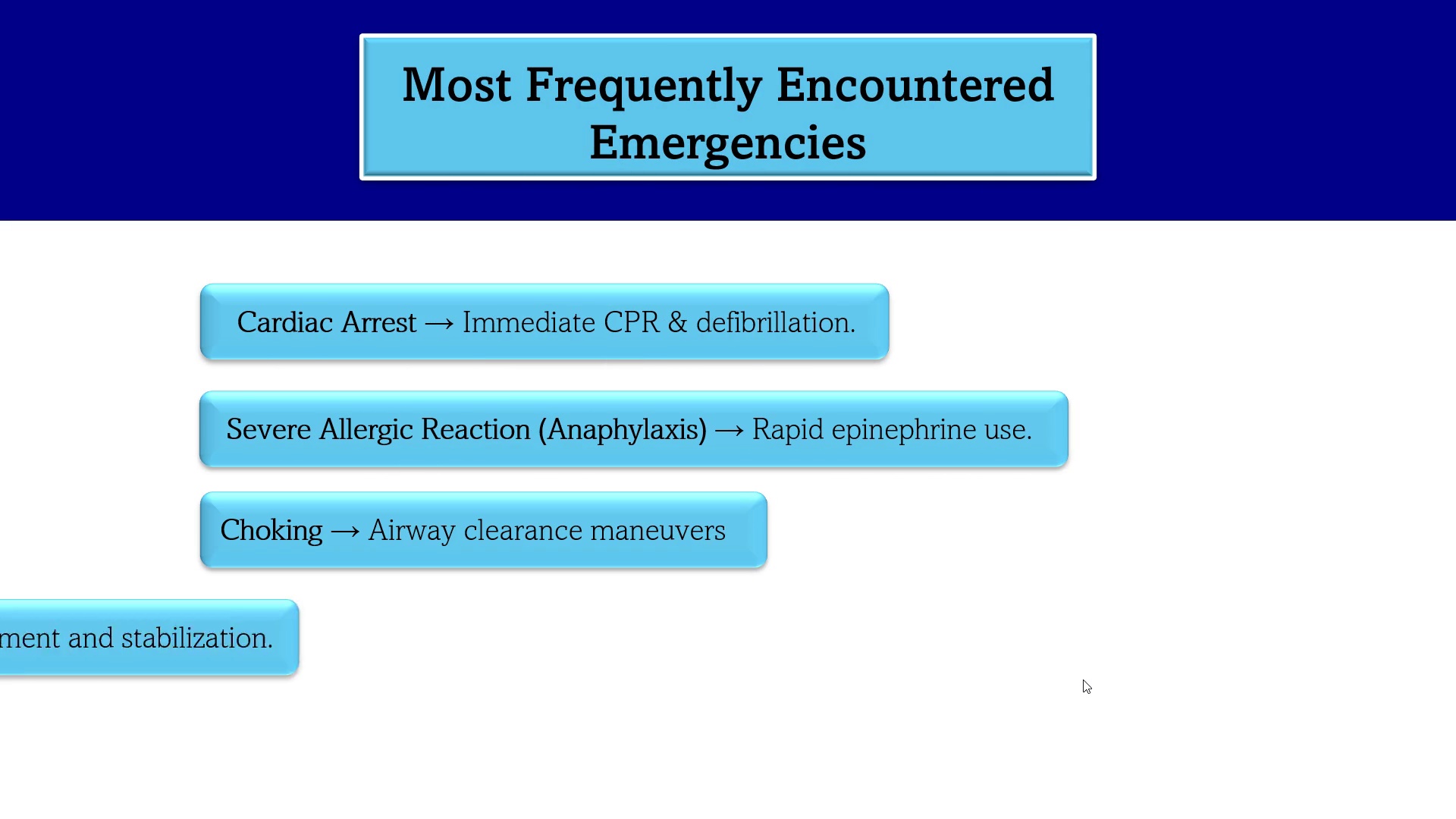 
key(ArrowRight)
 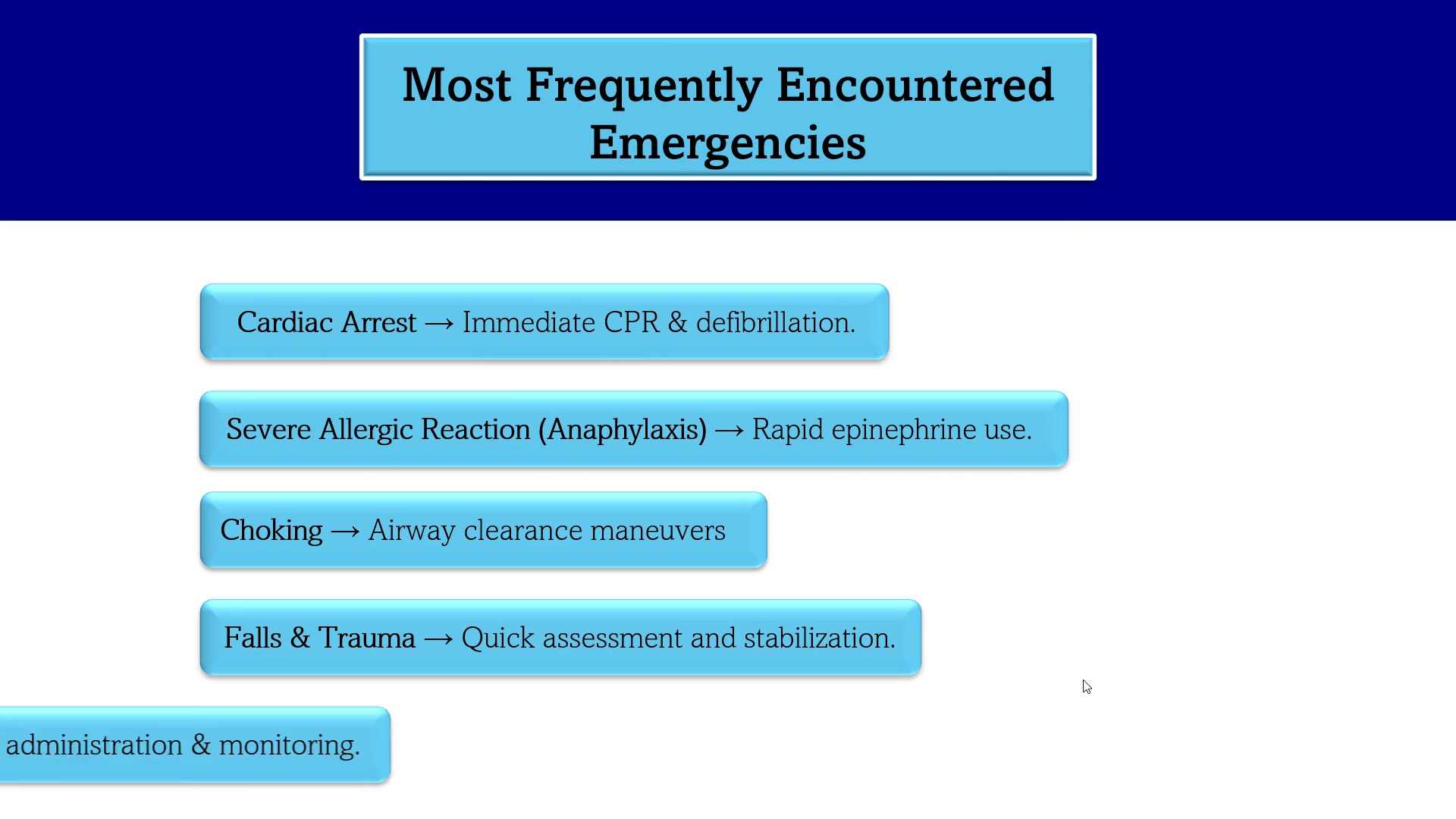 
key(ArrowRight)
 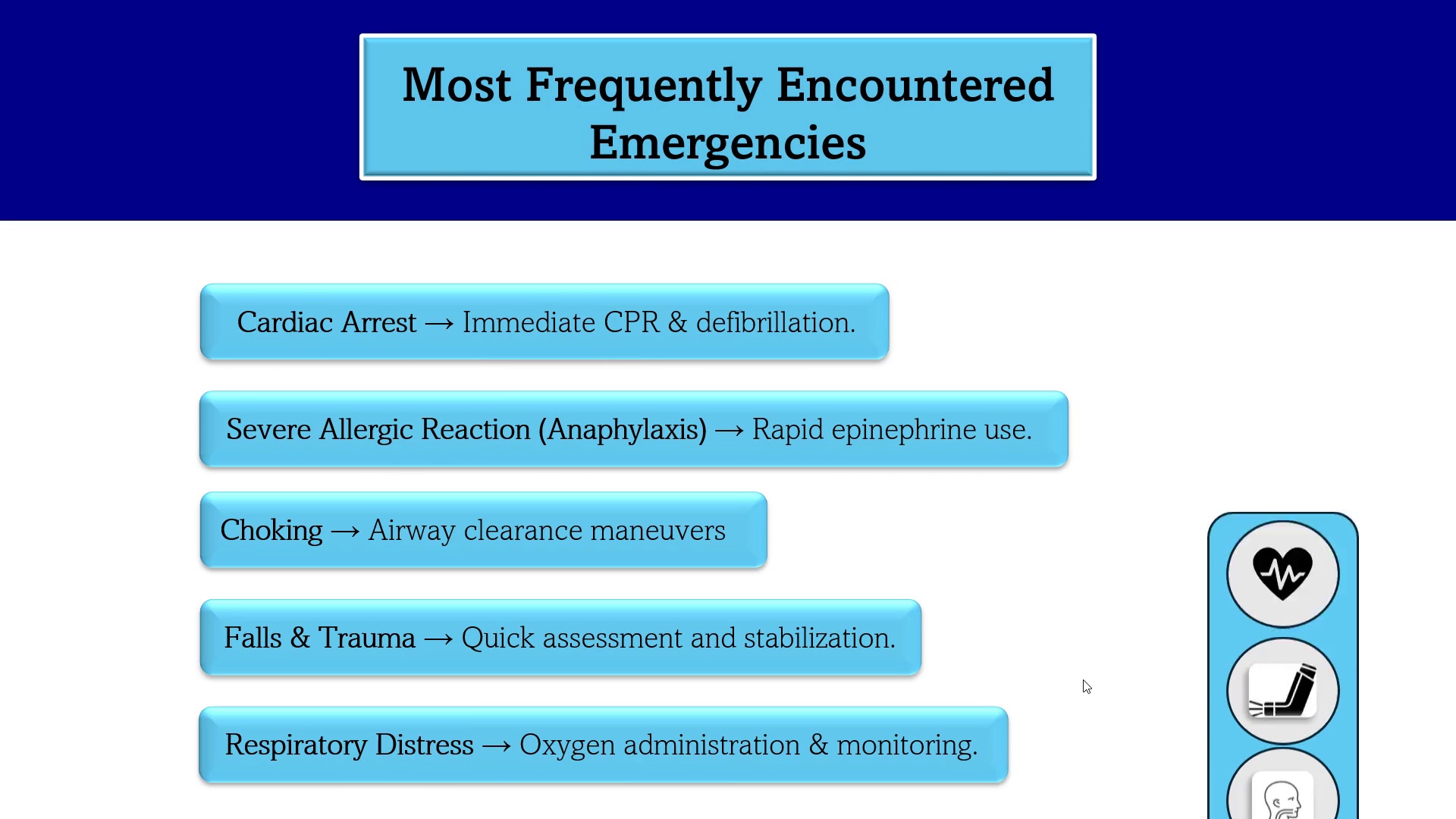 
key(ArrowRight)
 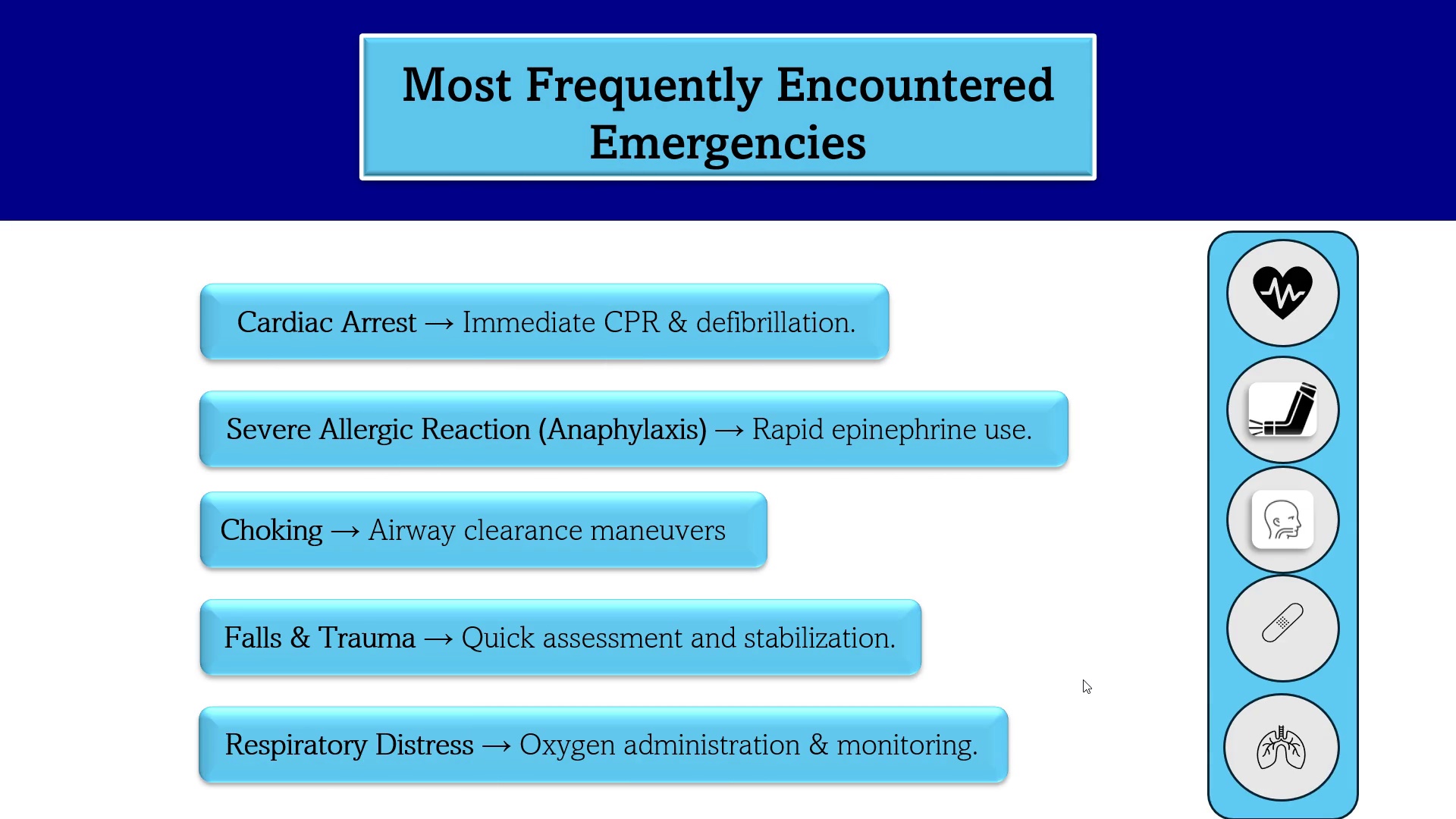 
key(ArrowRight)
 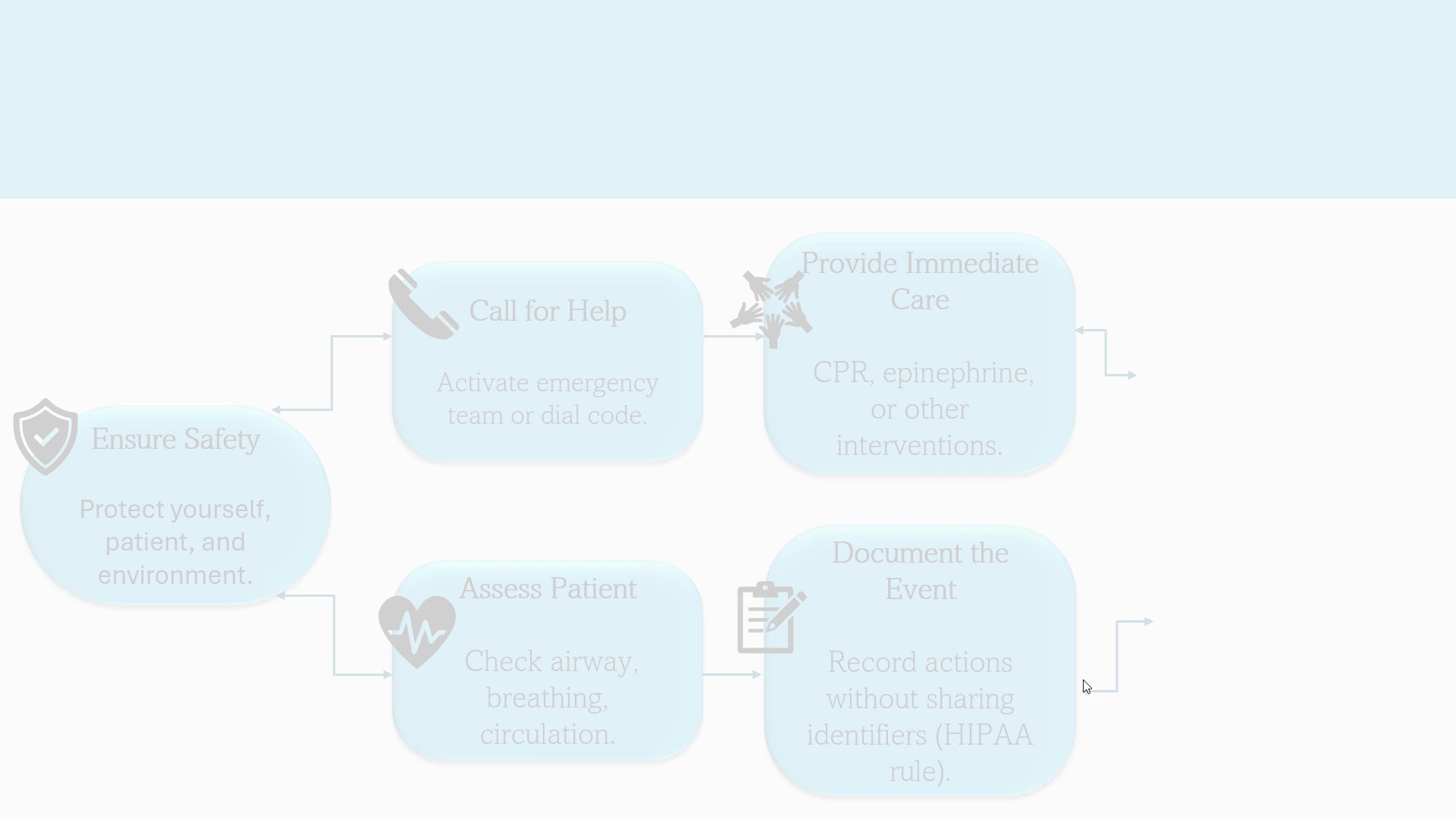 
key(ArrowRight)
 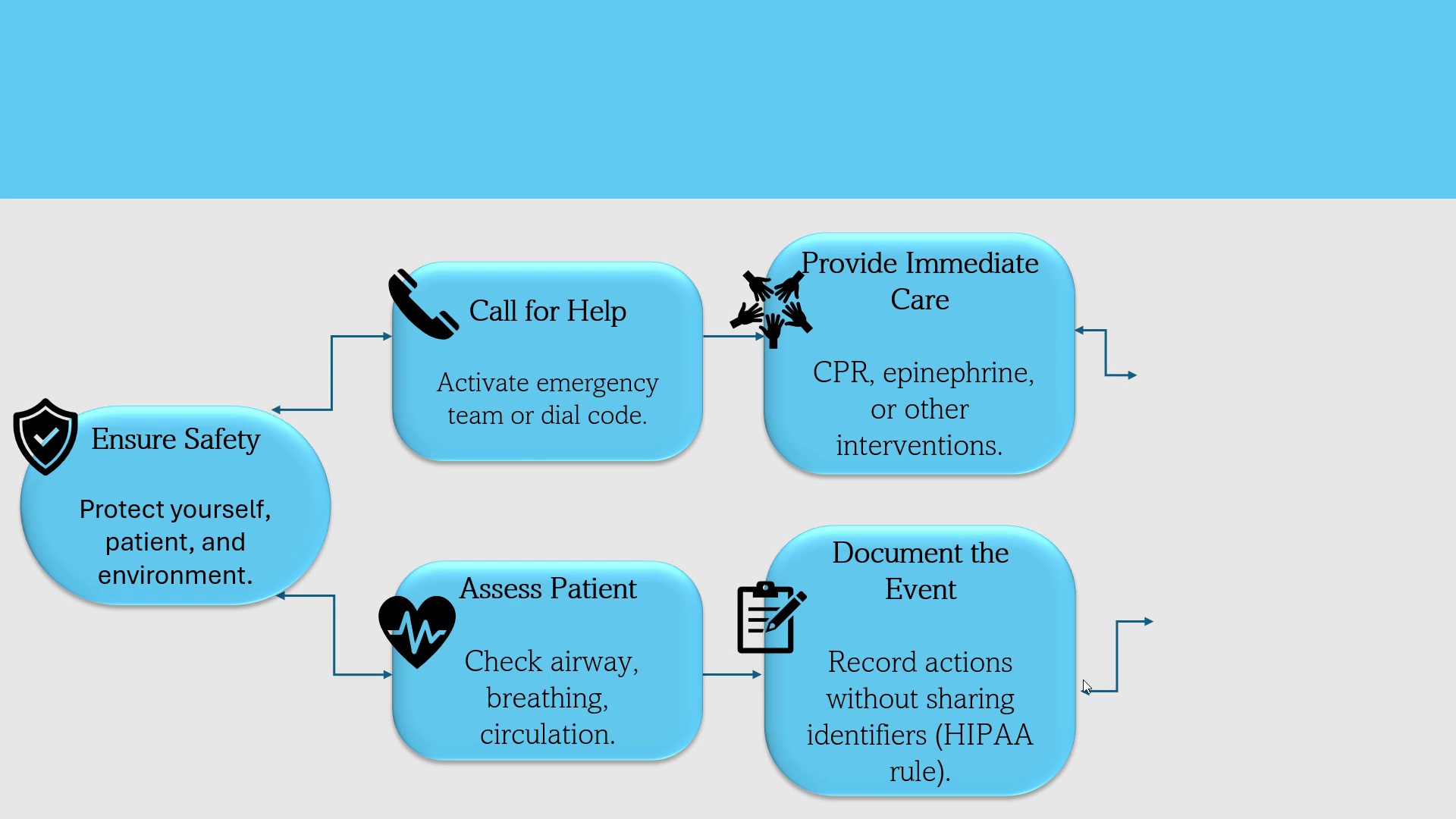 
key(ArrowRight)
 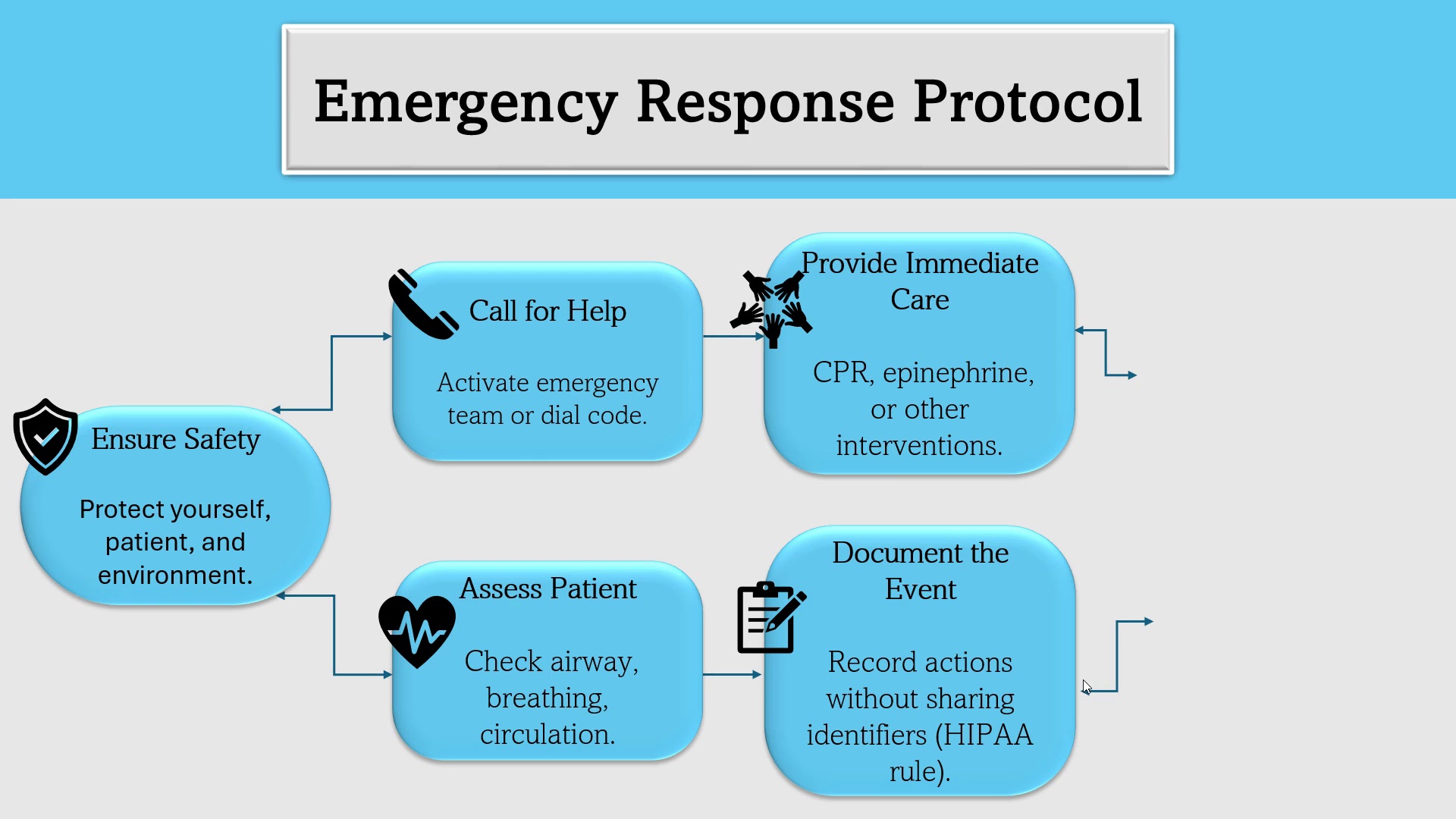 
key(ArrowRight)
 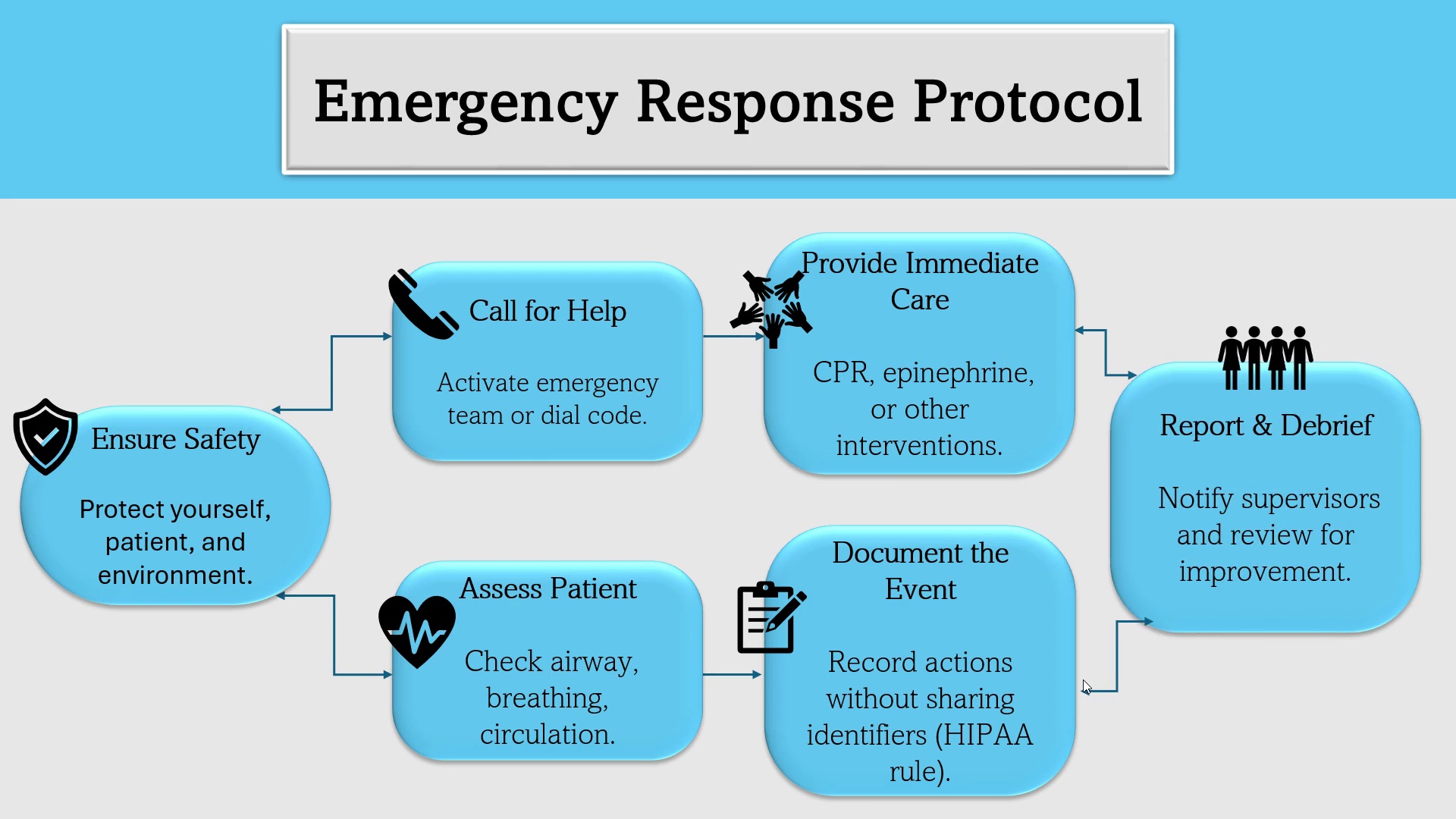 
key(ArrowRight)
 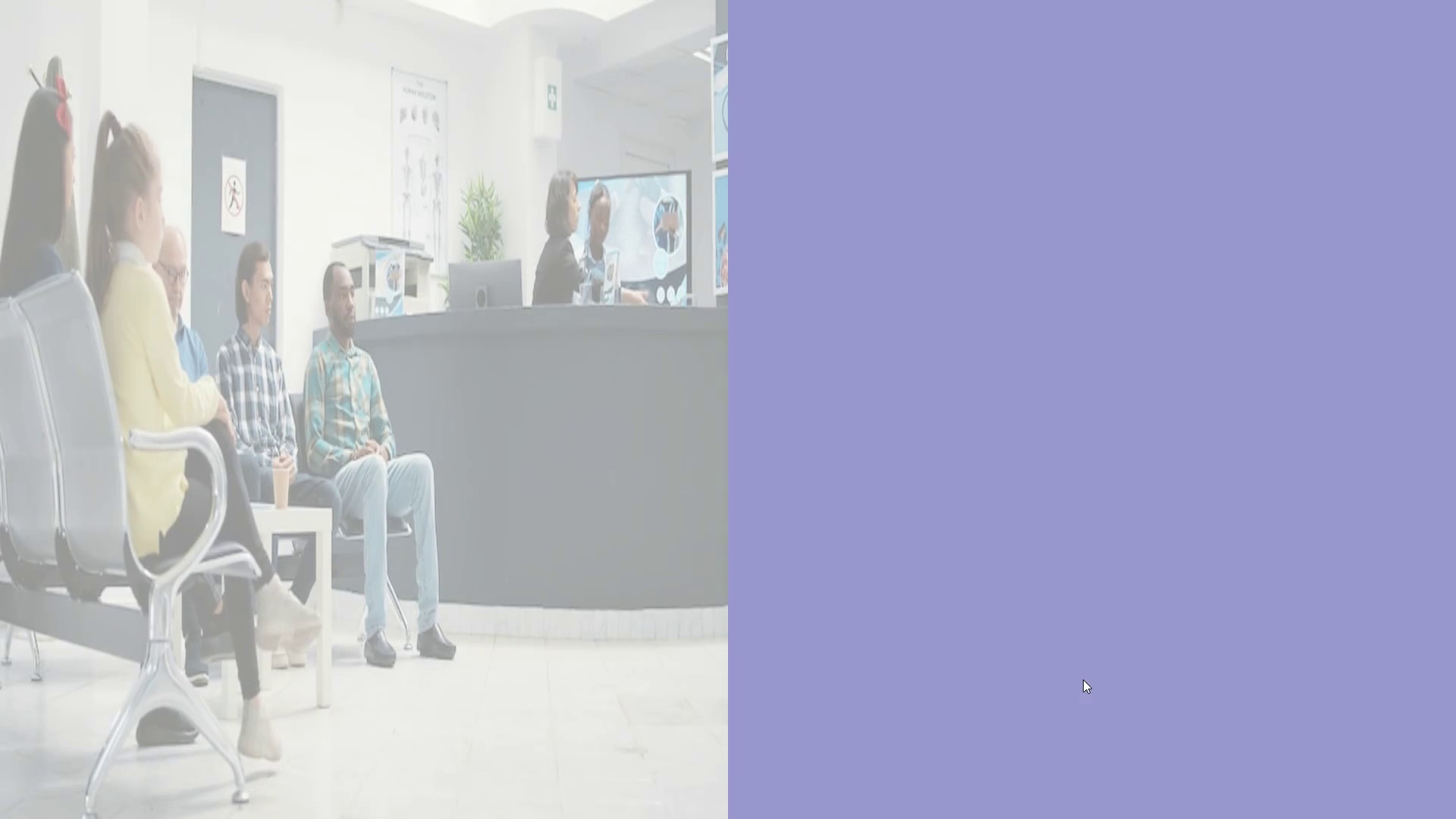 
key(Escape)
 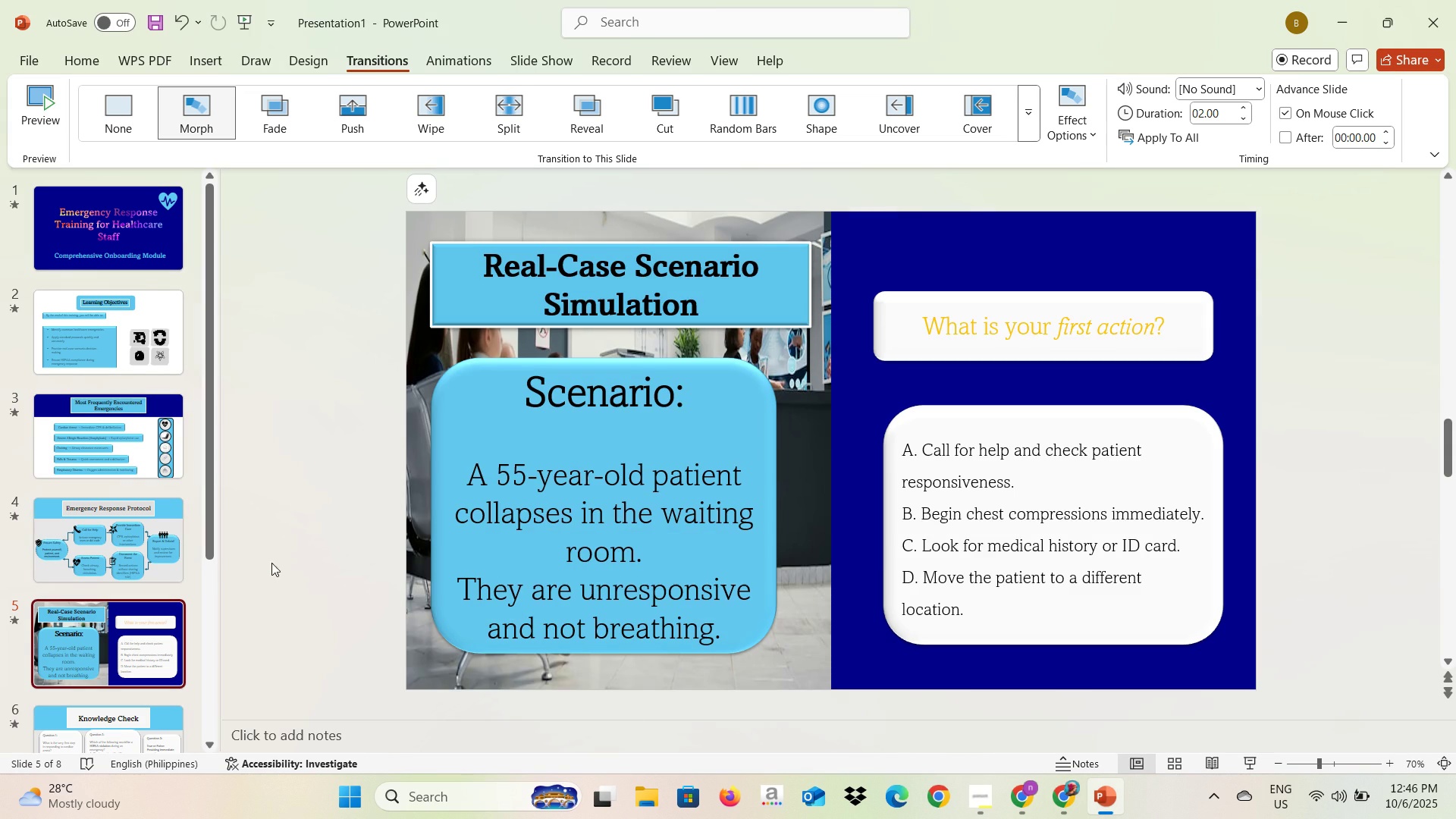 
left_click([151, 555])
 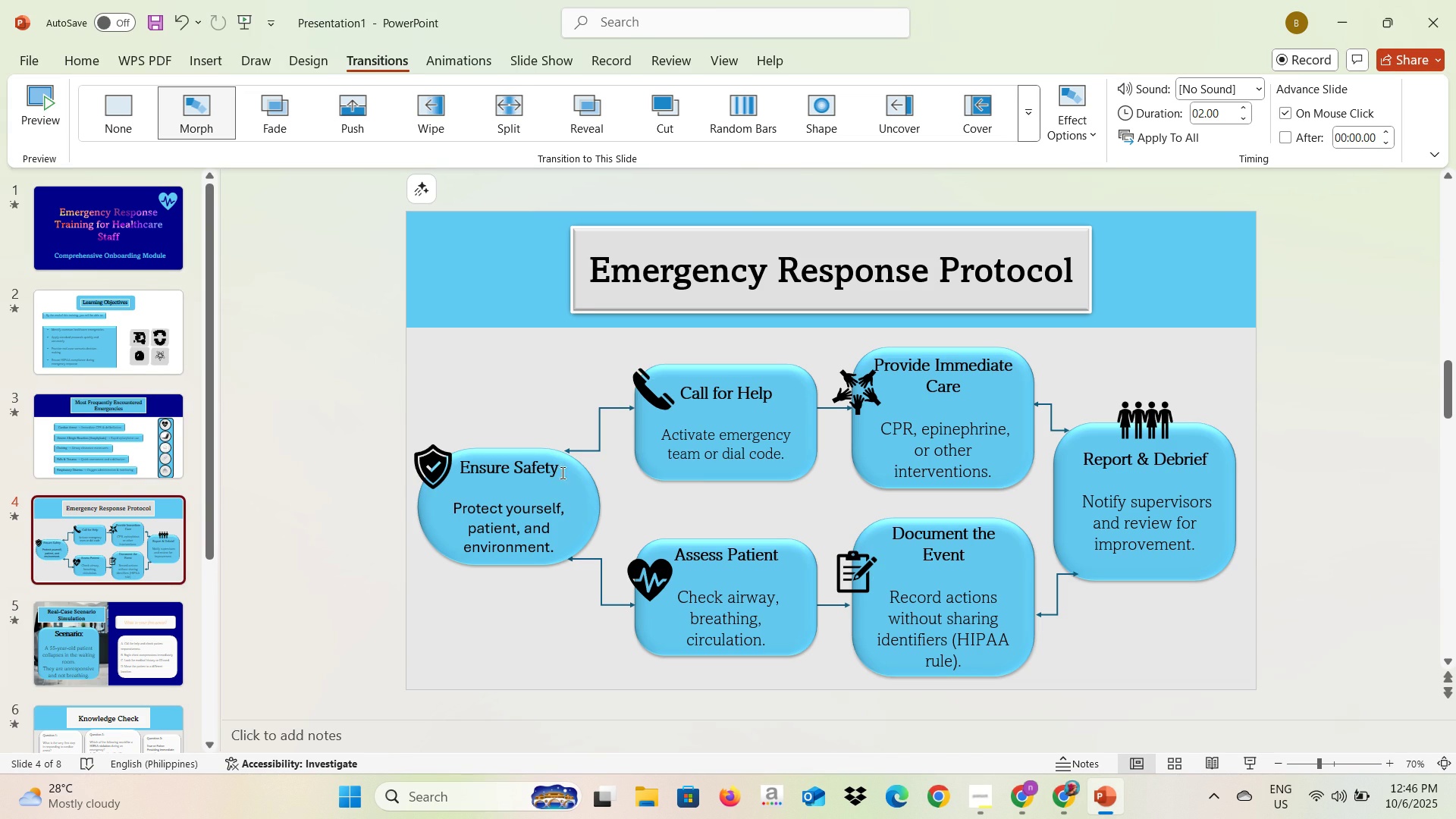 
left_click([579, 469])
 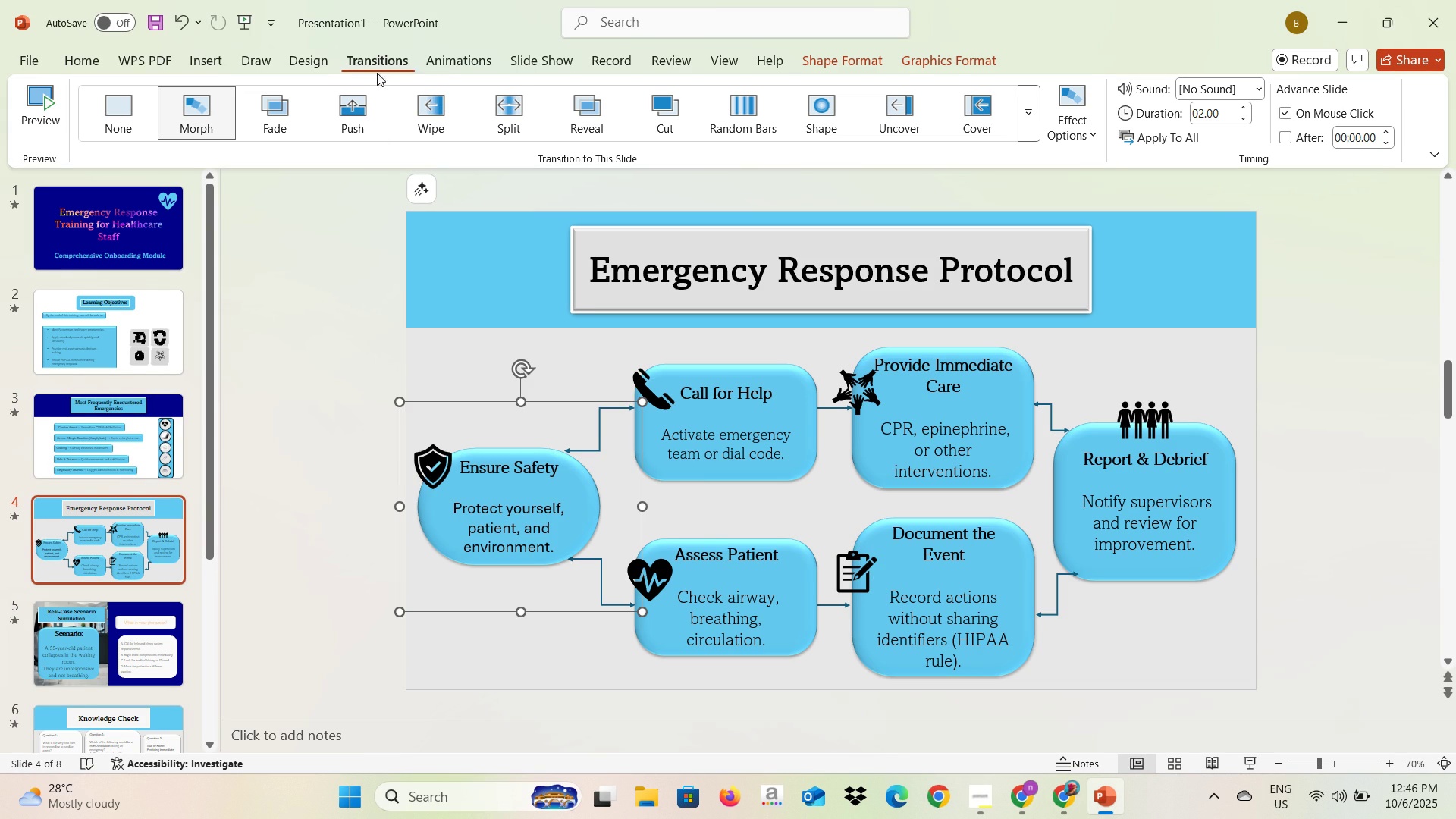 
left_click([445, 64])
 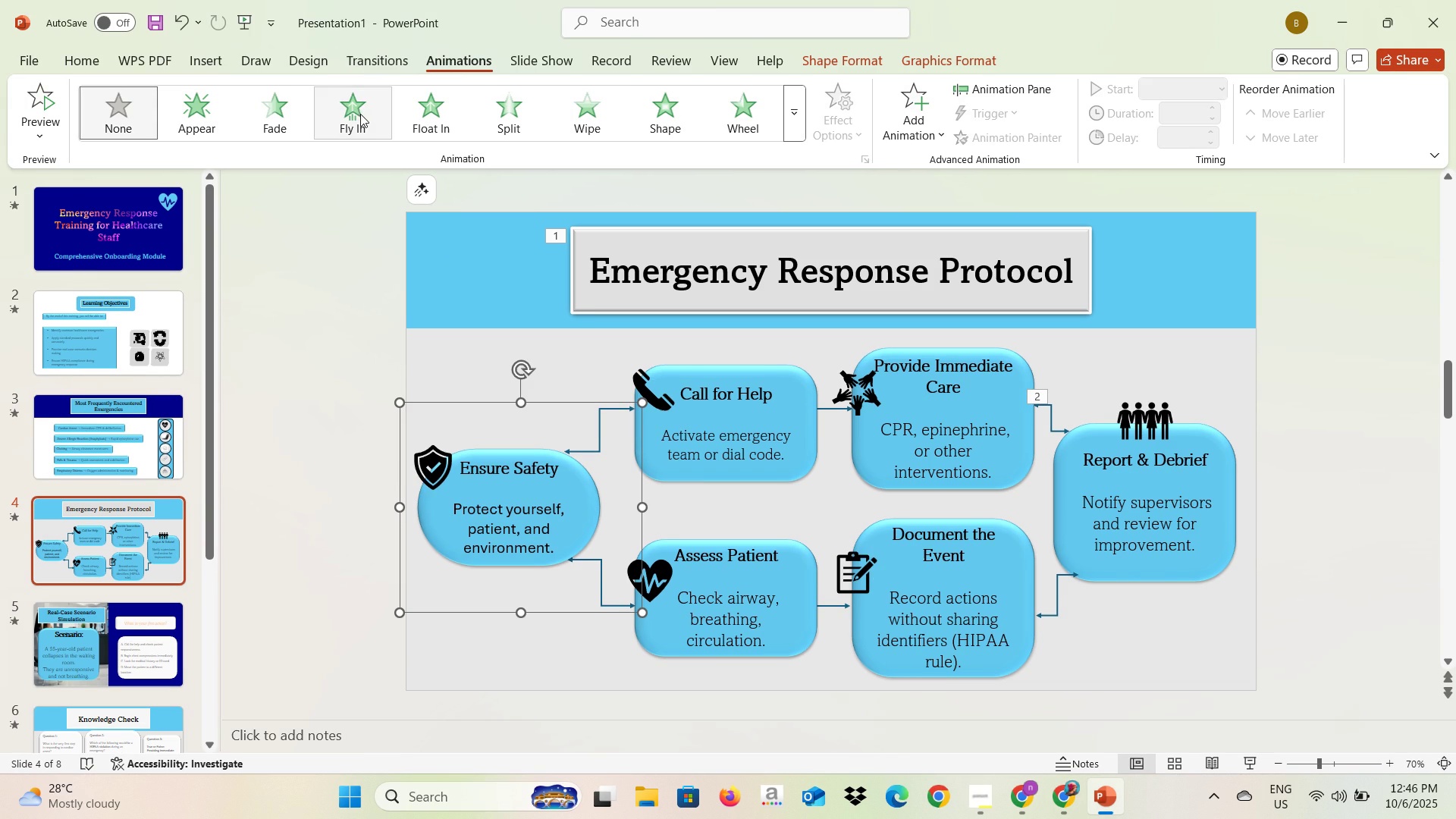 
left_click([359, 114])
 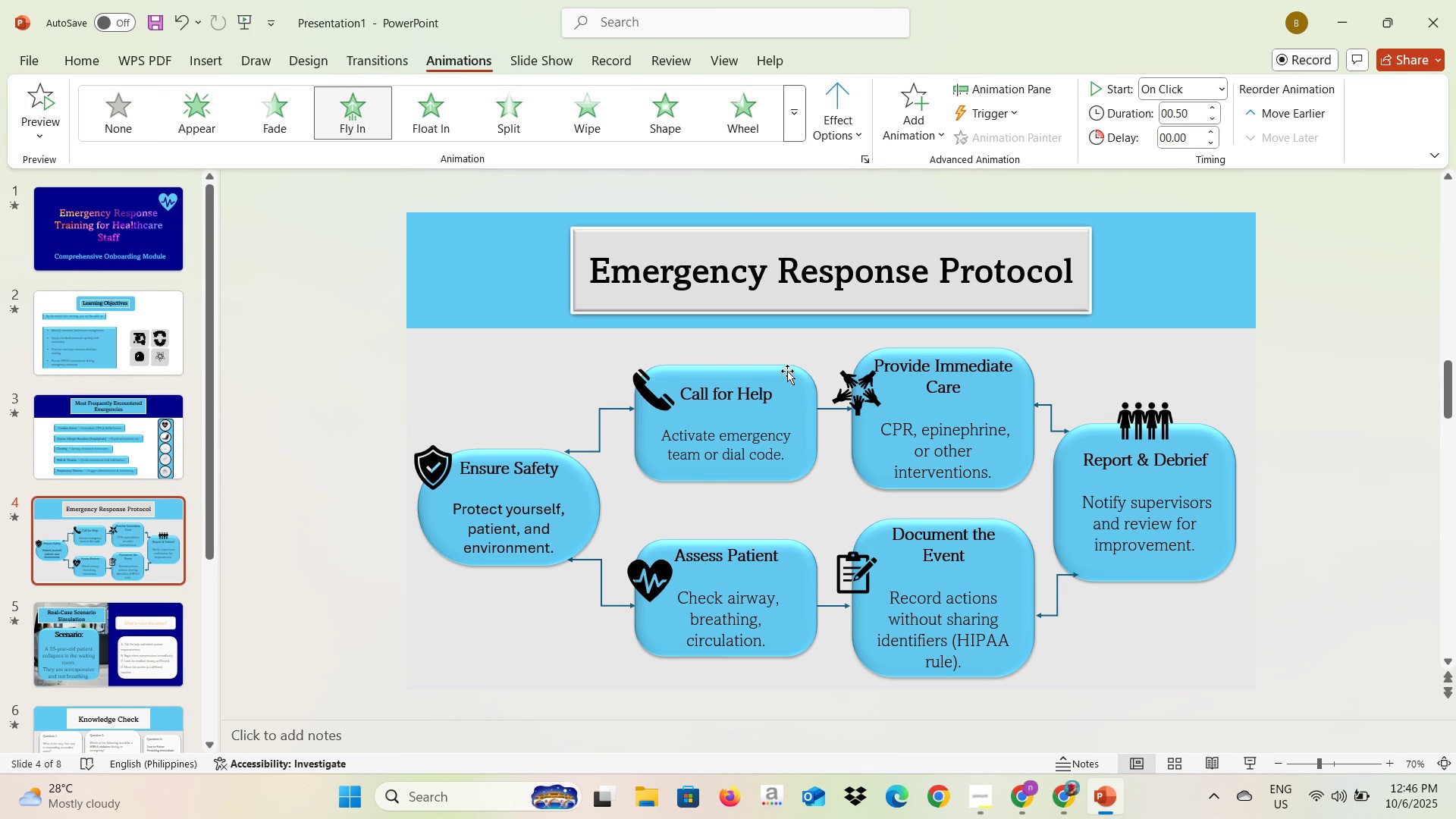 
left_click([787, 375])
 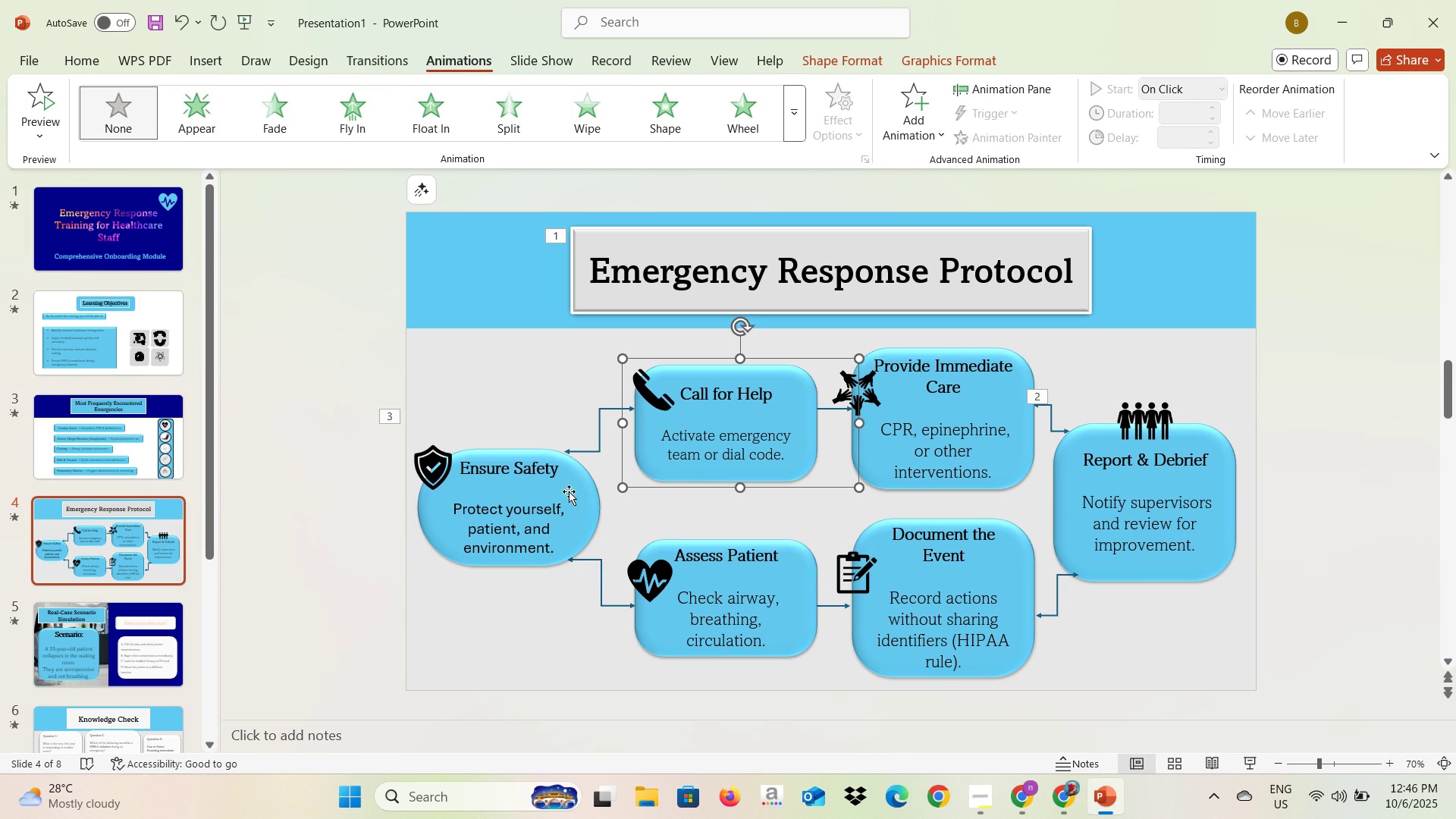 
left_click([563, 497])
 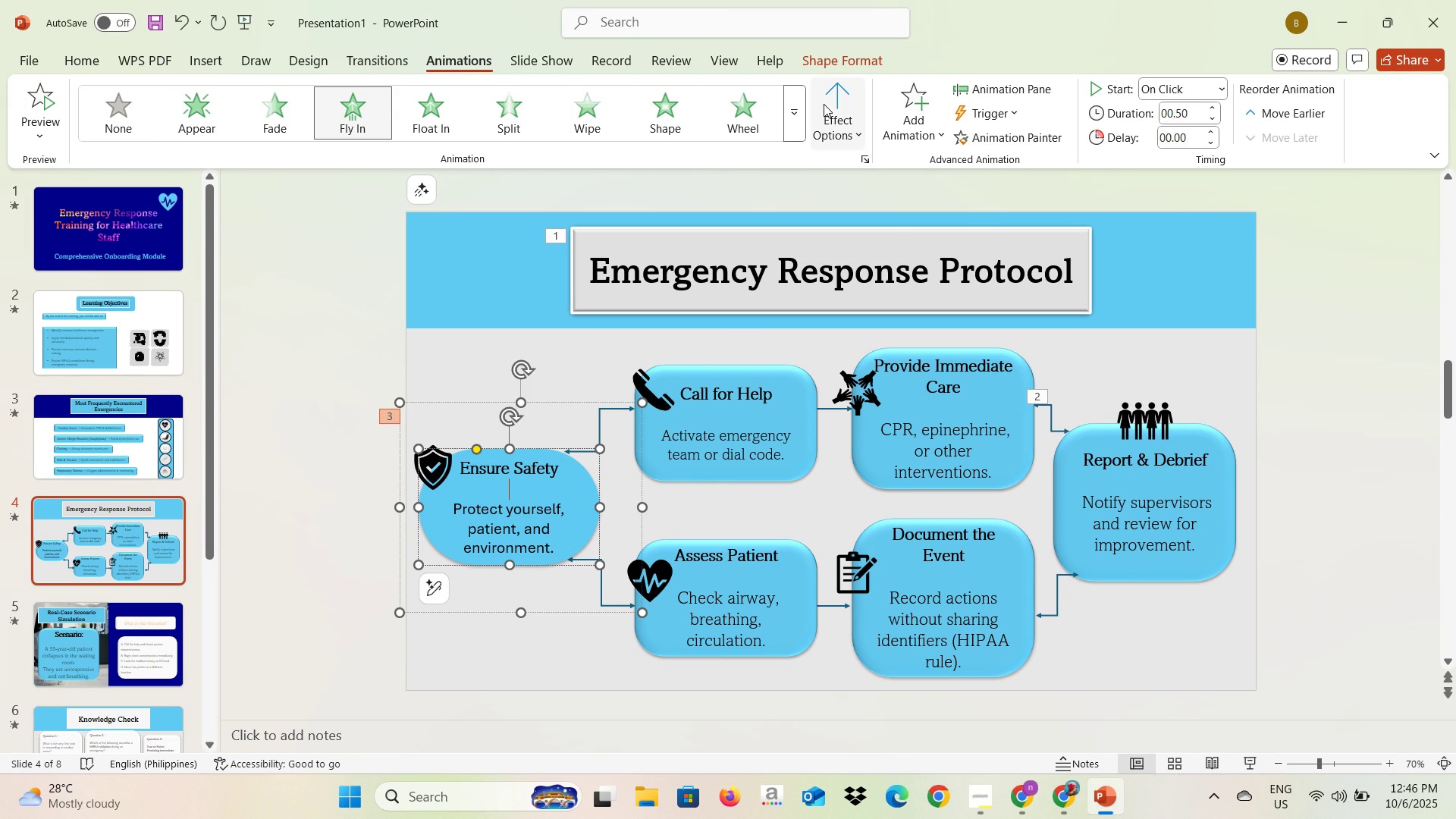 
left_click([827, 103])
 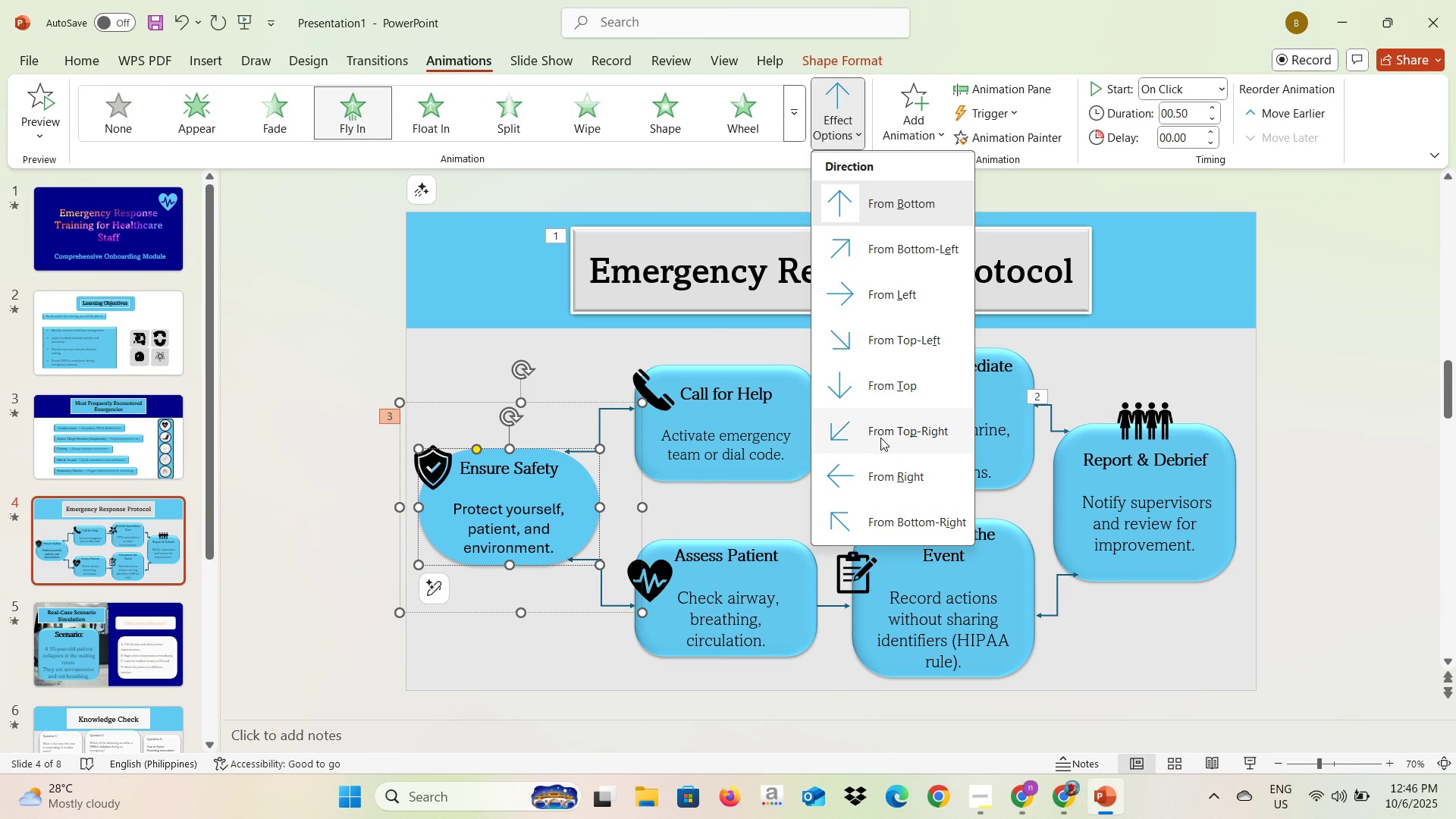 
left_click([882, 308])
 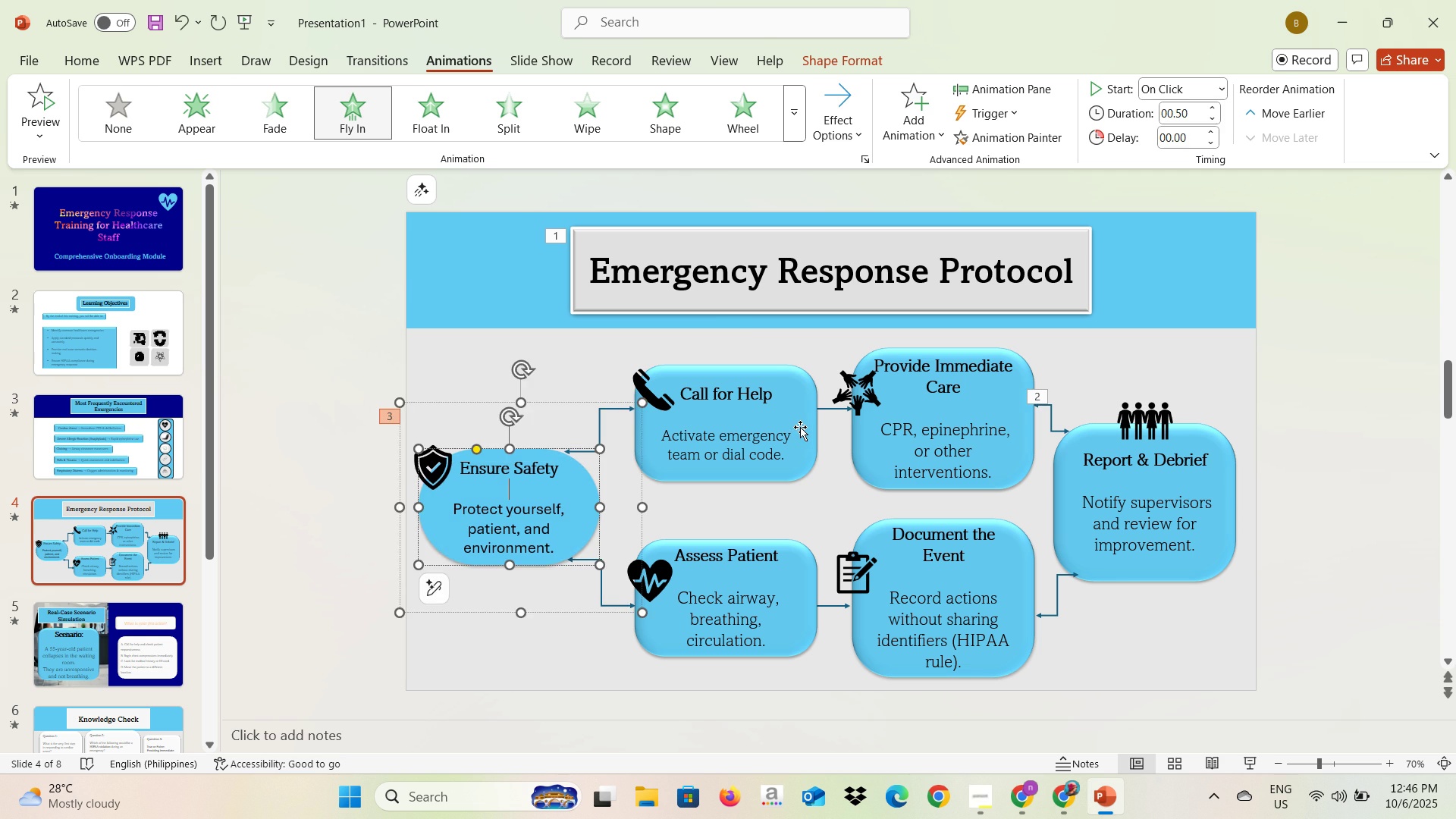 
double_click([800, 427])
 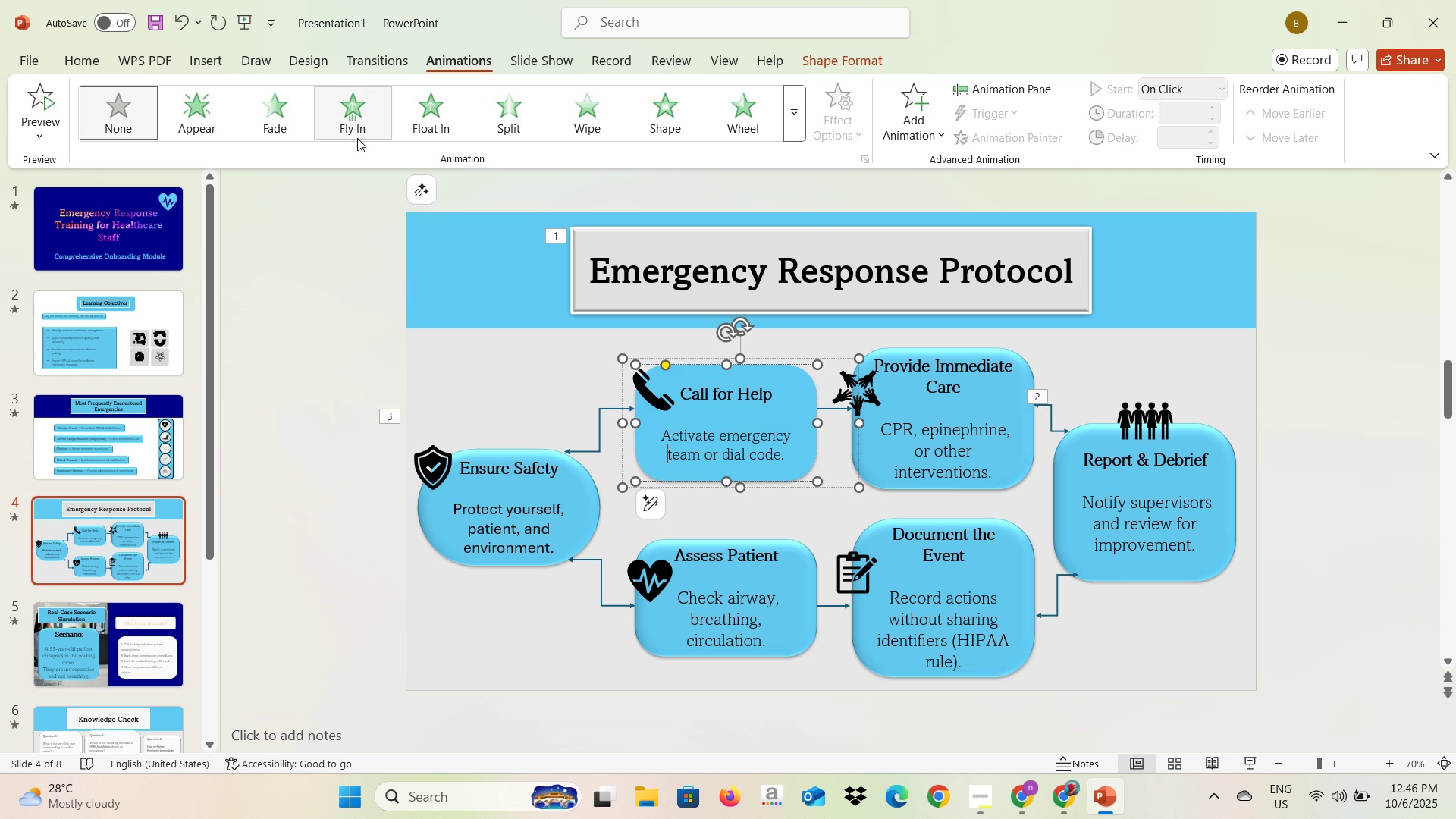 
left_click([345, 136])
 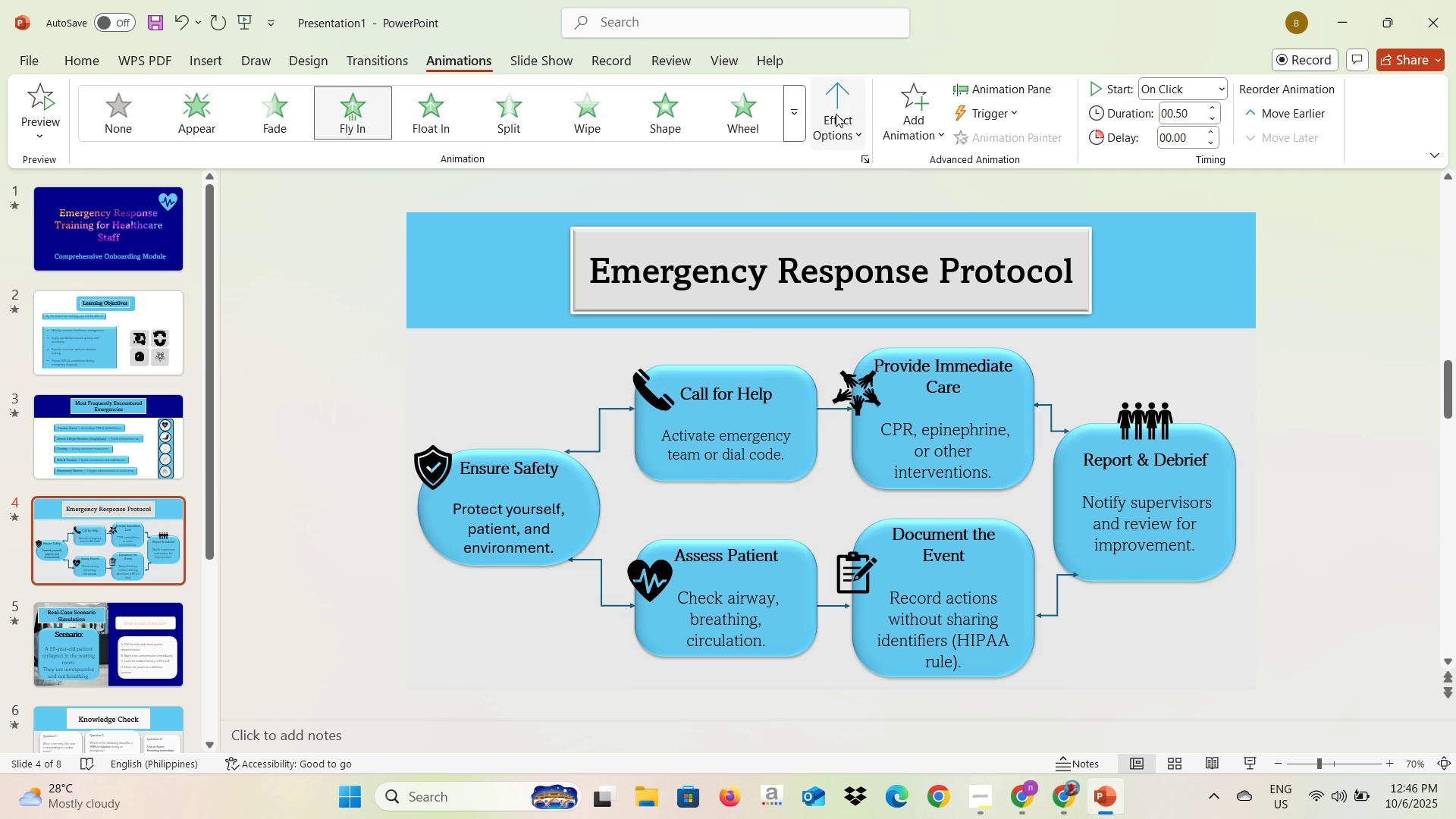 
left_click([836, 114])
 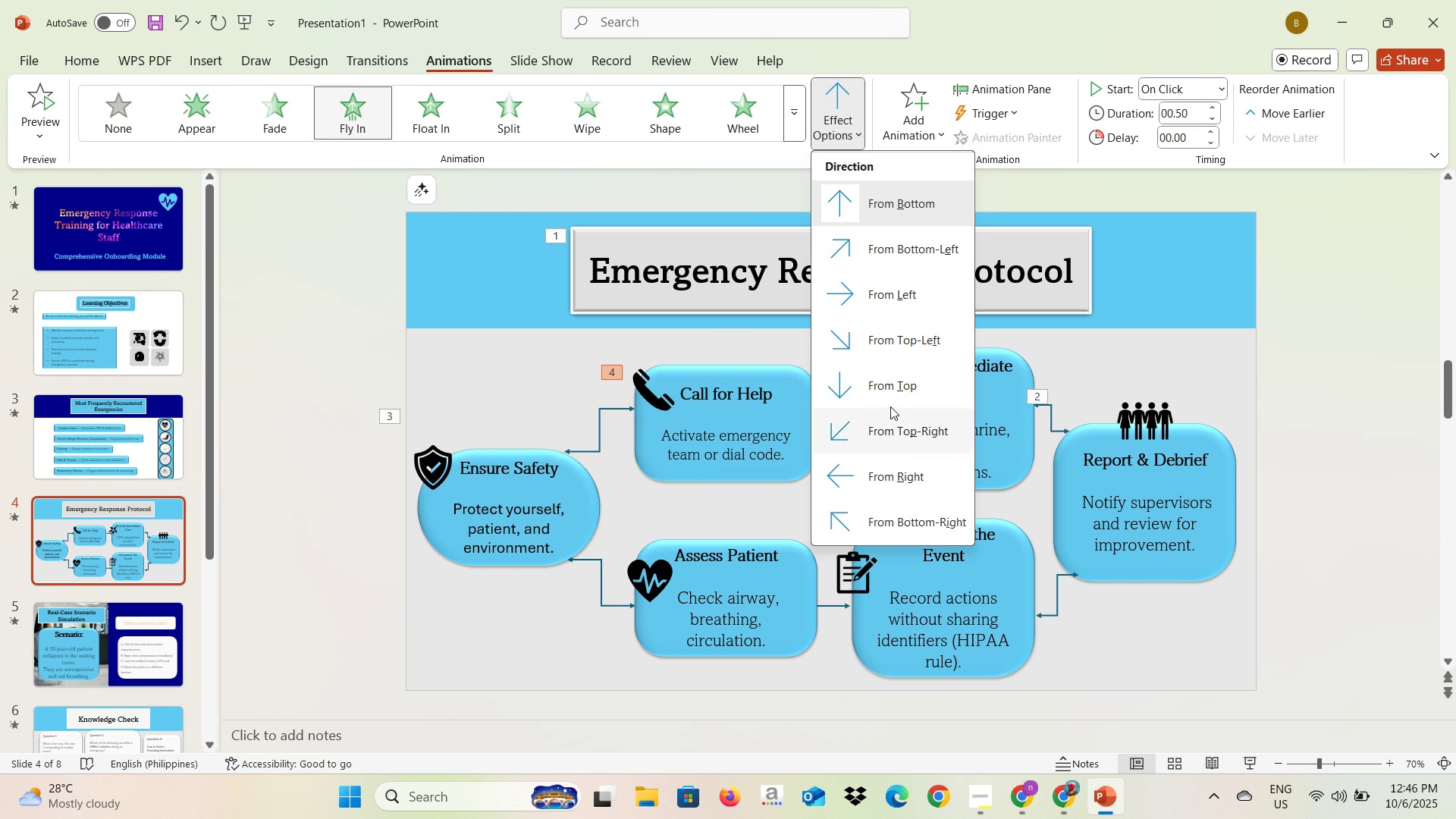 
left_click([892, 391])
 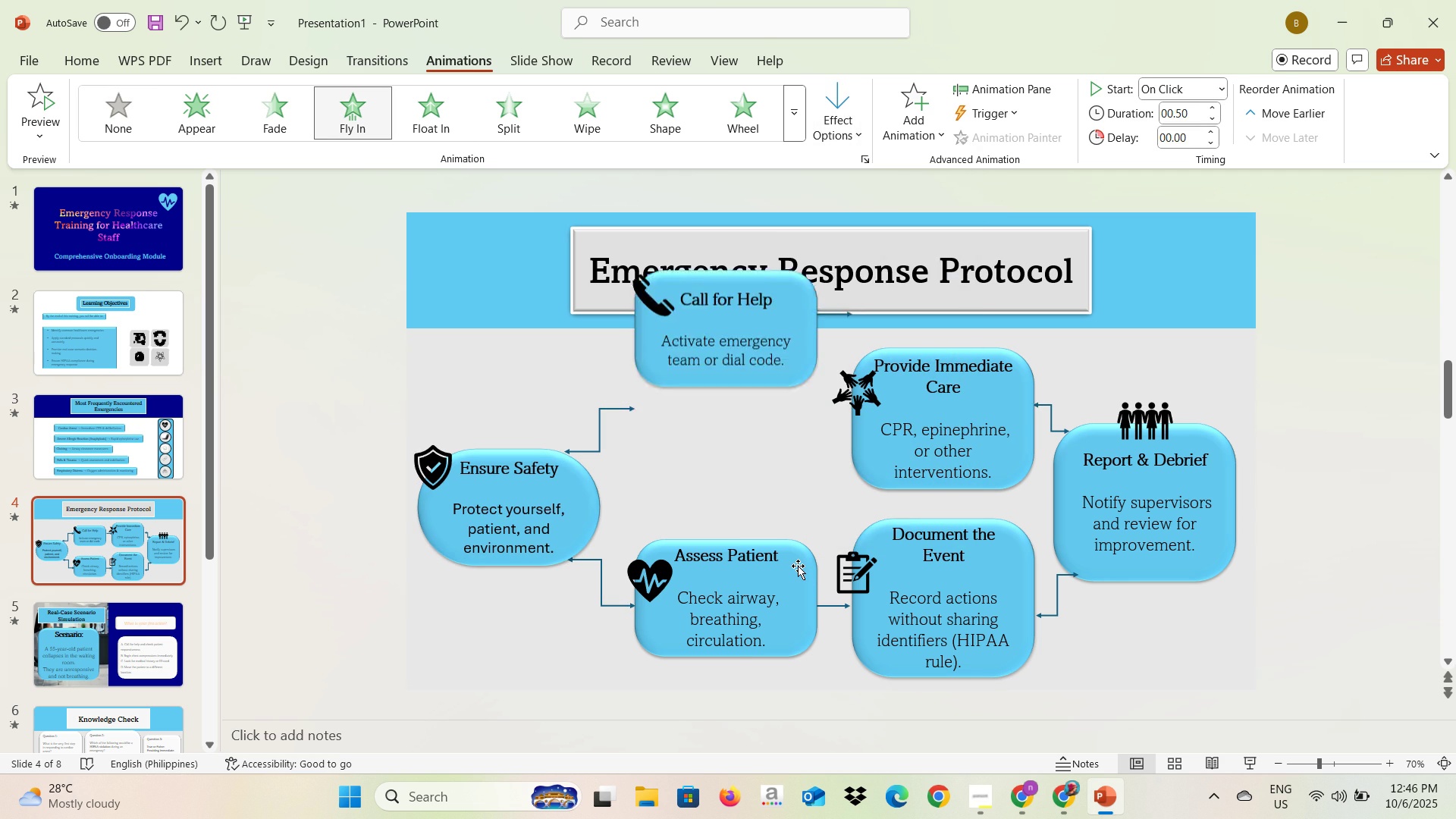 
left_click([798, 566])
 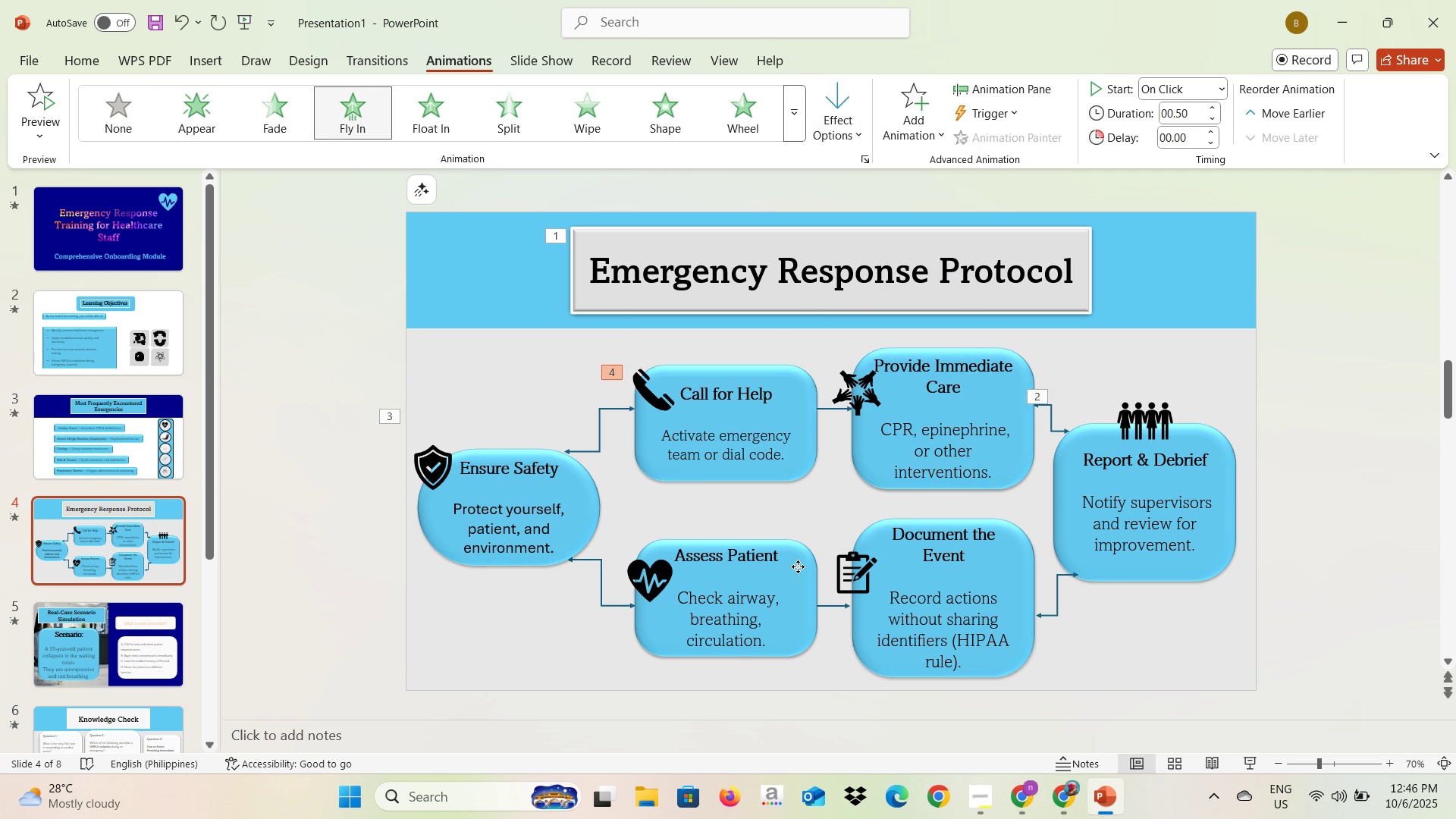 
left_click([798, 566])
 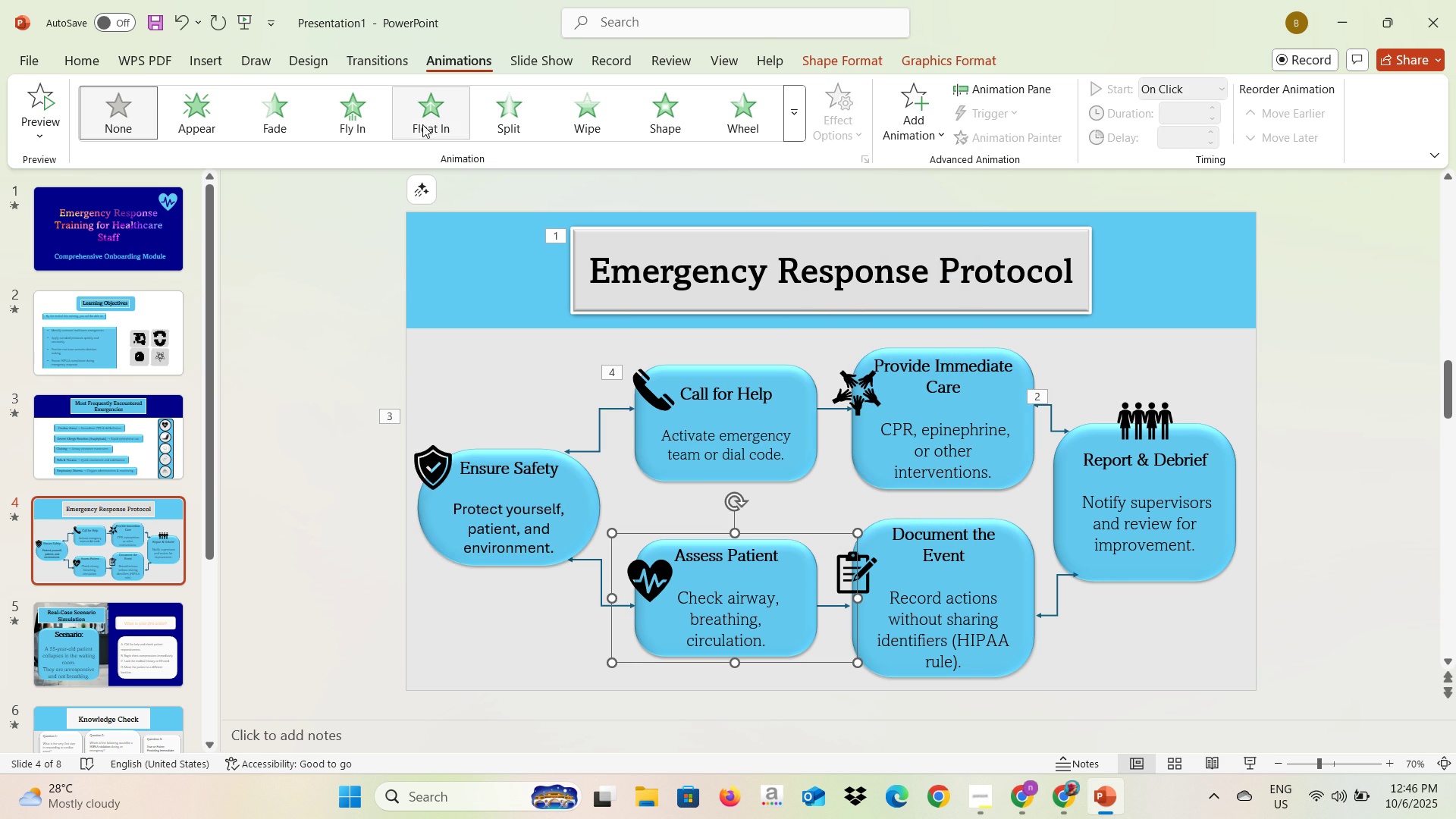 
left_click([367, 119])
 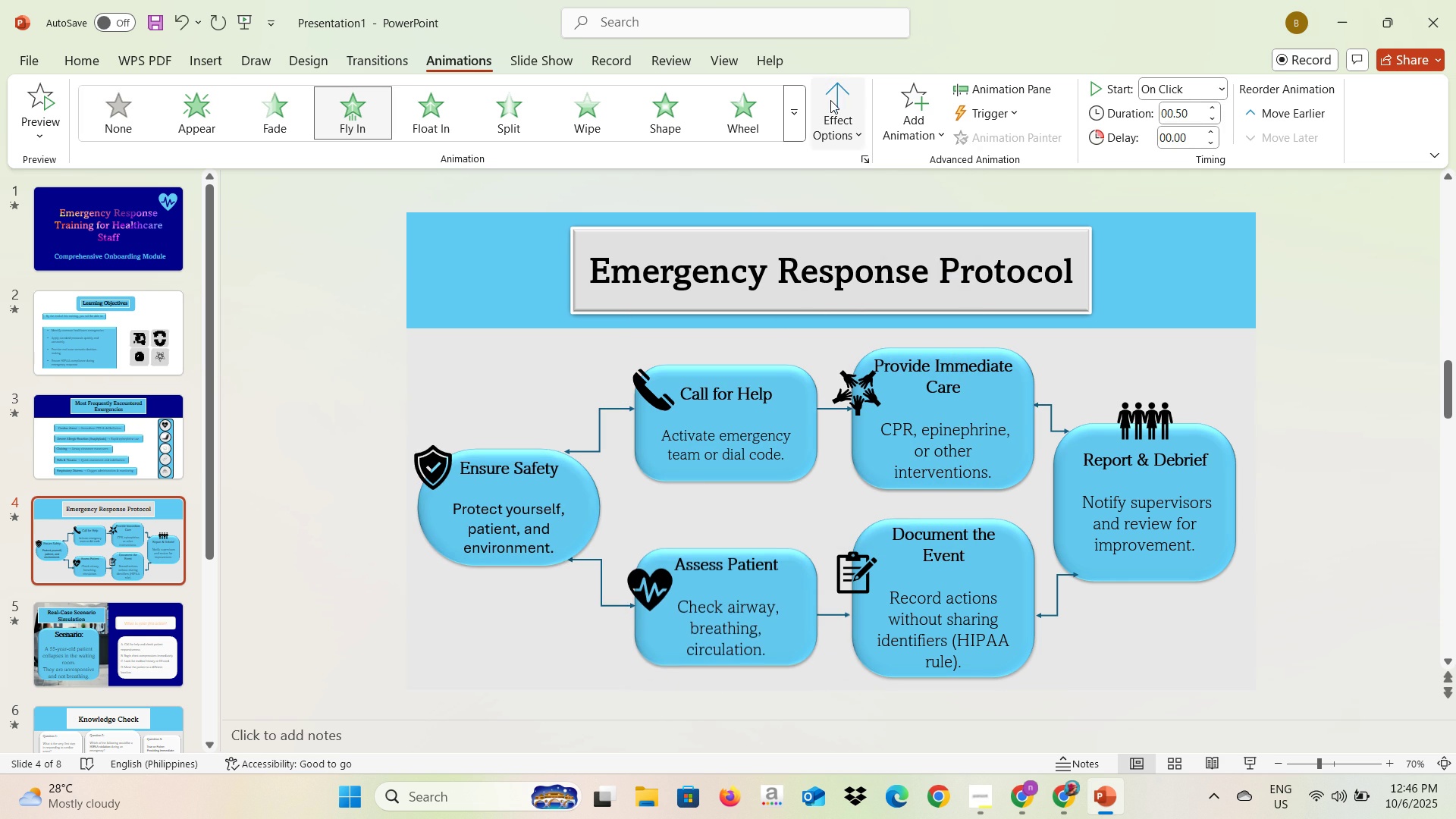 
left_click([830, 100])
 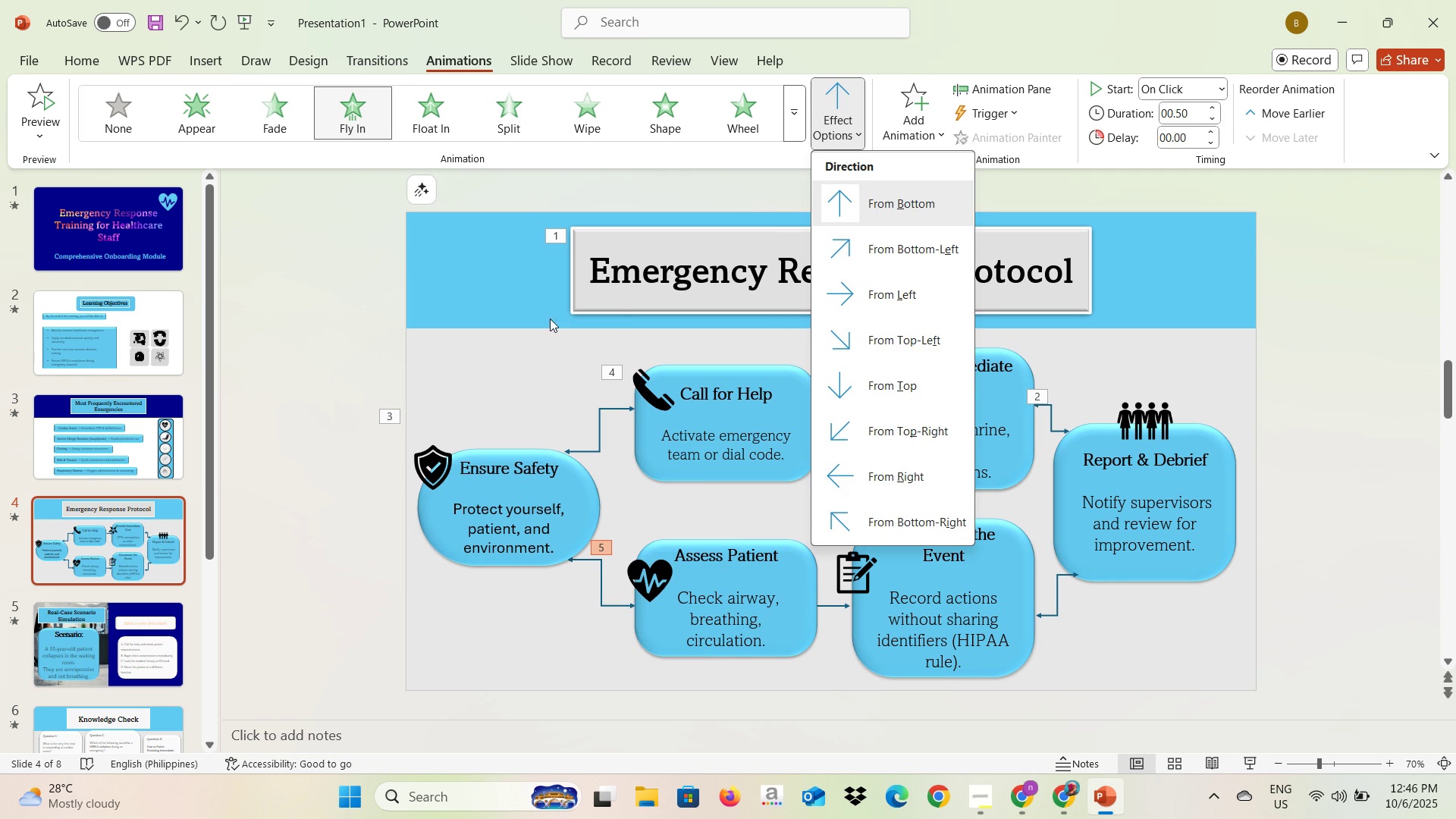 
left_click([507, 337])
 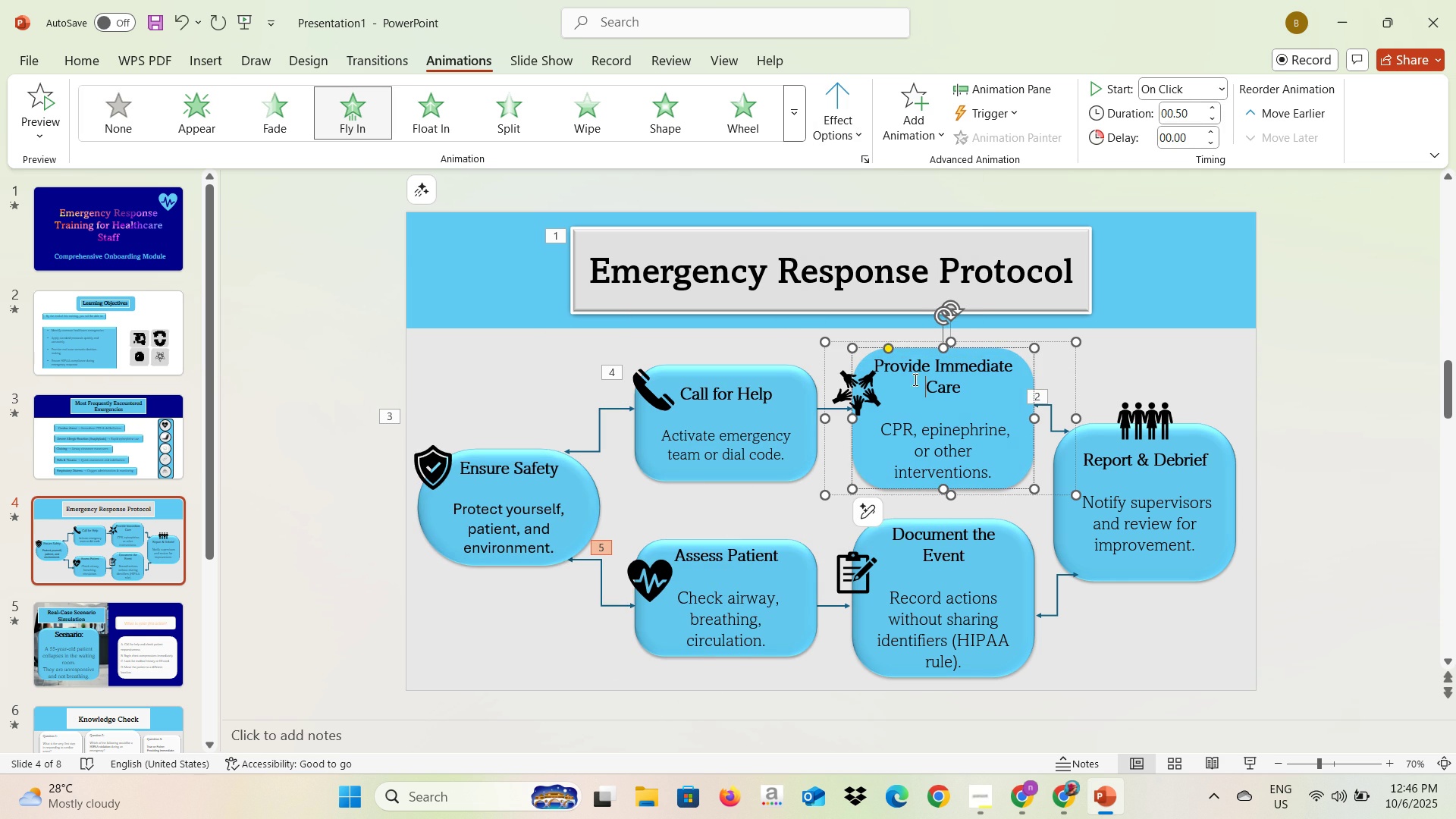 
left_click([914, 379])
 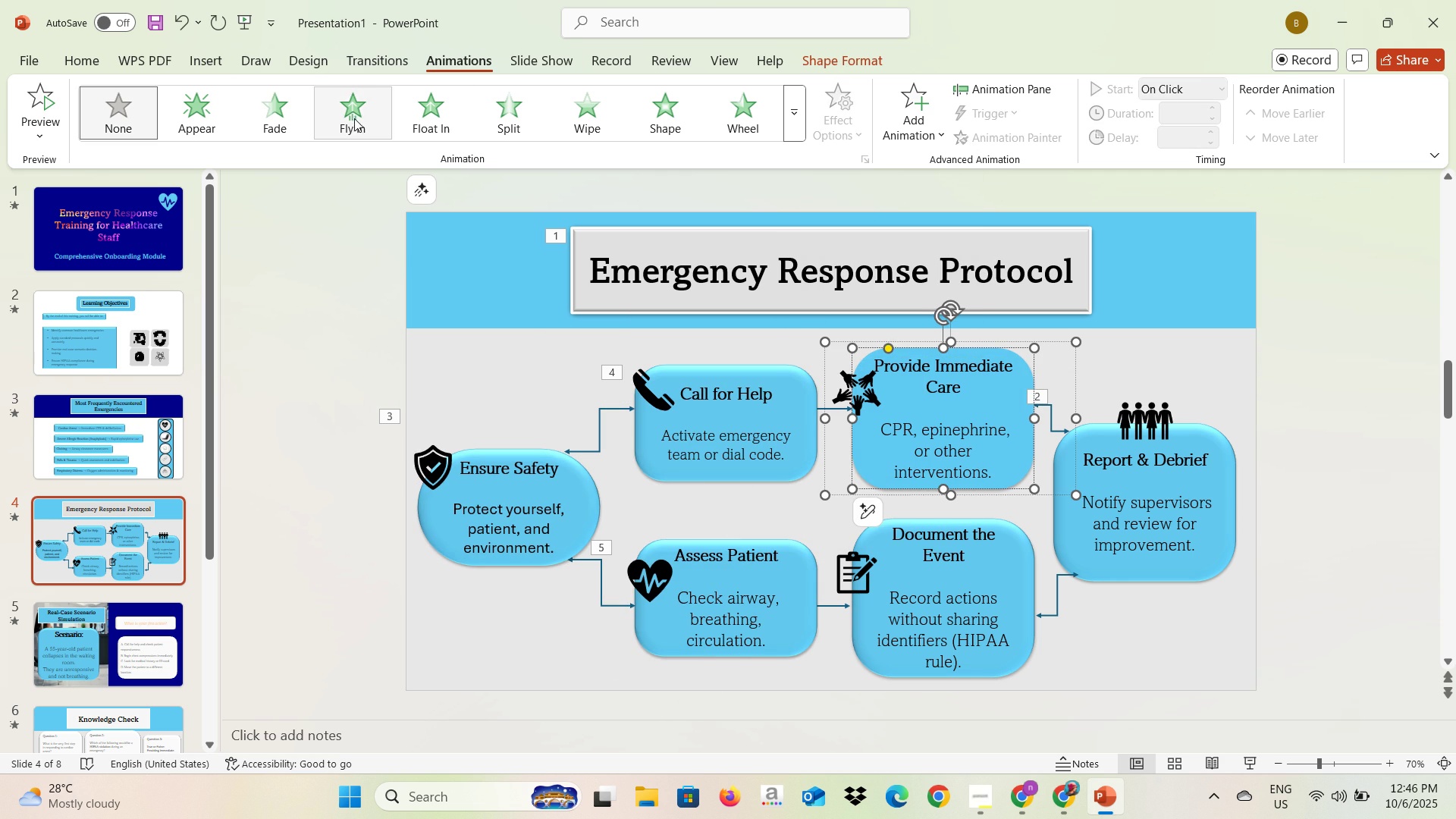 
left_click([353, 118])
 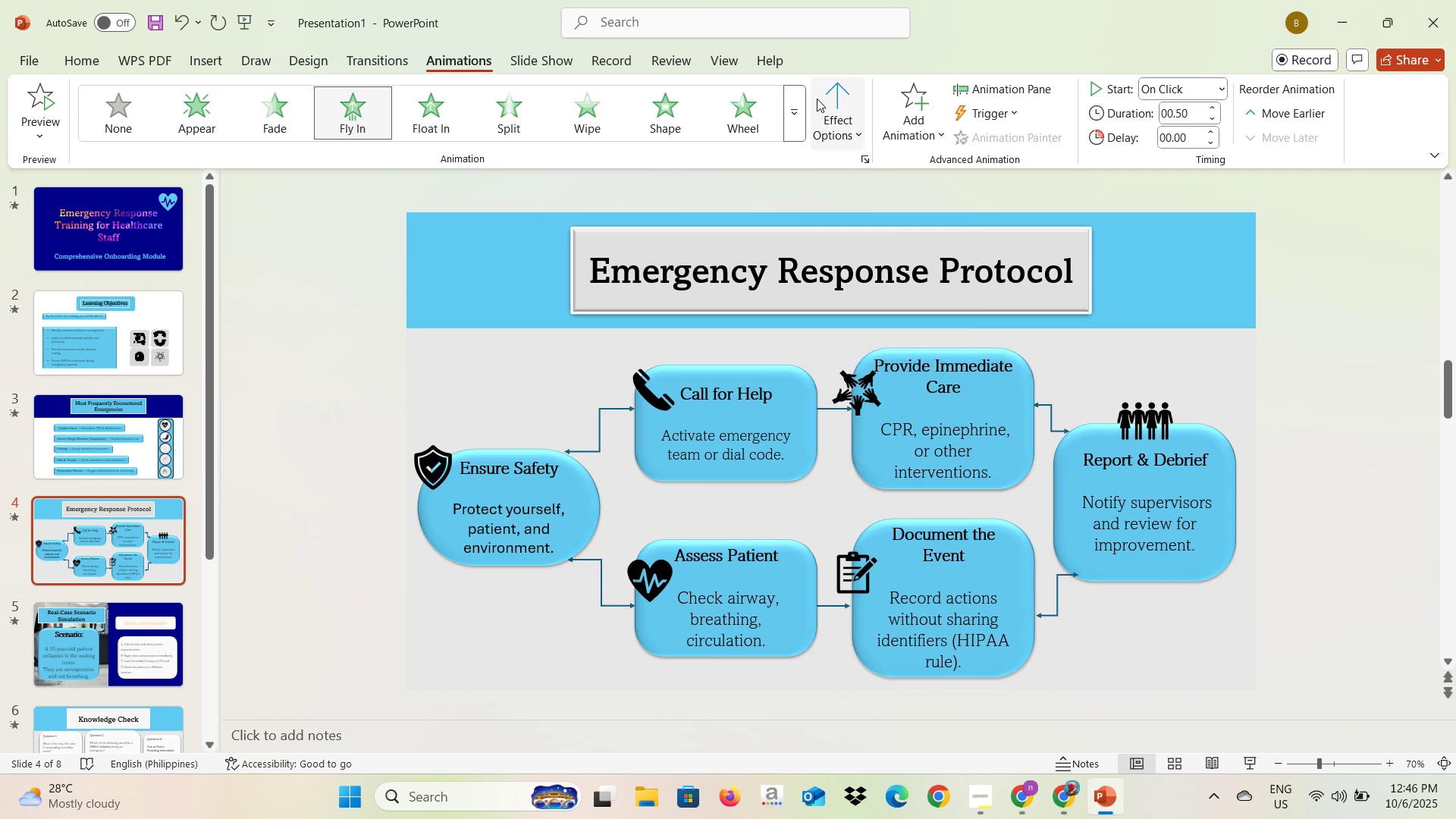 
left_click([824, 99])
 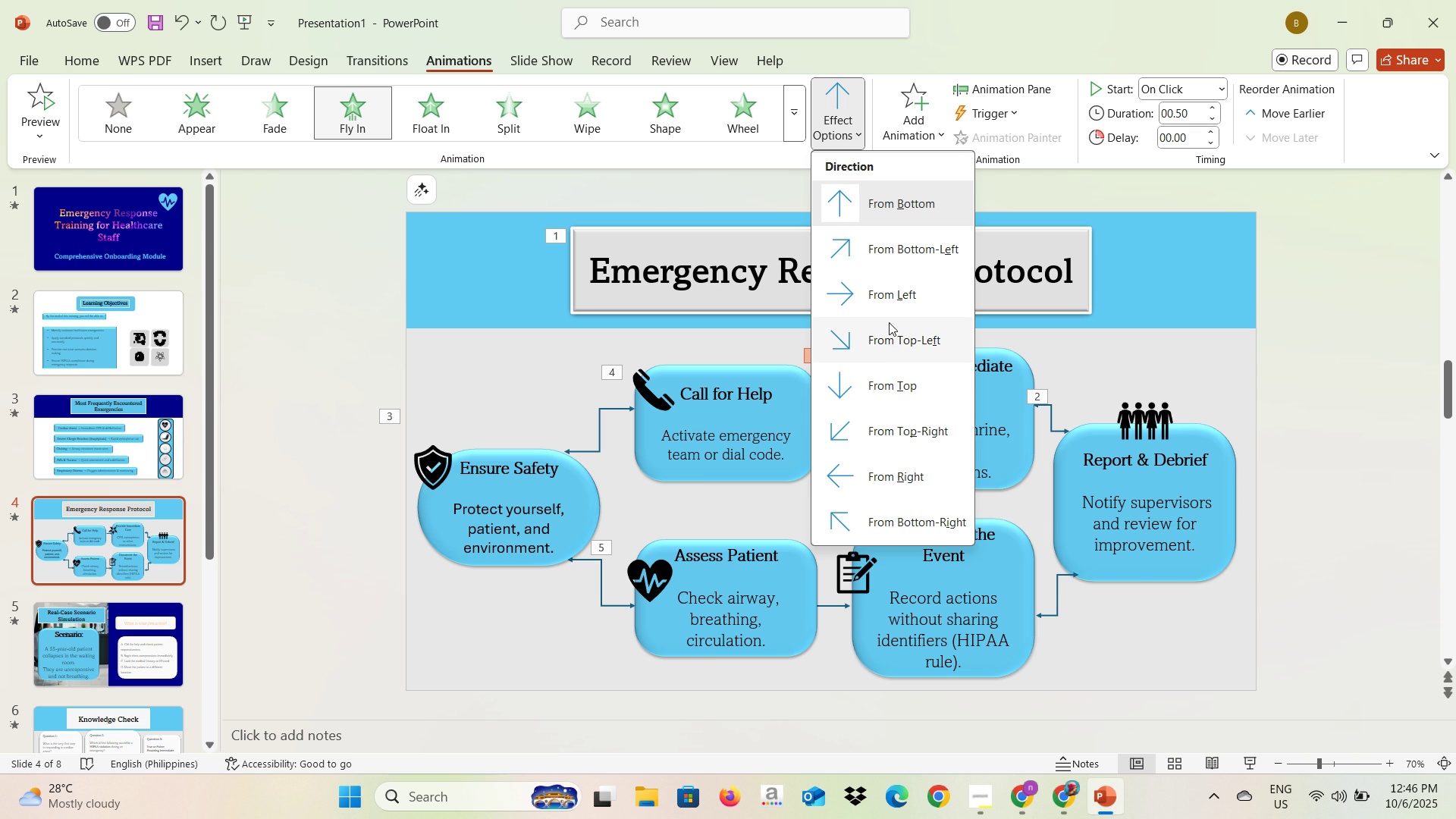 
left_click([889, 382])
 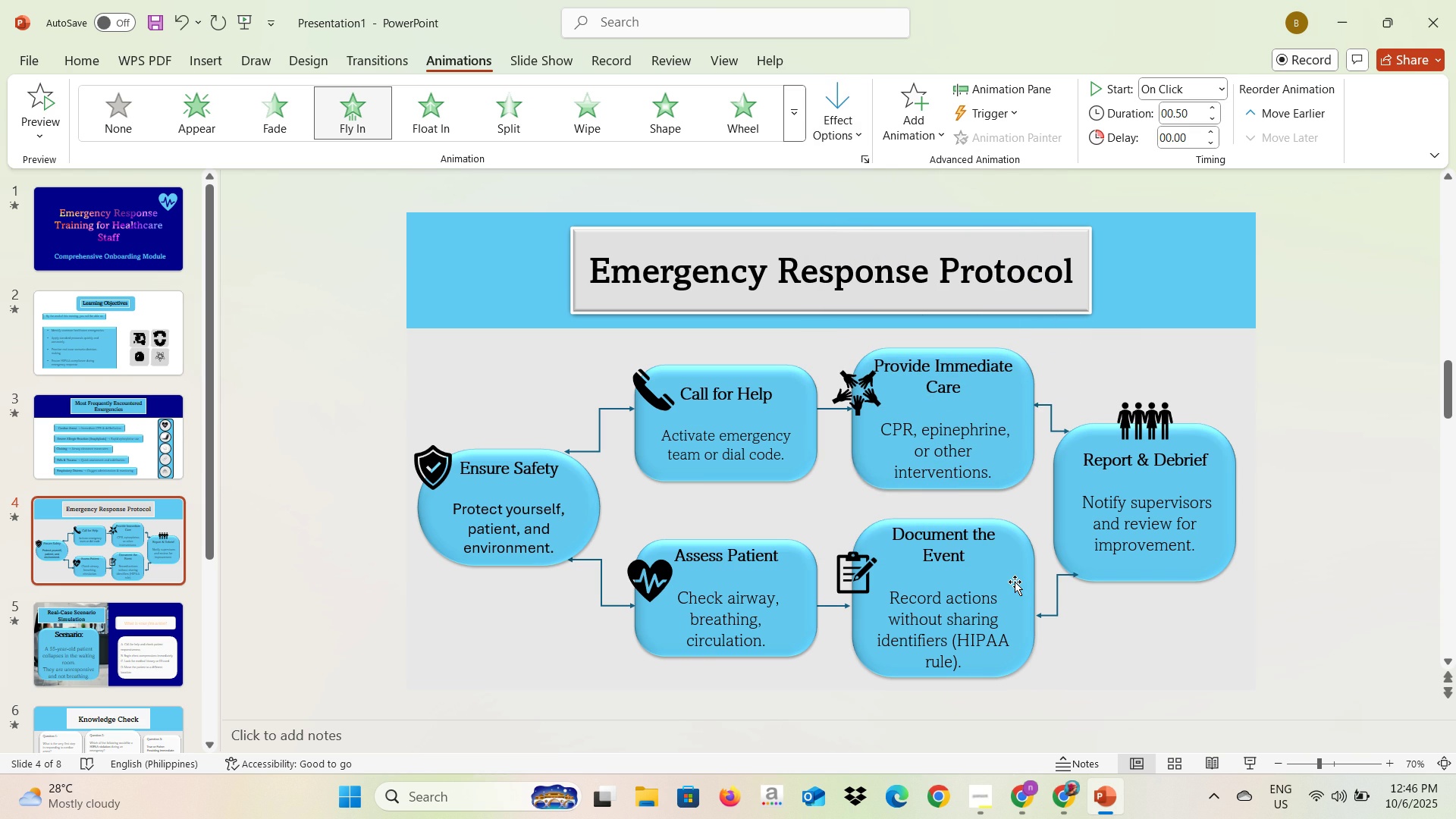 
left_click([1015, 582])
 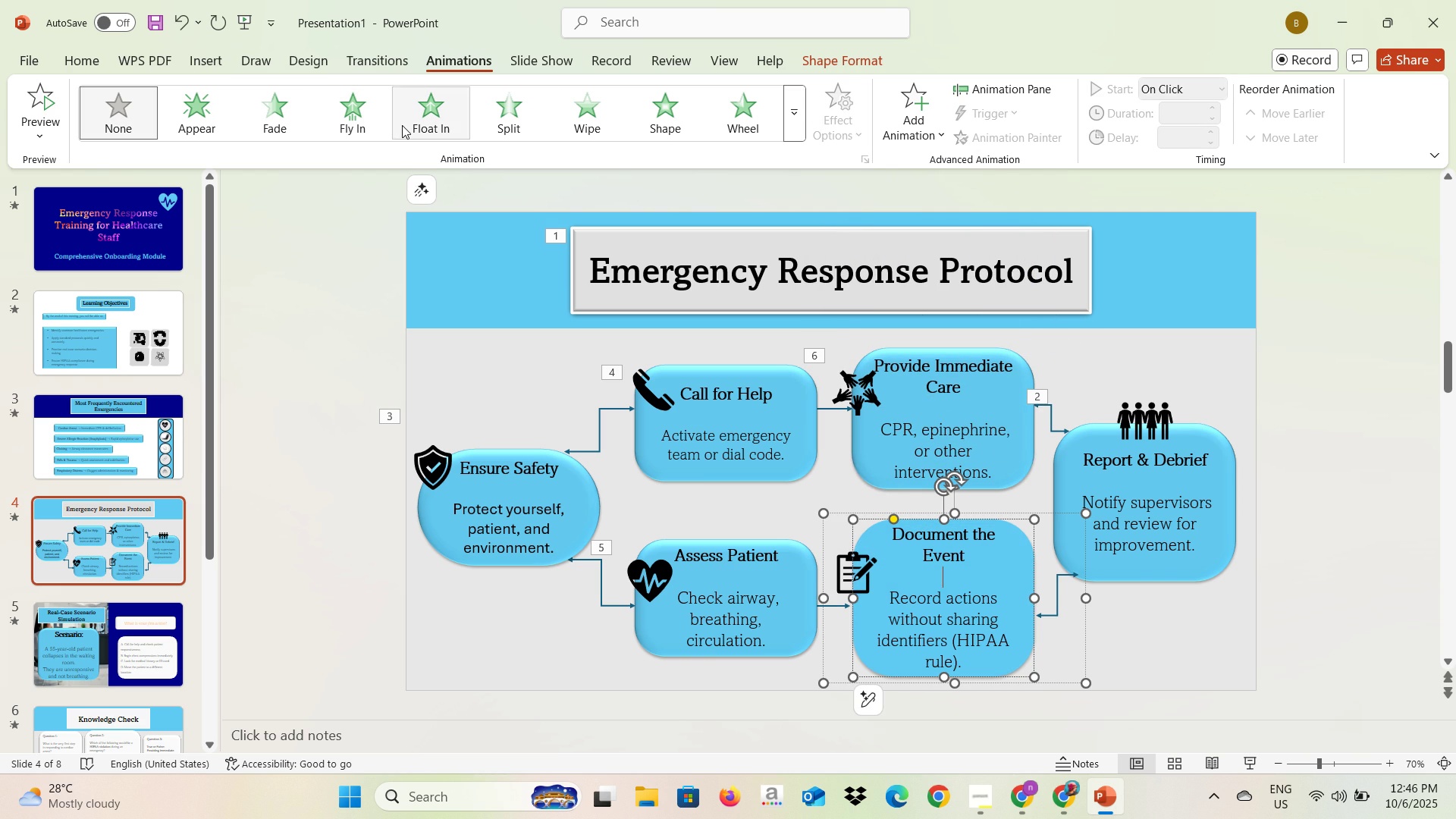 
left_click([386, 124])
 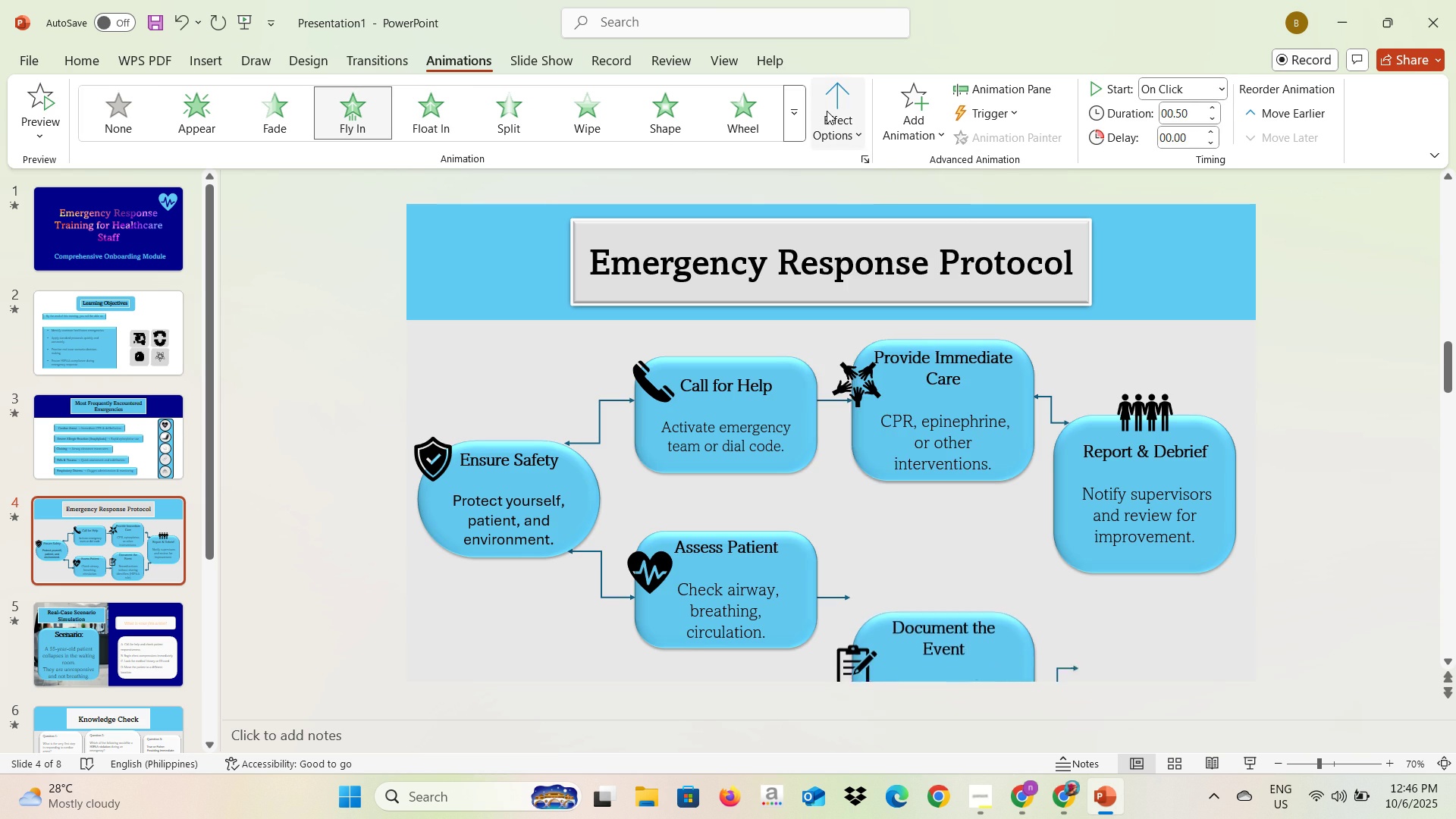 
left_click([827, 111])
 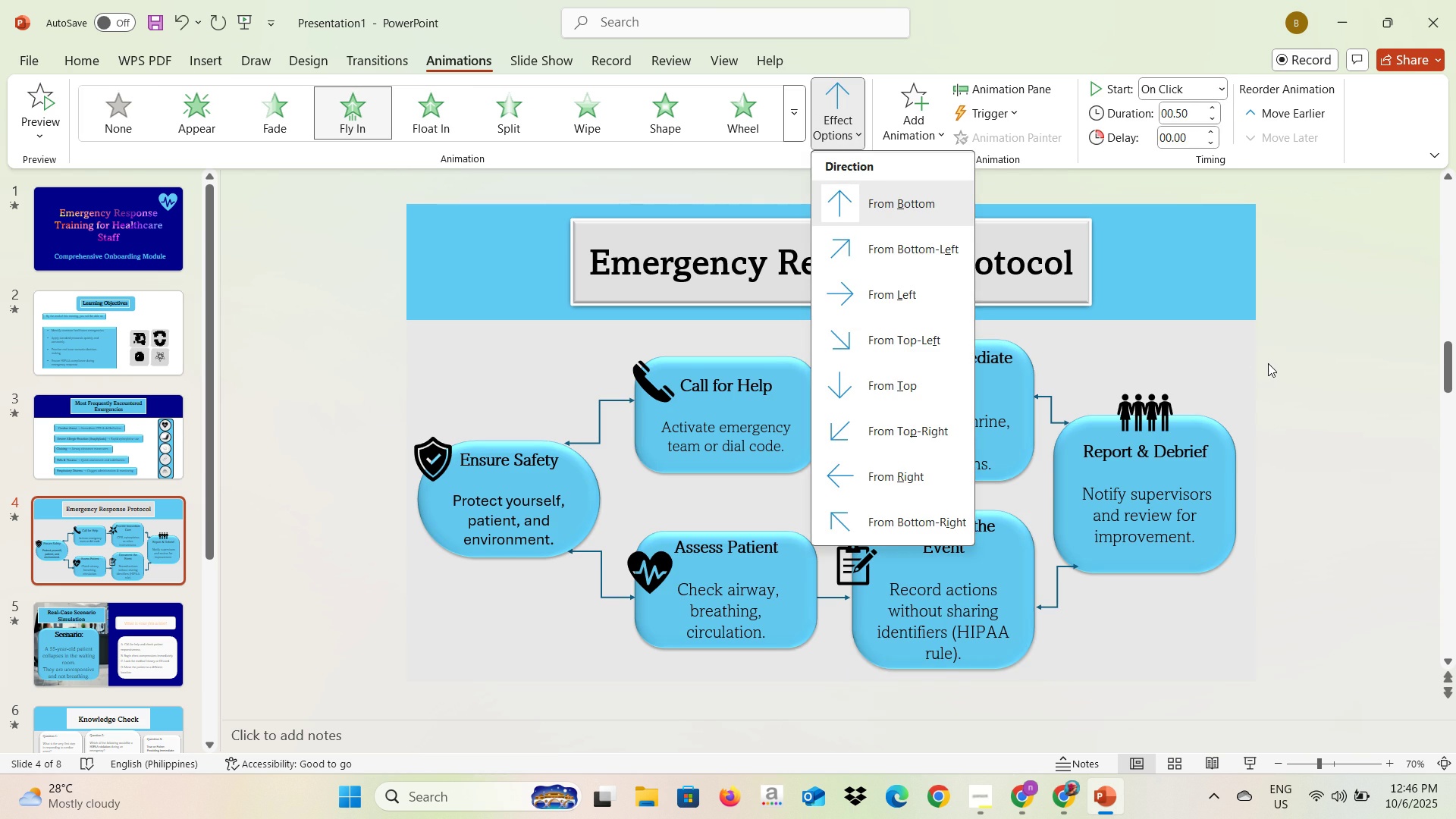 
left_click([1271, 364])
 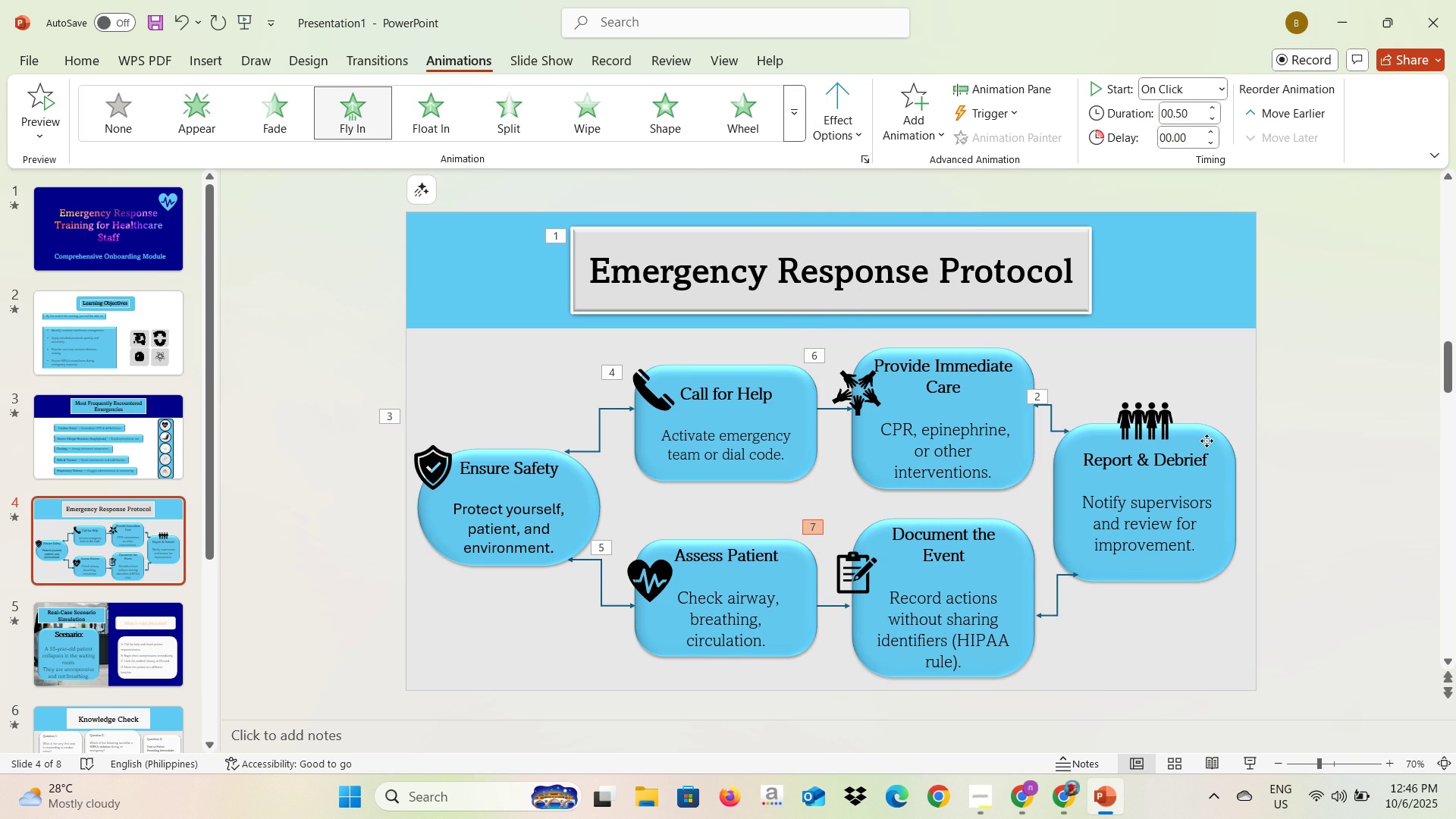 
left_click([1207, 441])
 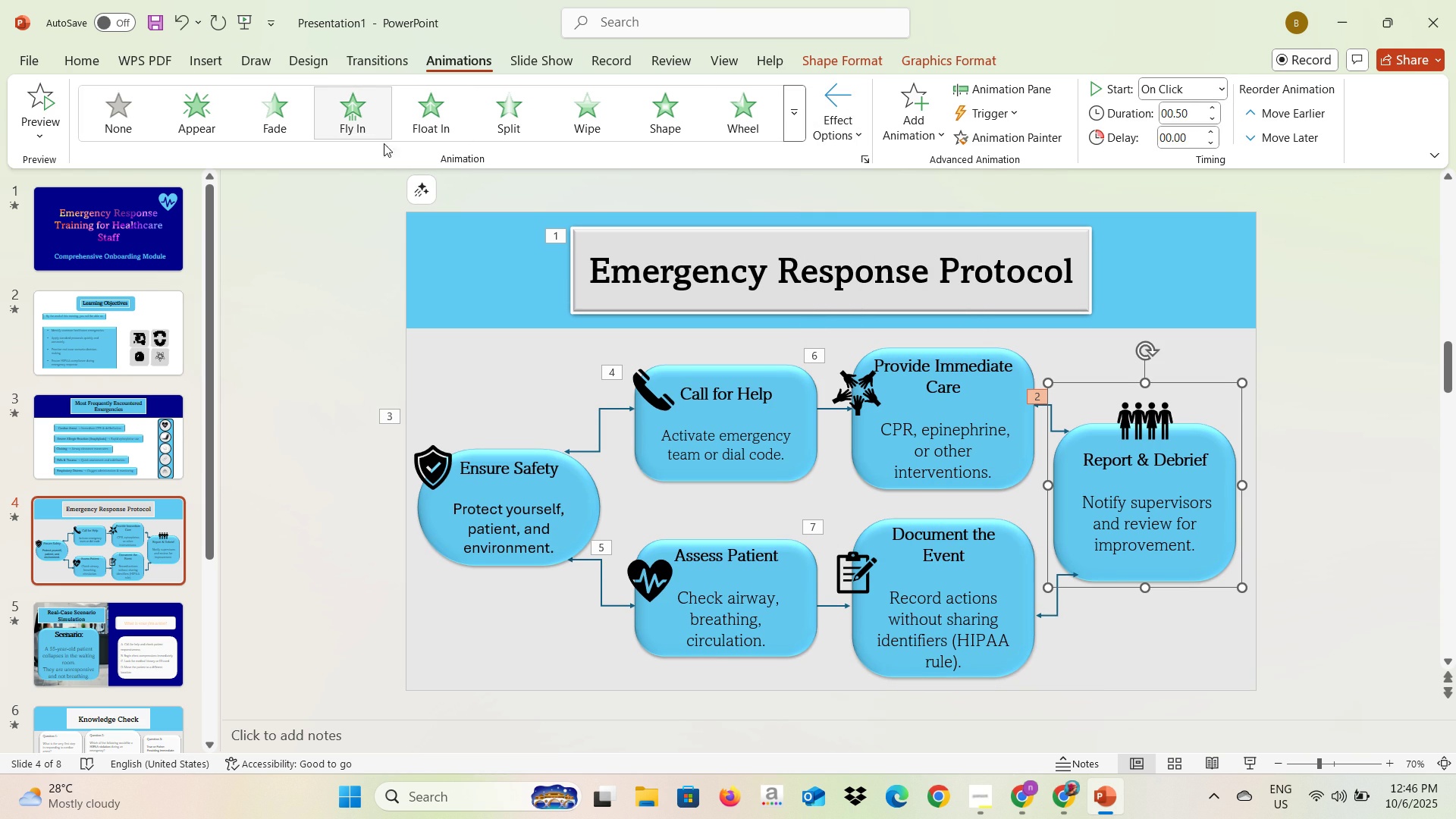 
left_click([1322, 364])
 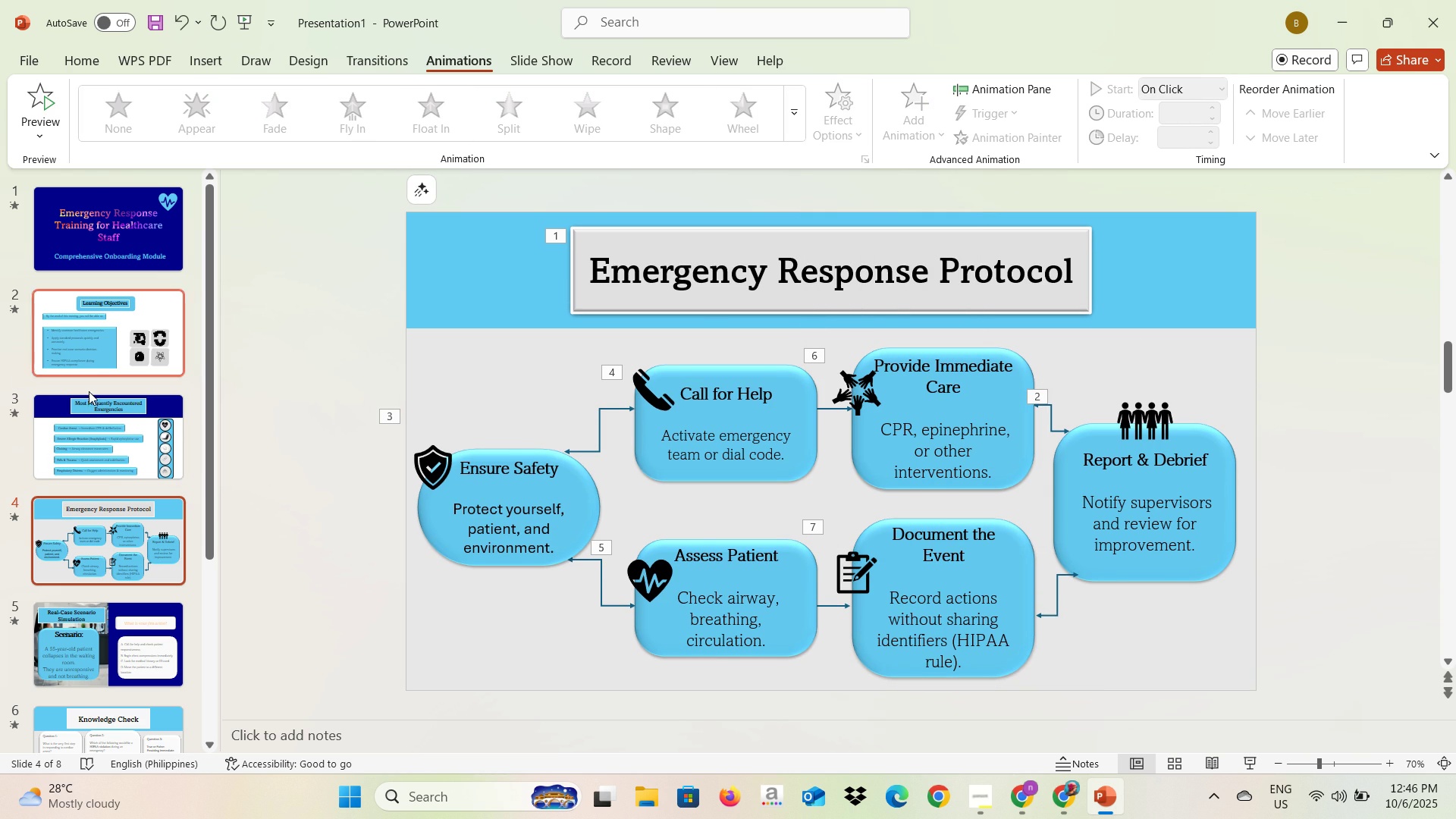 
left_click([95, 413])
 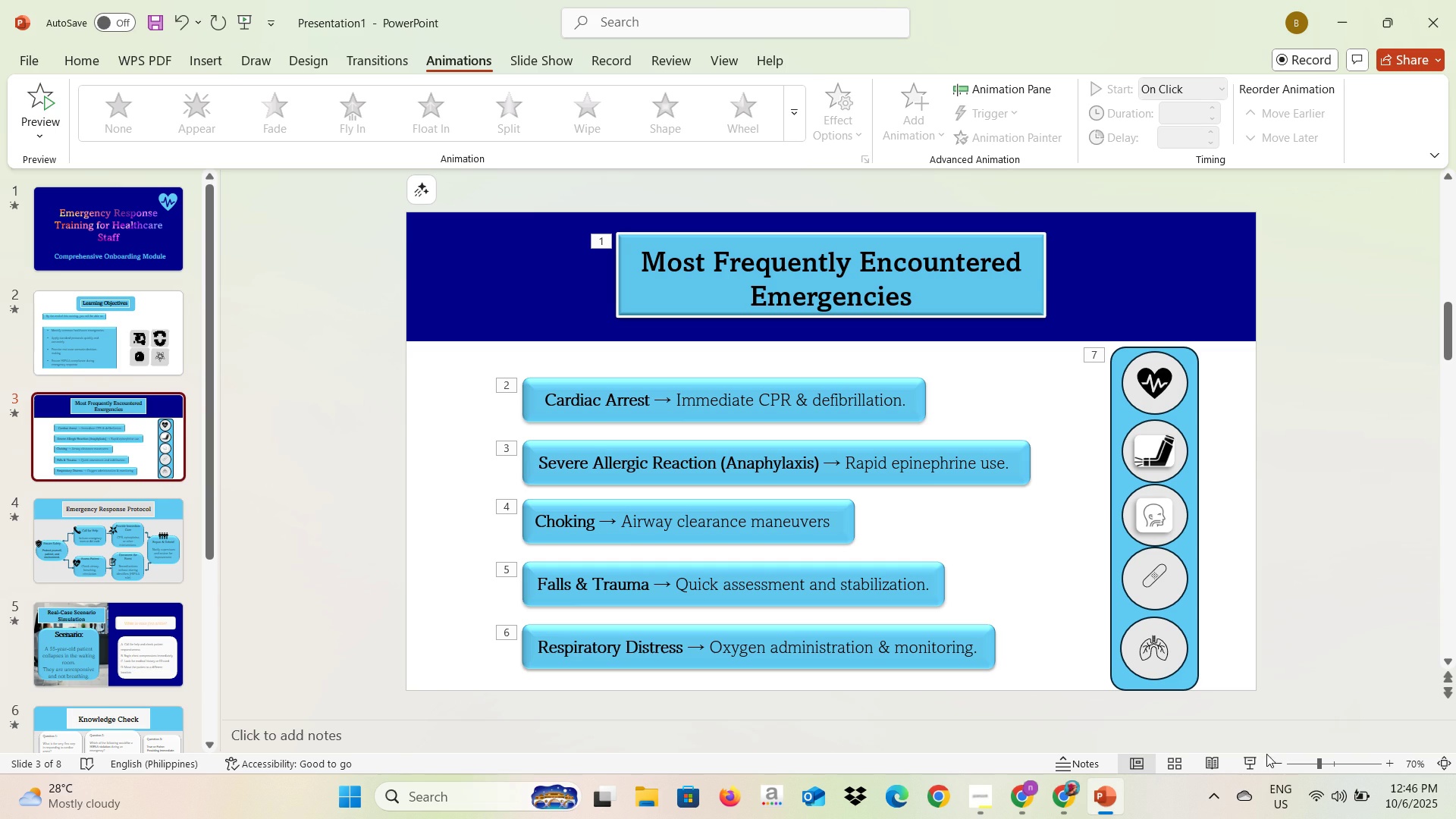 
left_click([1263, 760])
 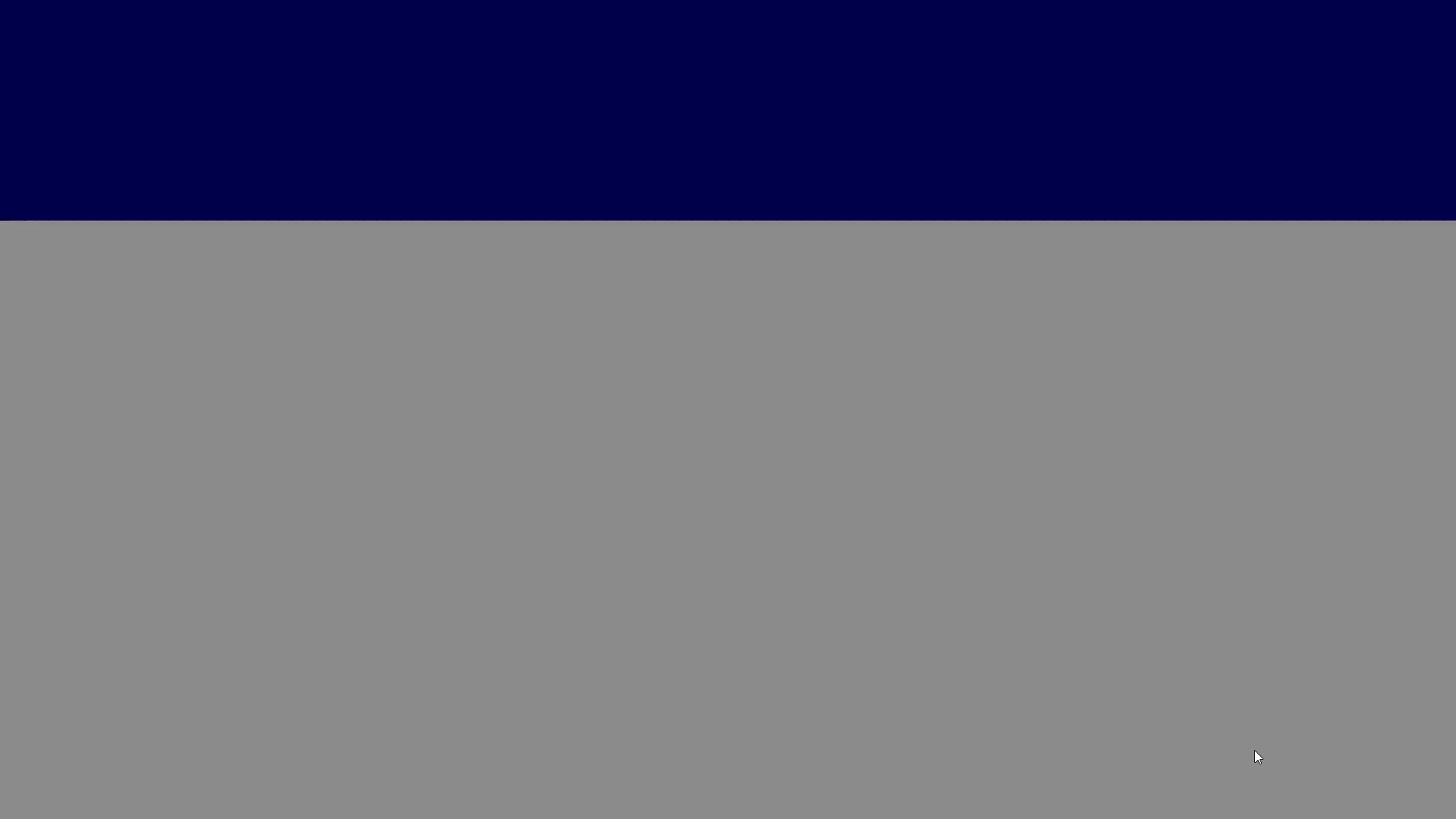 
key(ArrowRight)
 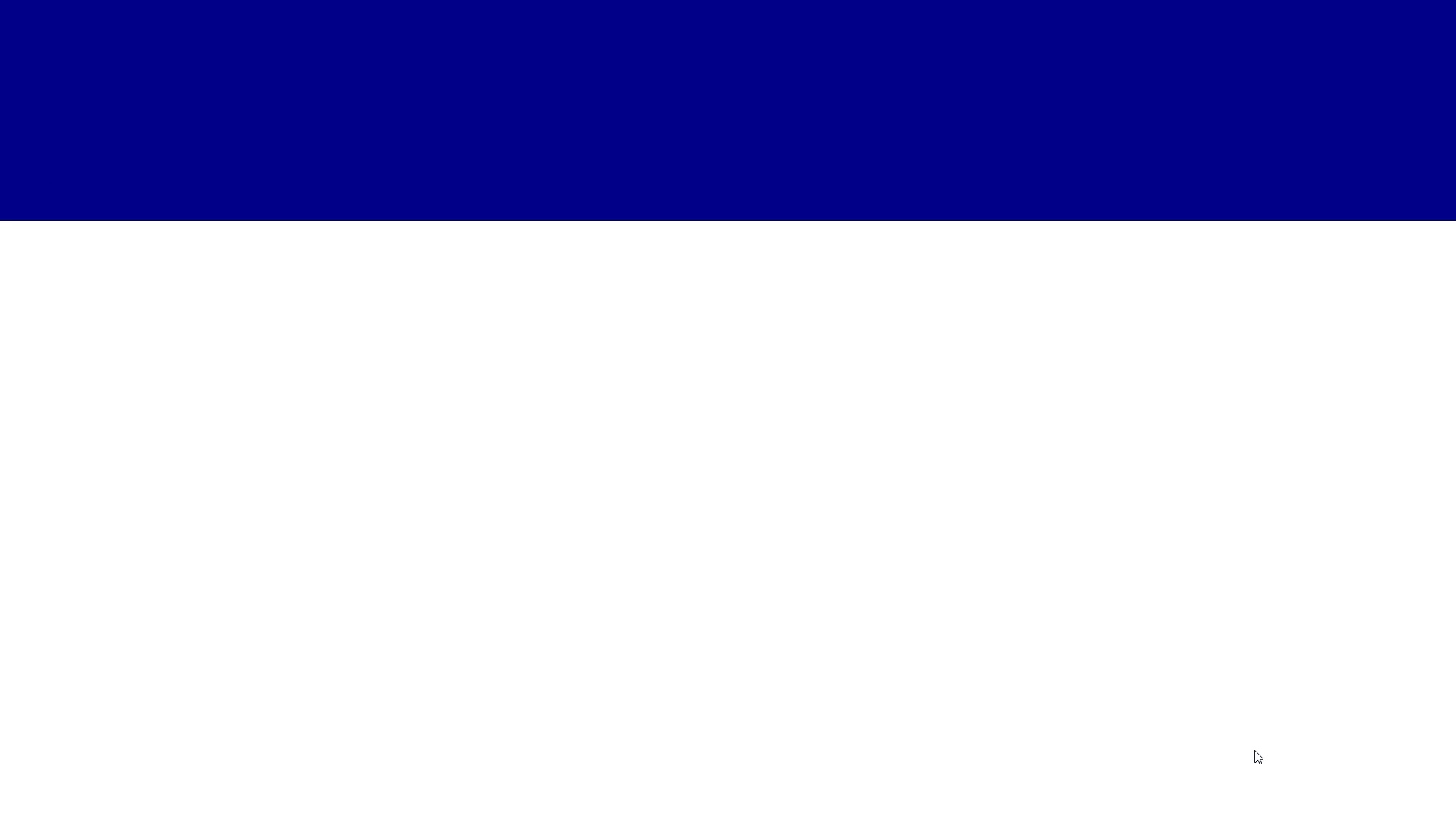 
key(ArrowRight)
 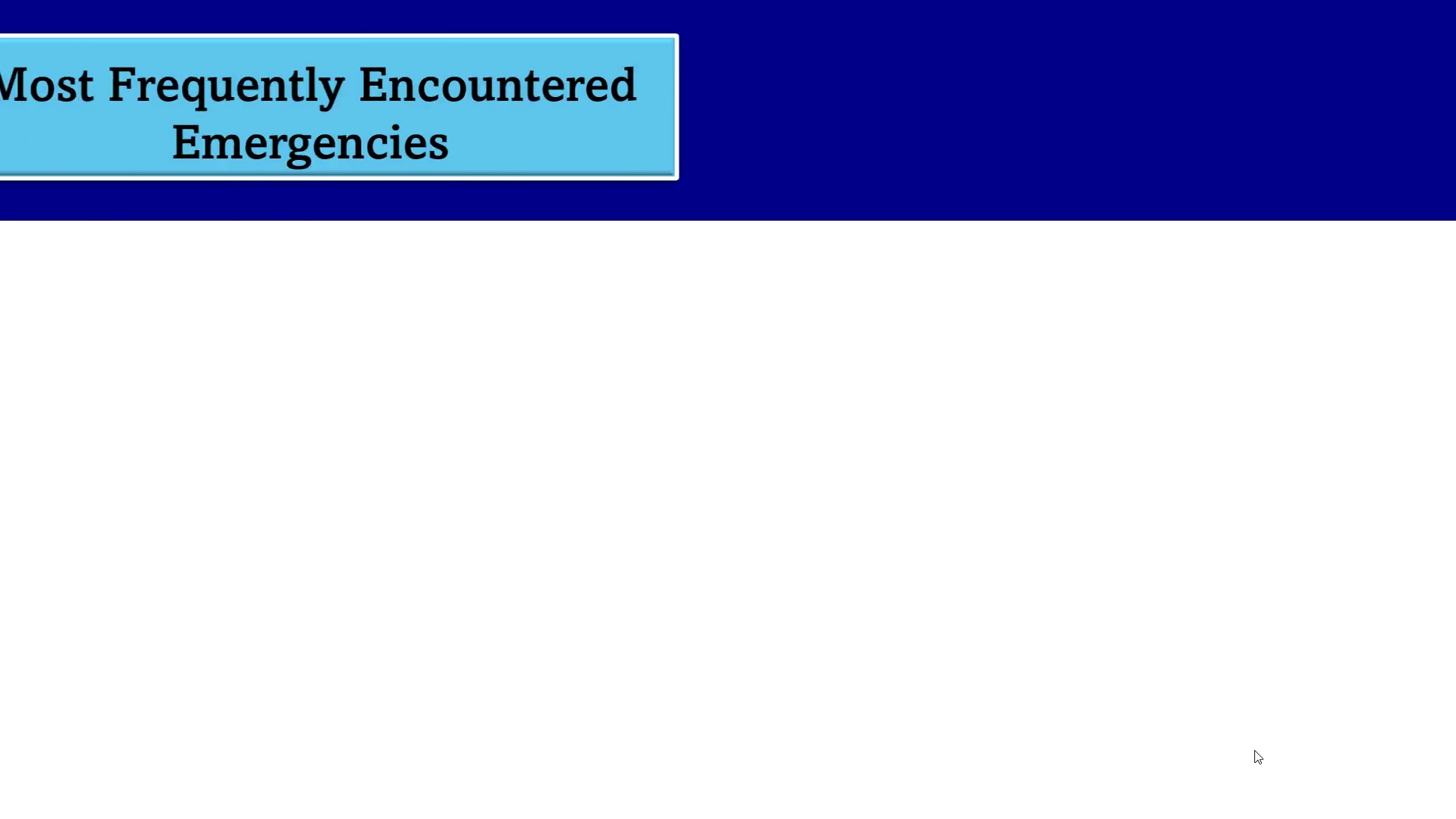 
key(ArrowRight)
 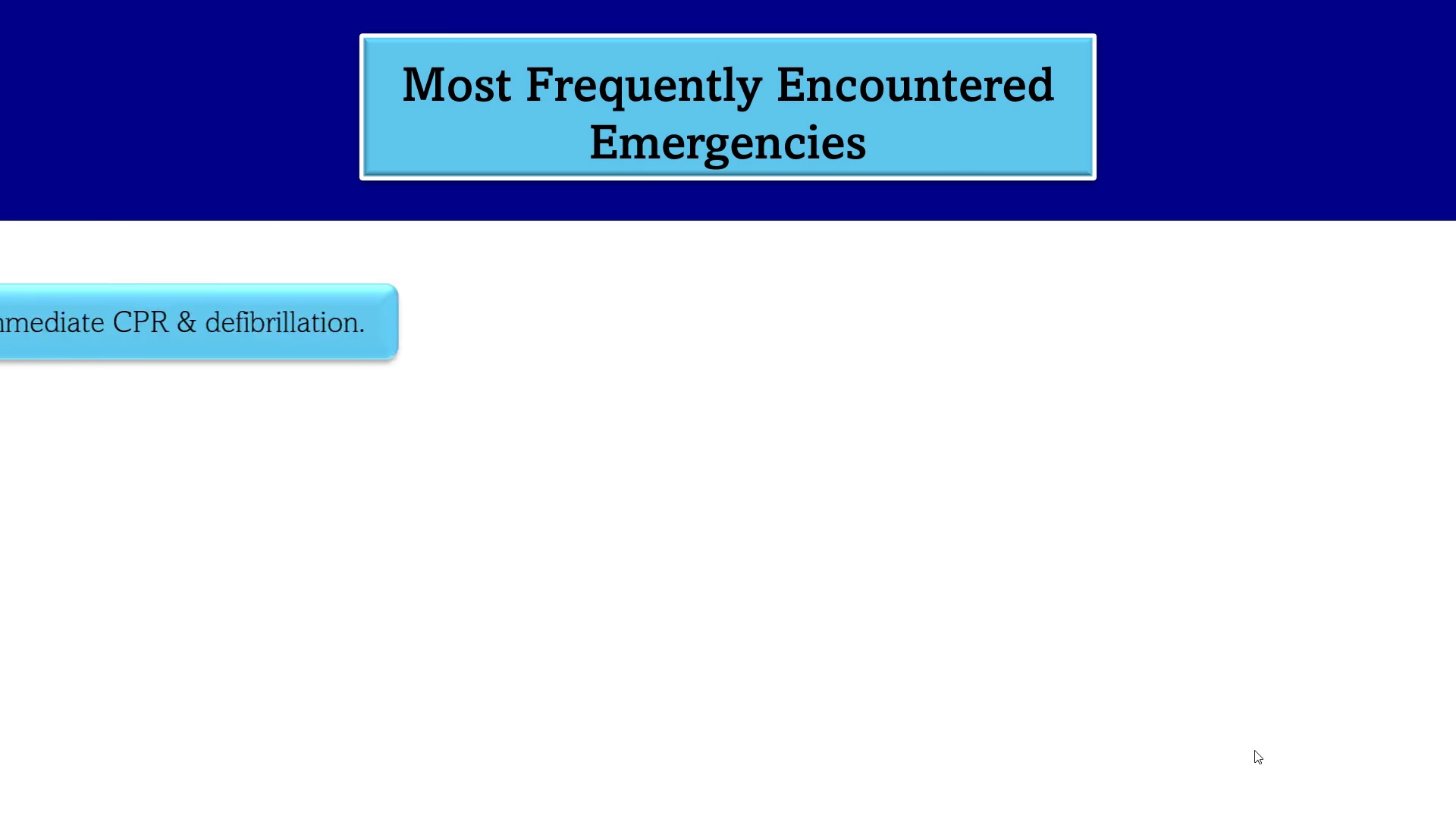 
key(ArrowRight)
 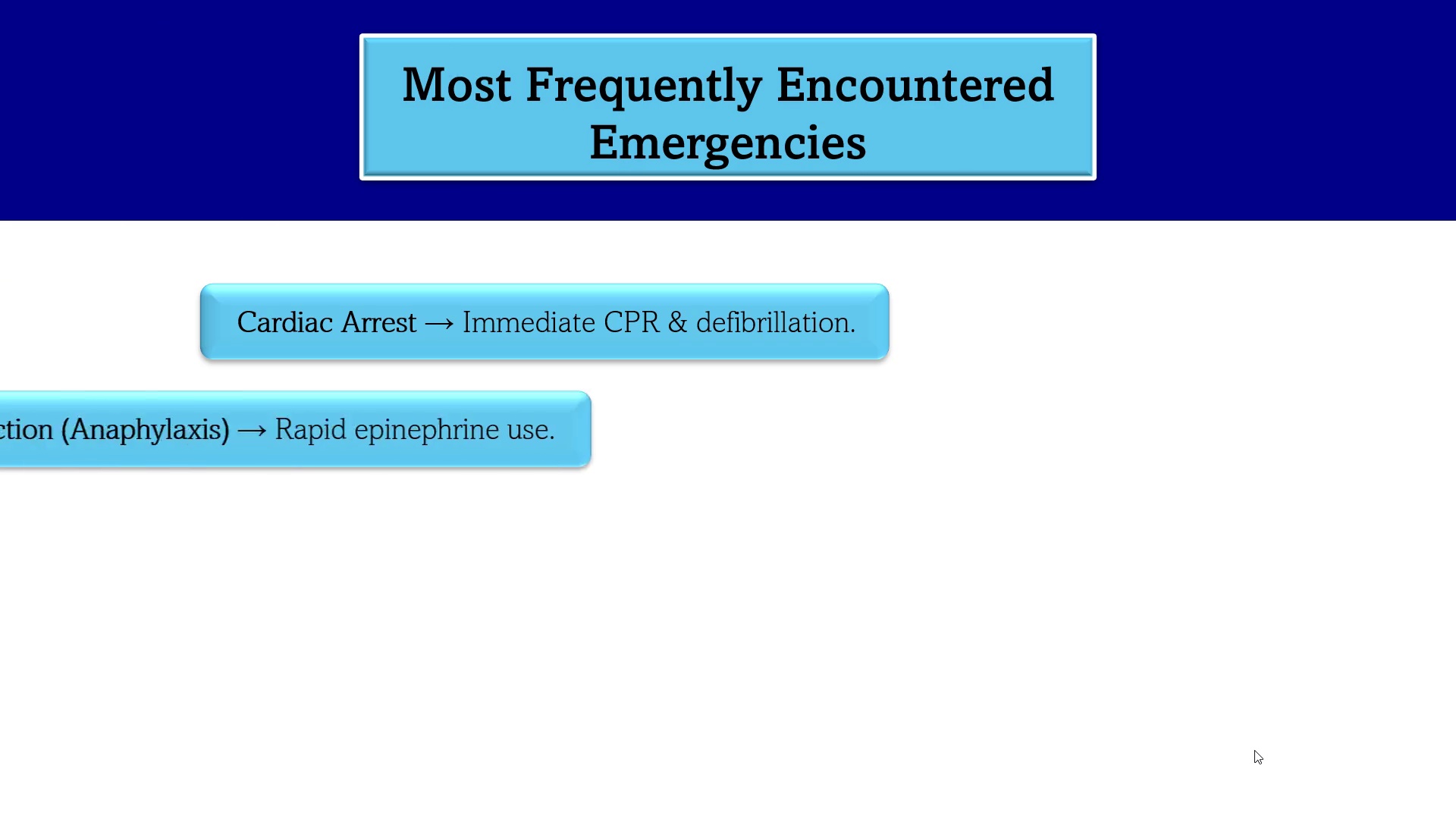 
key(ArrowRight)
 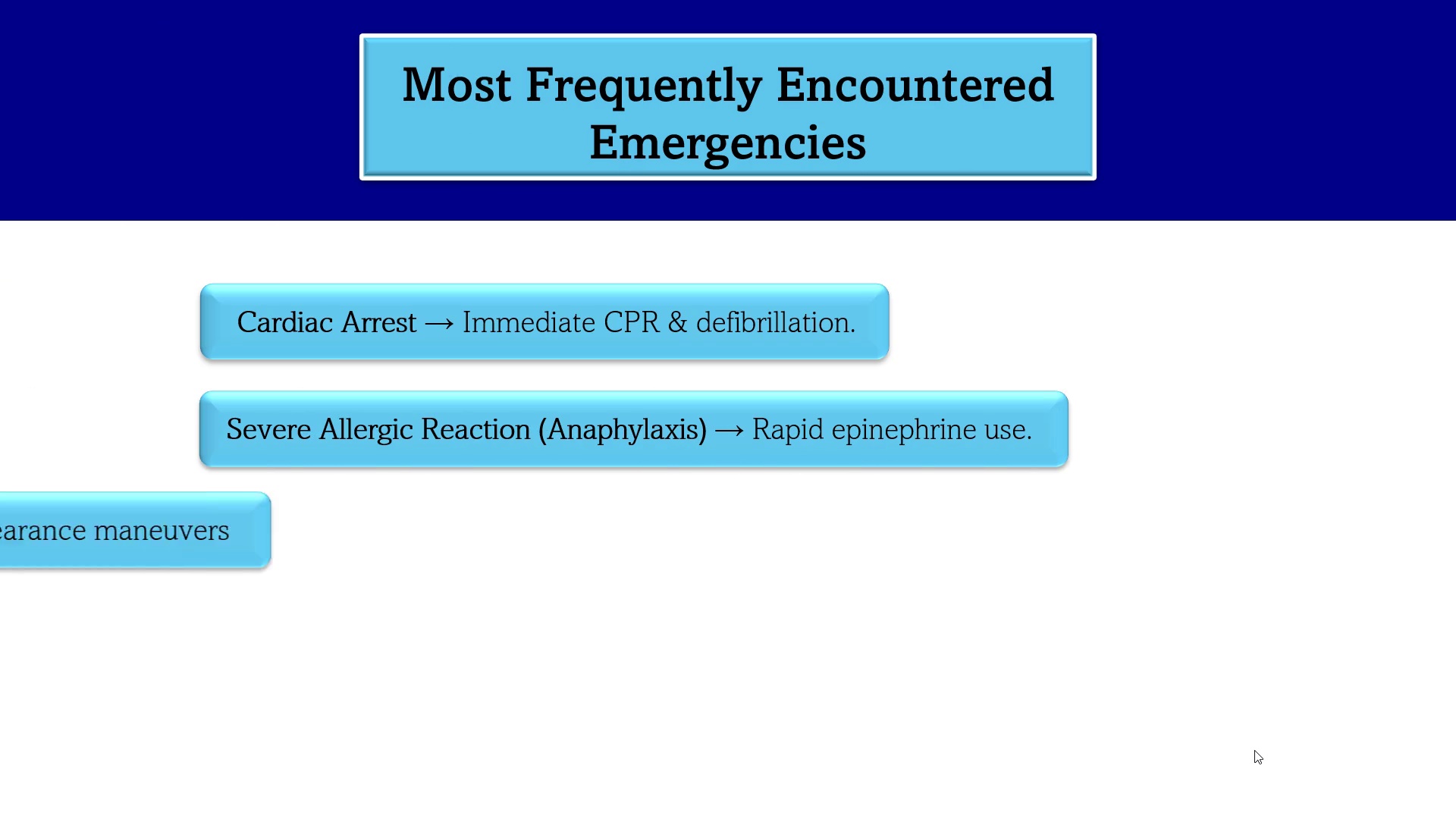 
key(ArrowRight)
 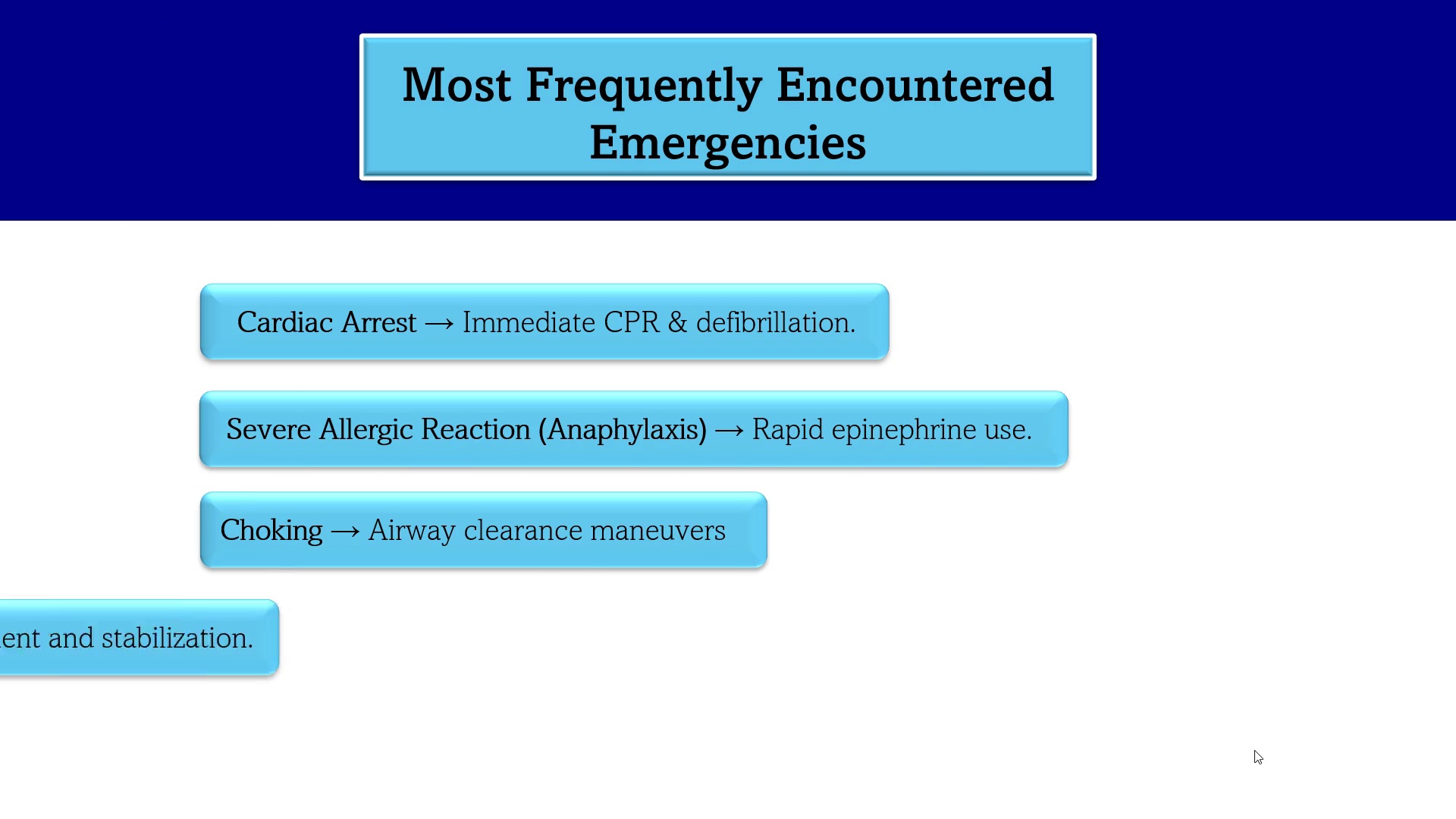 
key(ArrowRight)
 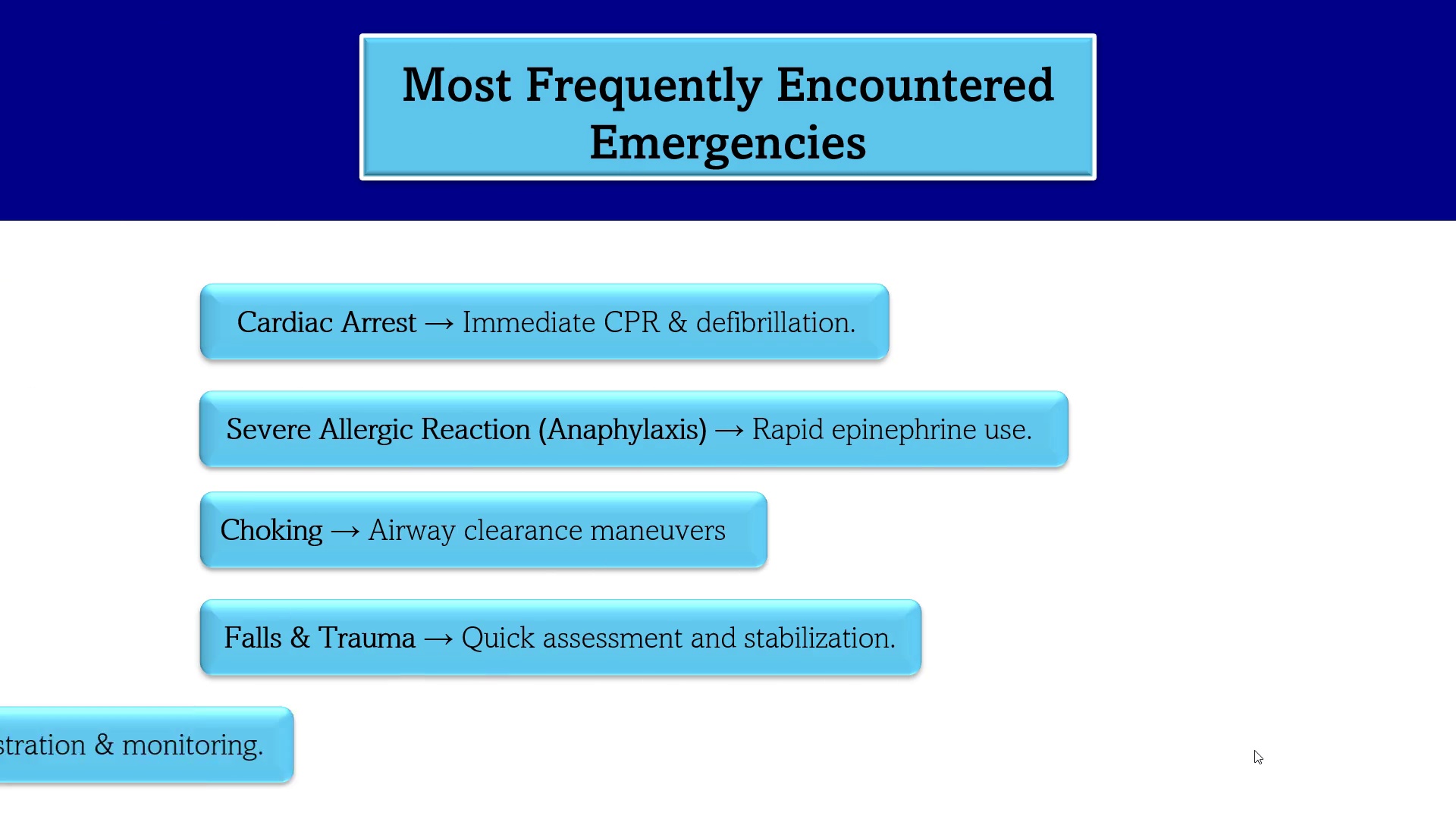 
key(ArrowRight)
 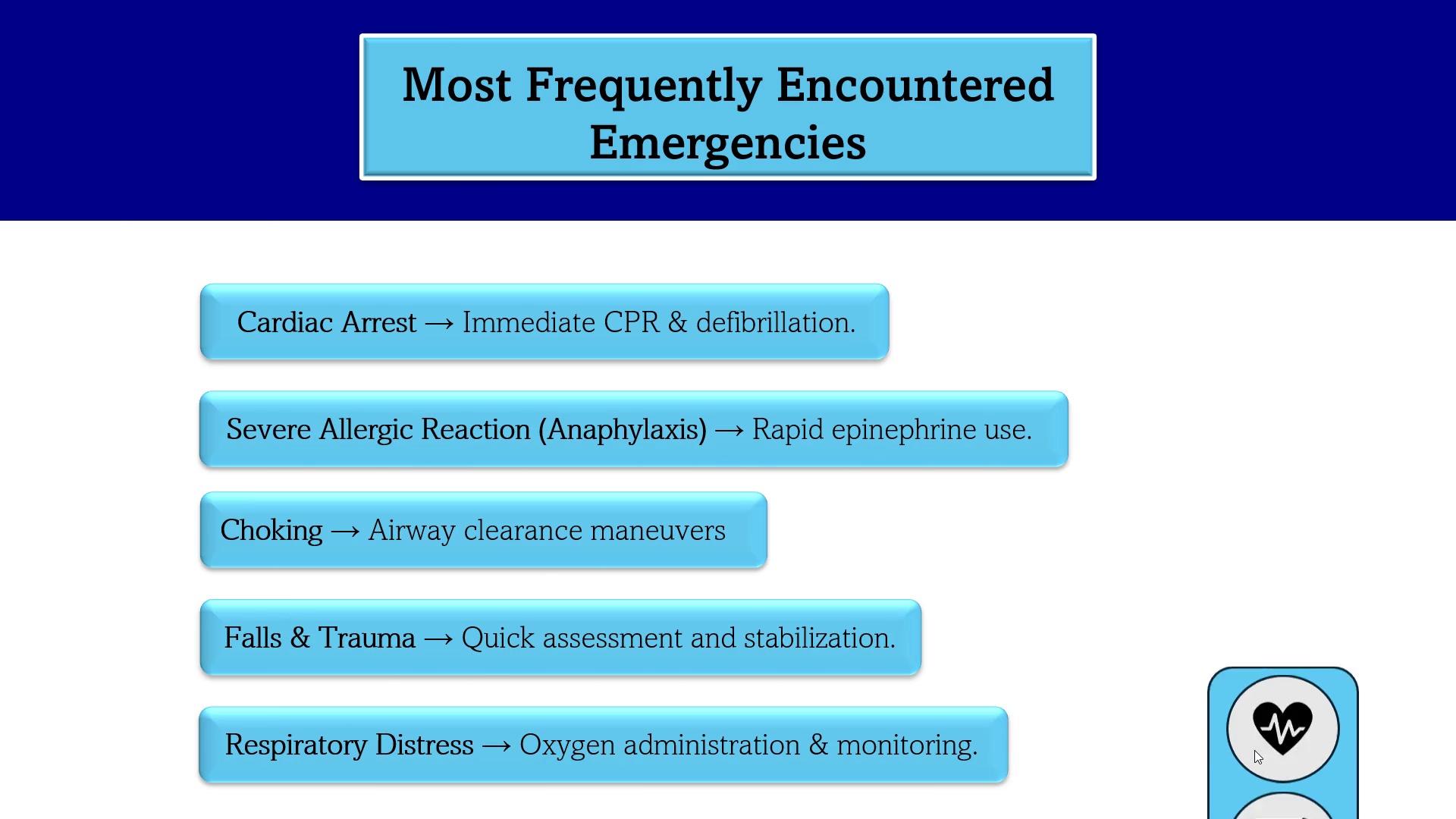 
key(ArrowRight)
 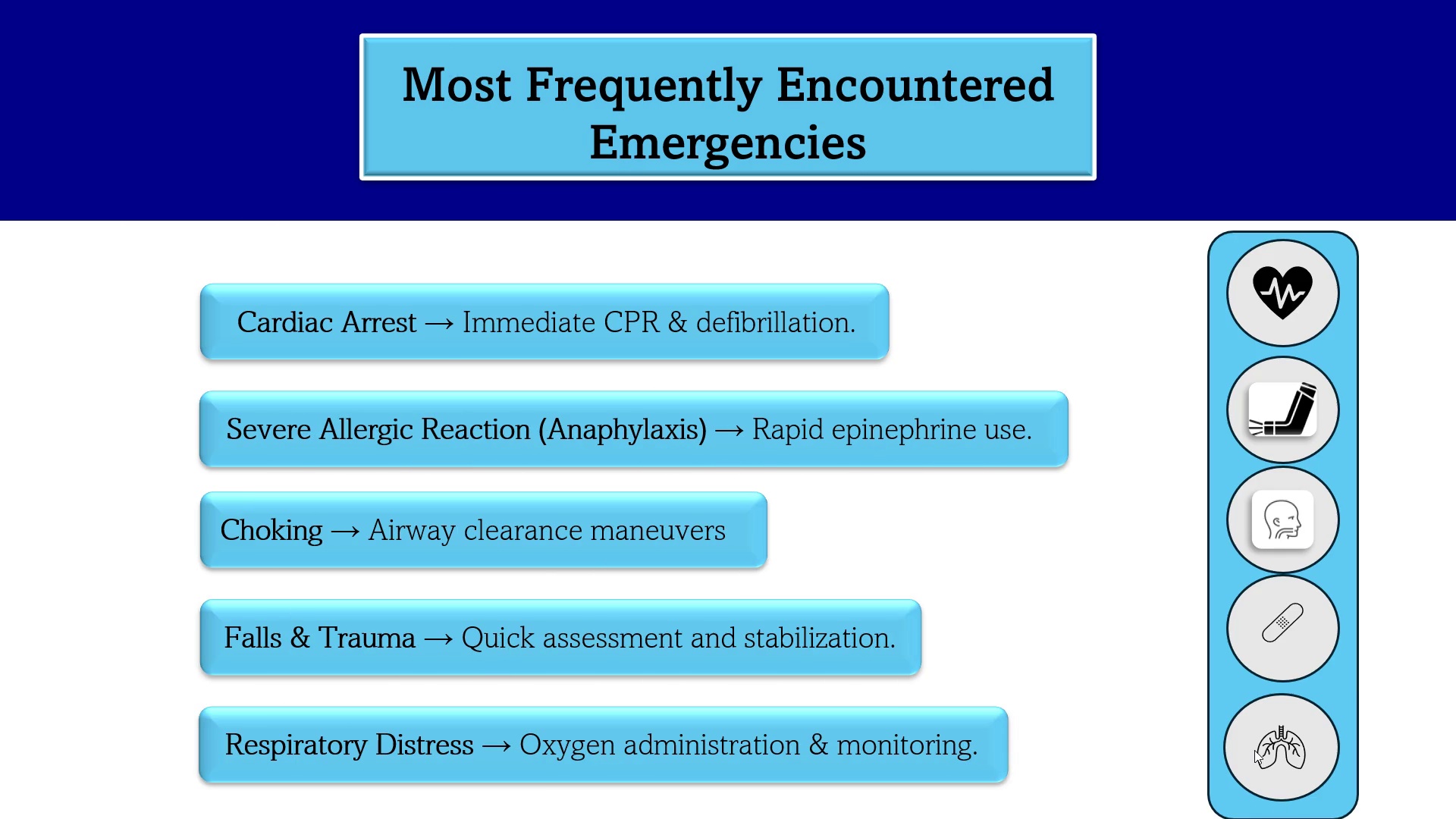 
key(ArrowRight)
 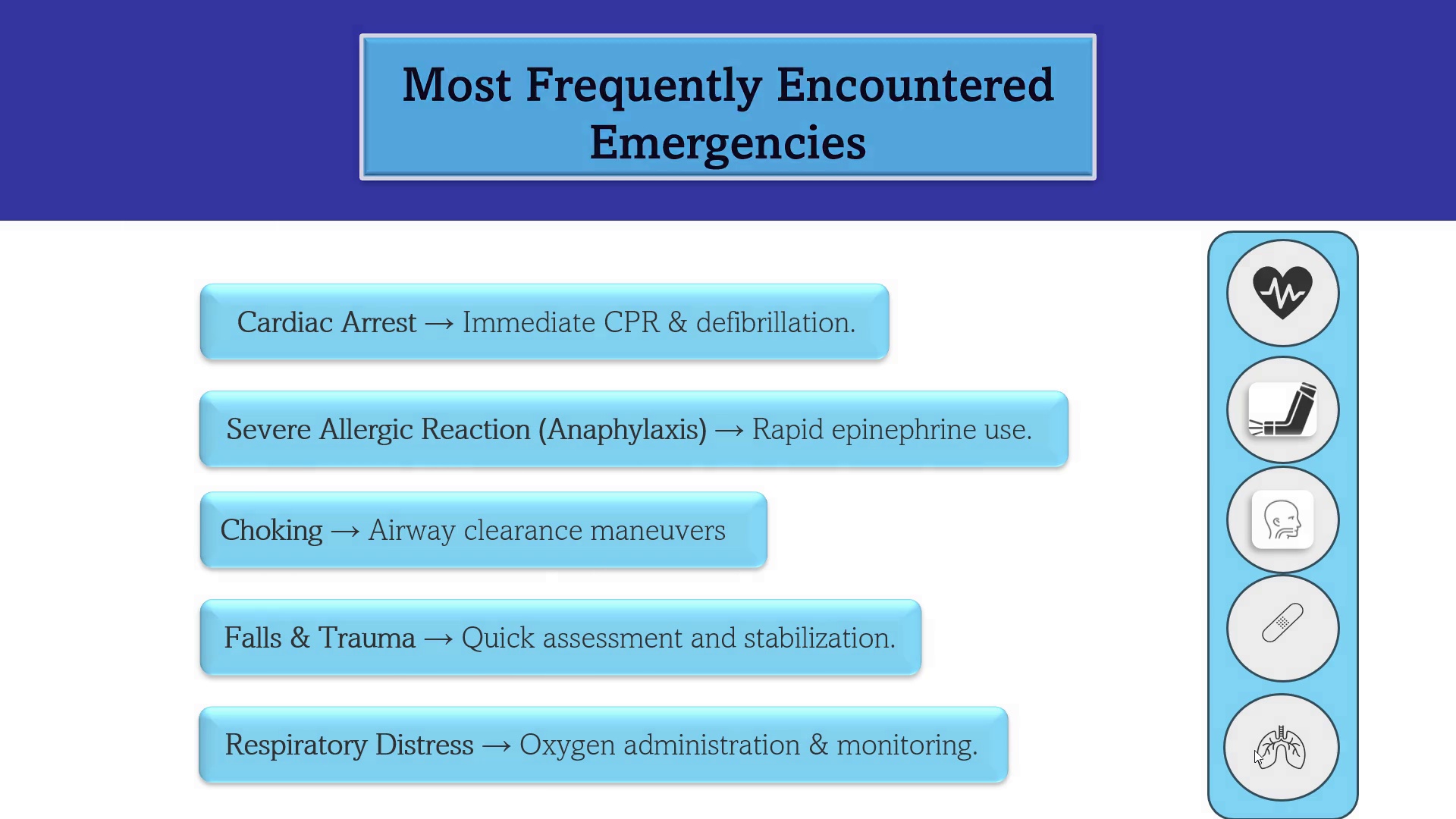 
key(ArrowRight)
 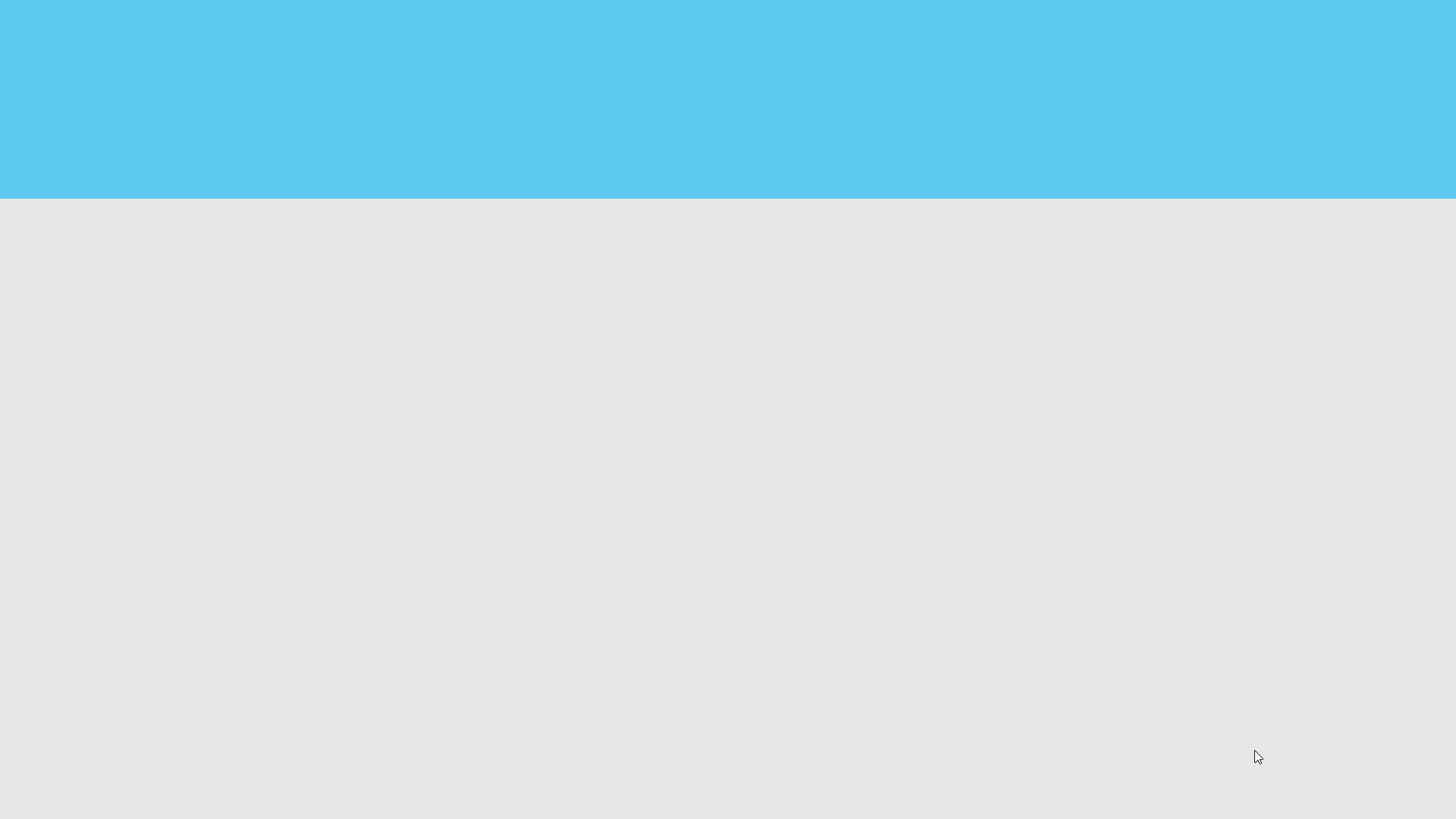 
key(ArrowRight)
 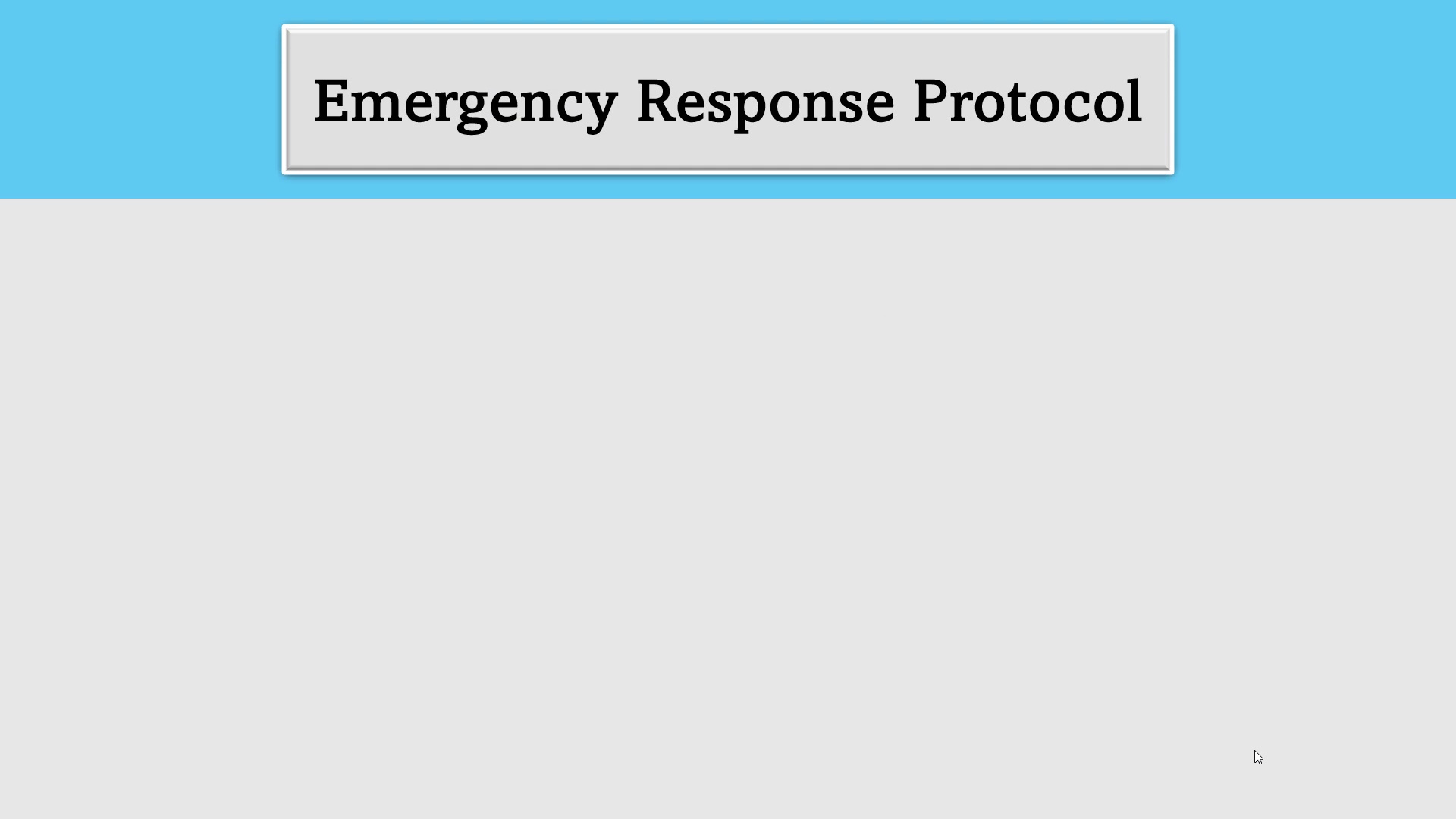 
key(ArrowRight)
 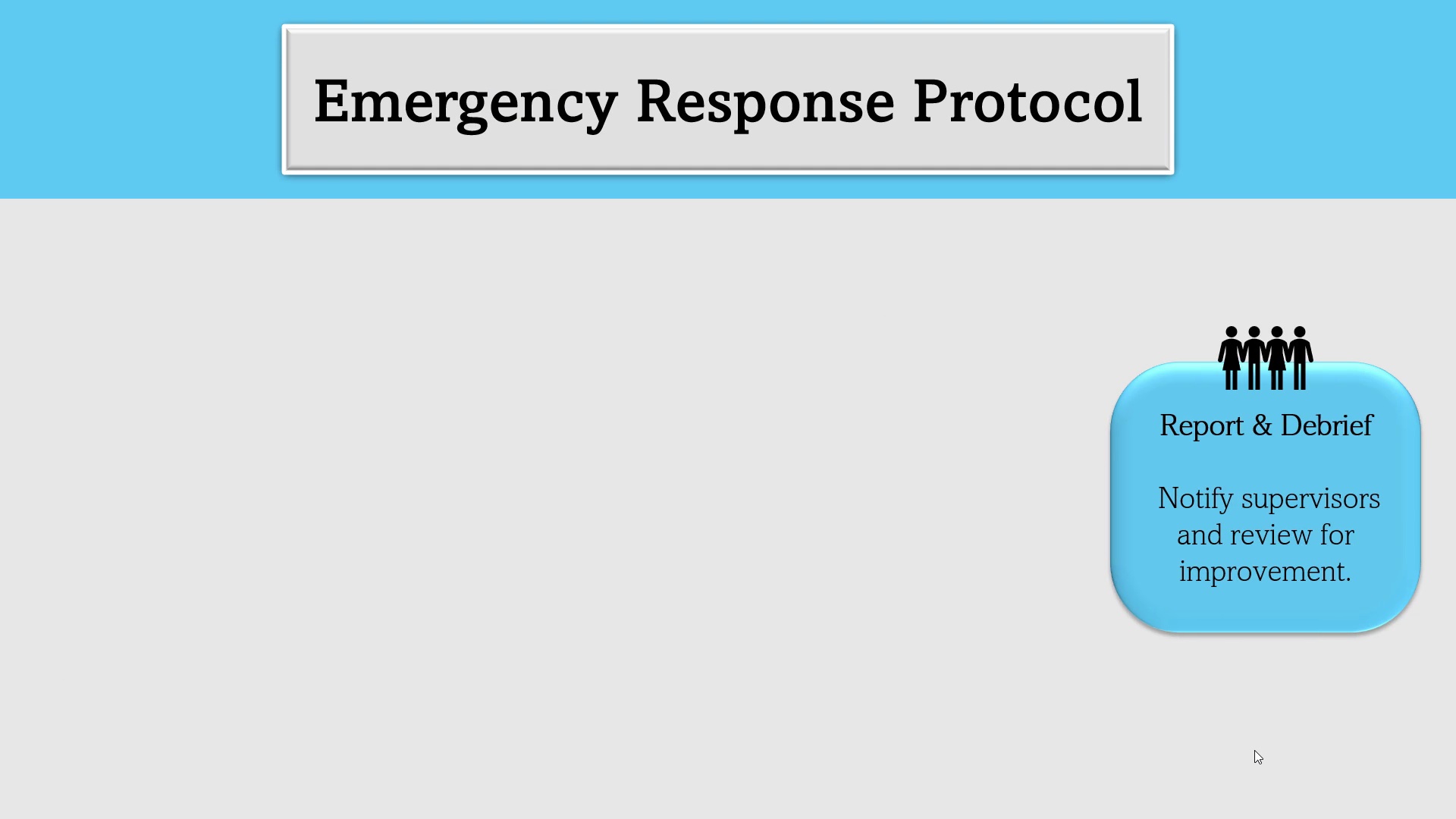 
key(ArrowRight)
 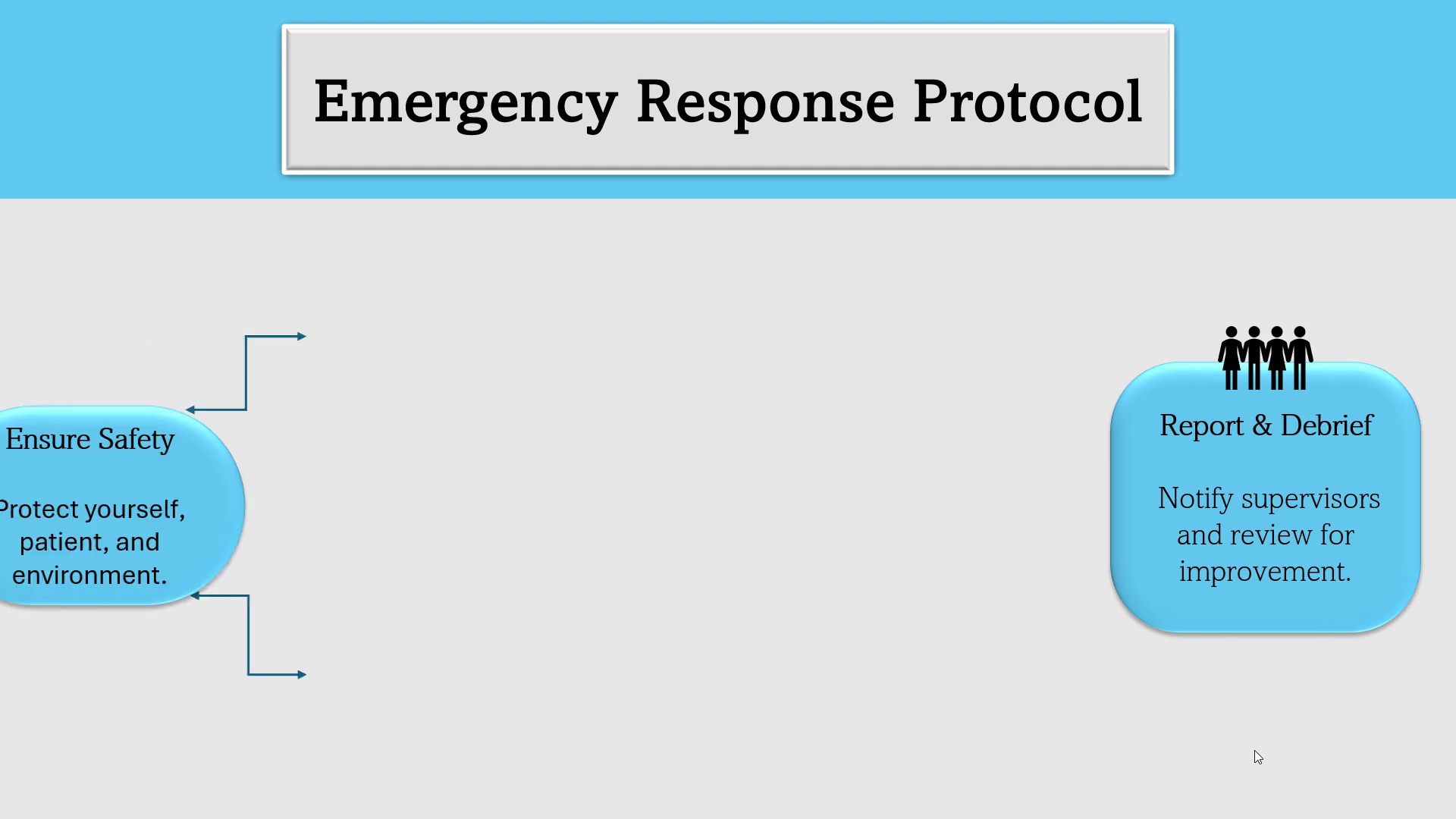 
key(ArrowRight)
 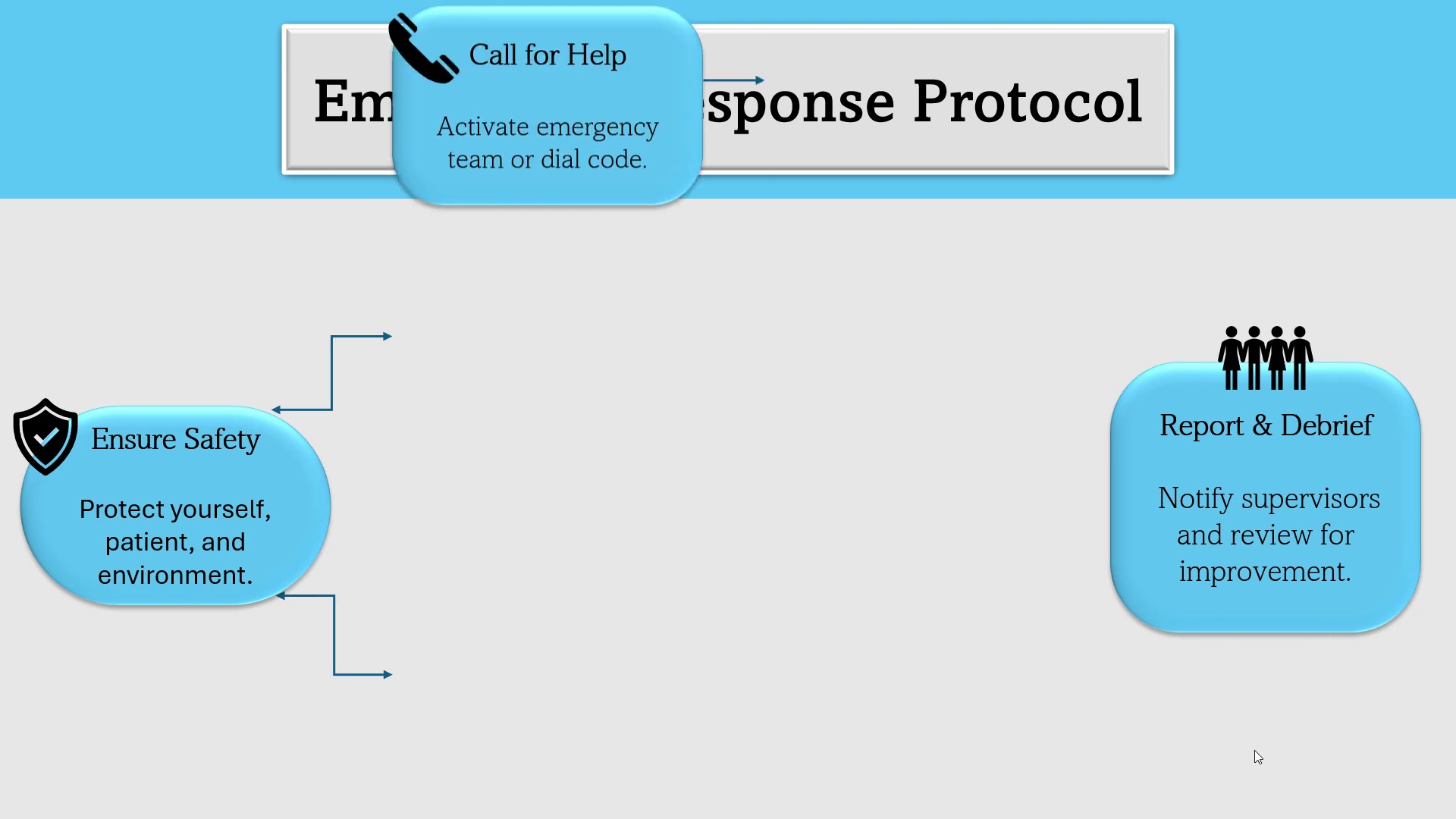 
key(ArrowRight)
 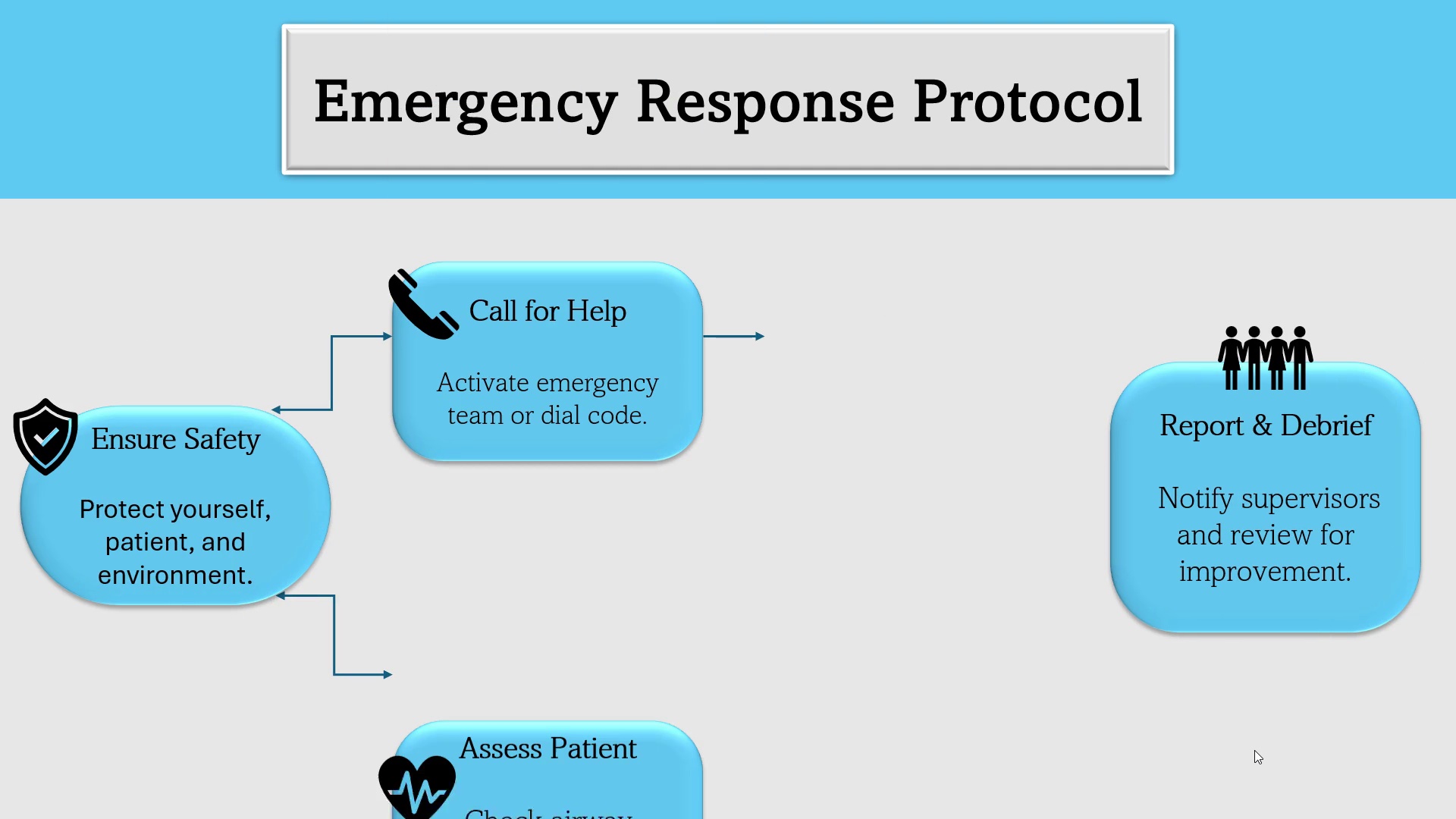 
key(ArrowRight)
 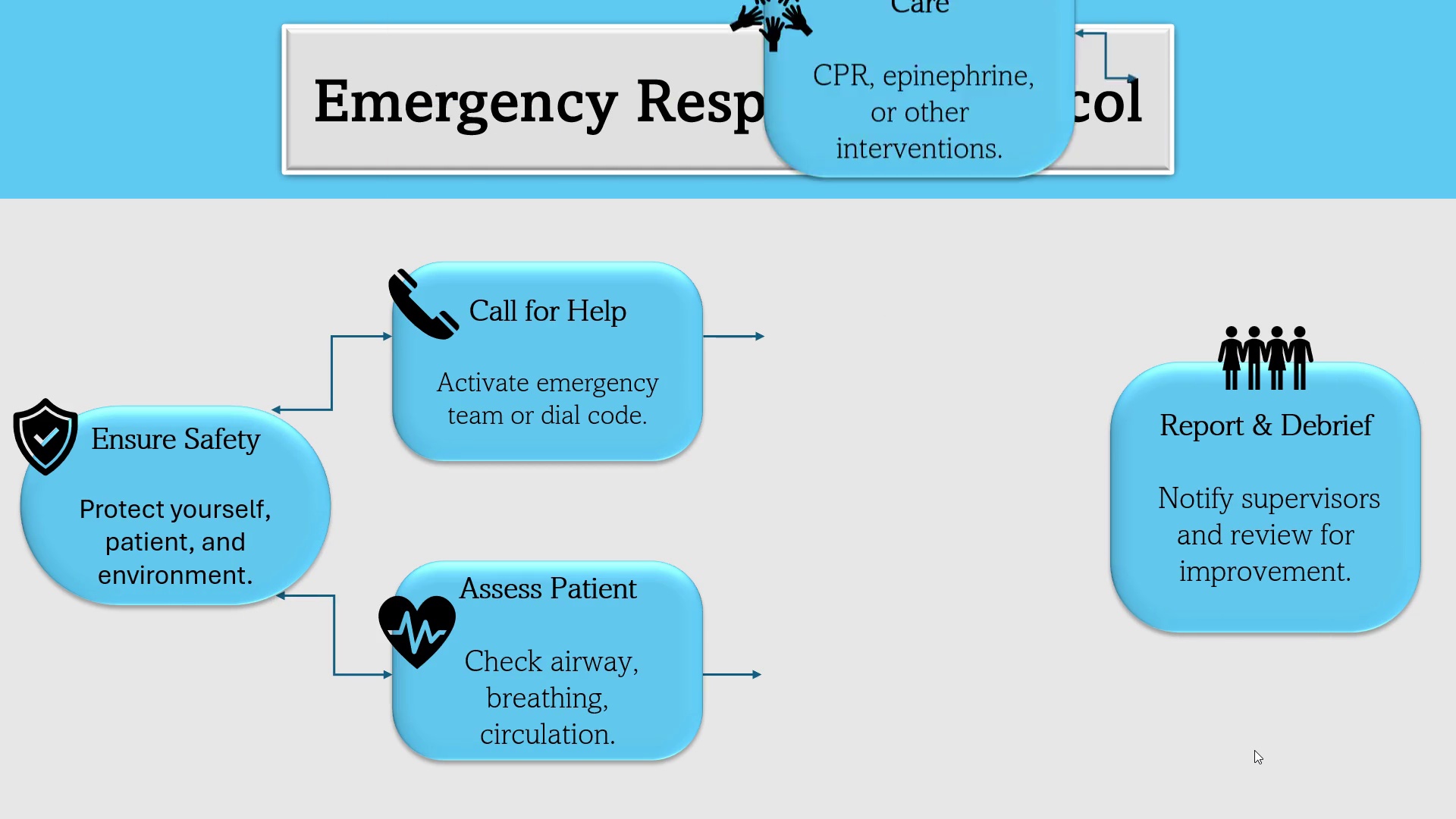 
key(ArrowRight)
 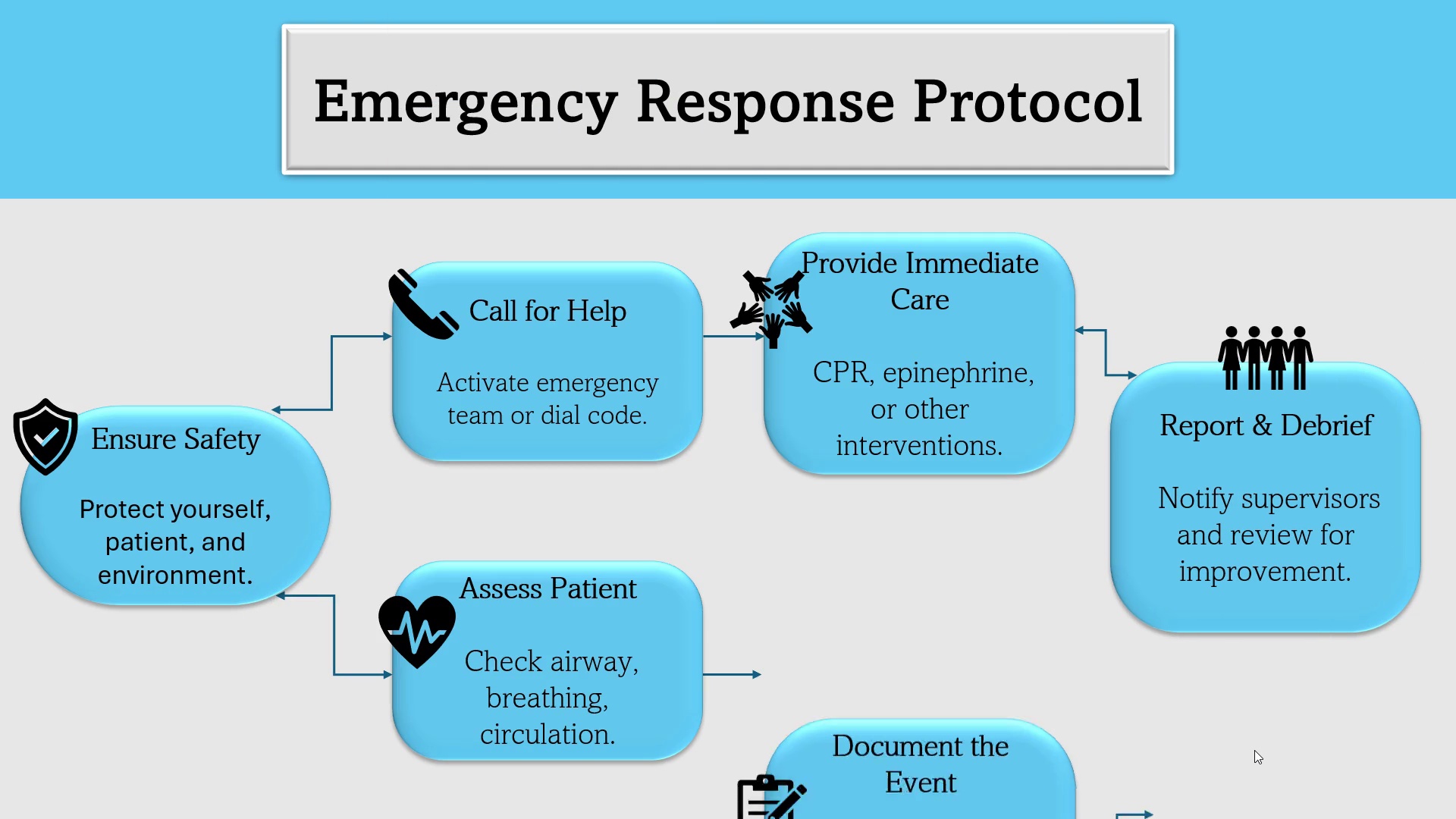 
key(ArrowRight)
 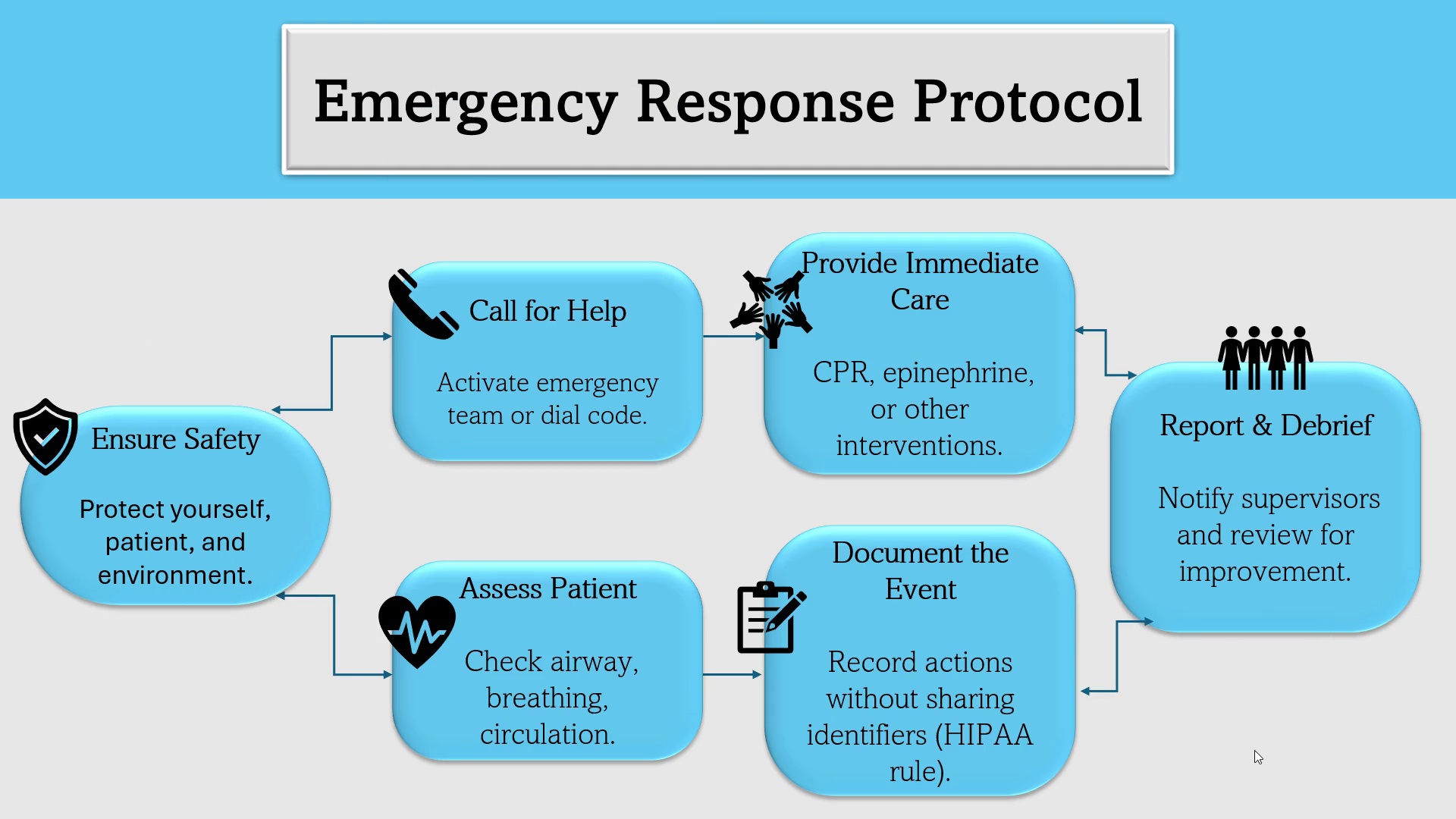 
key(ArrowRight)
 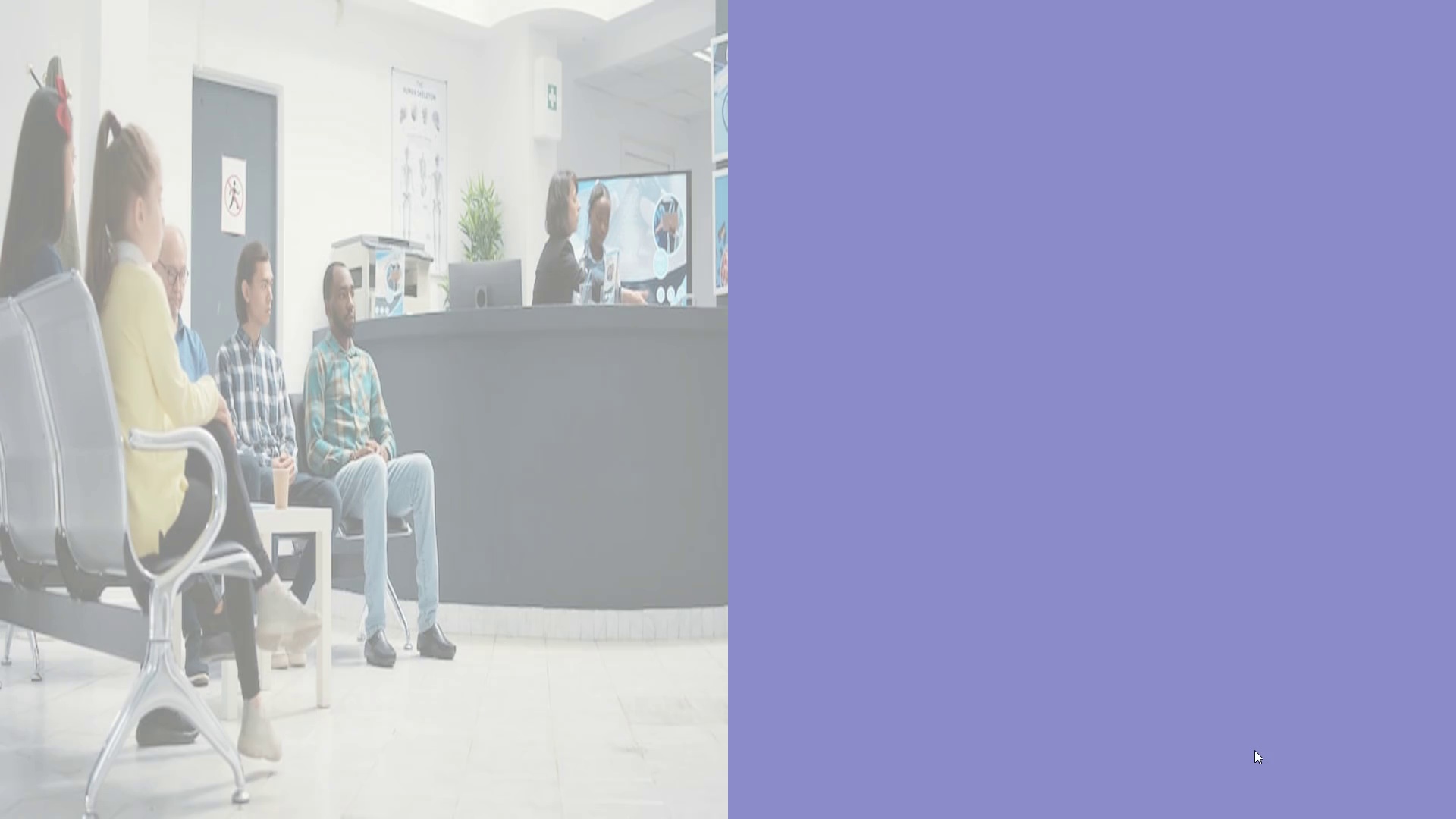 
key(ArrowRight)
 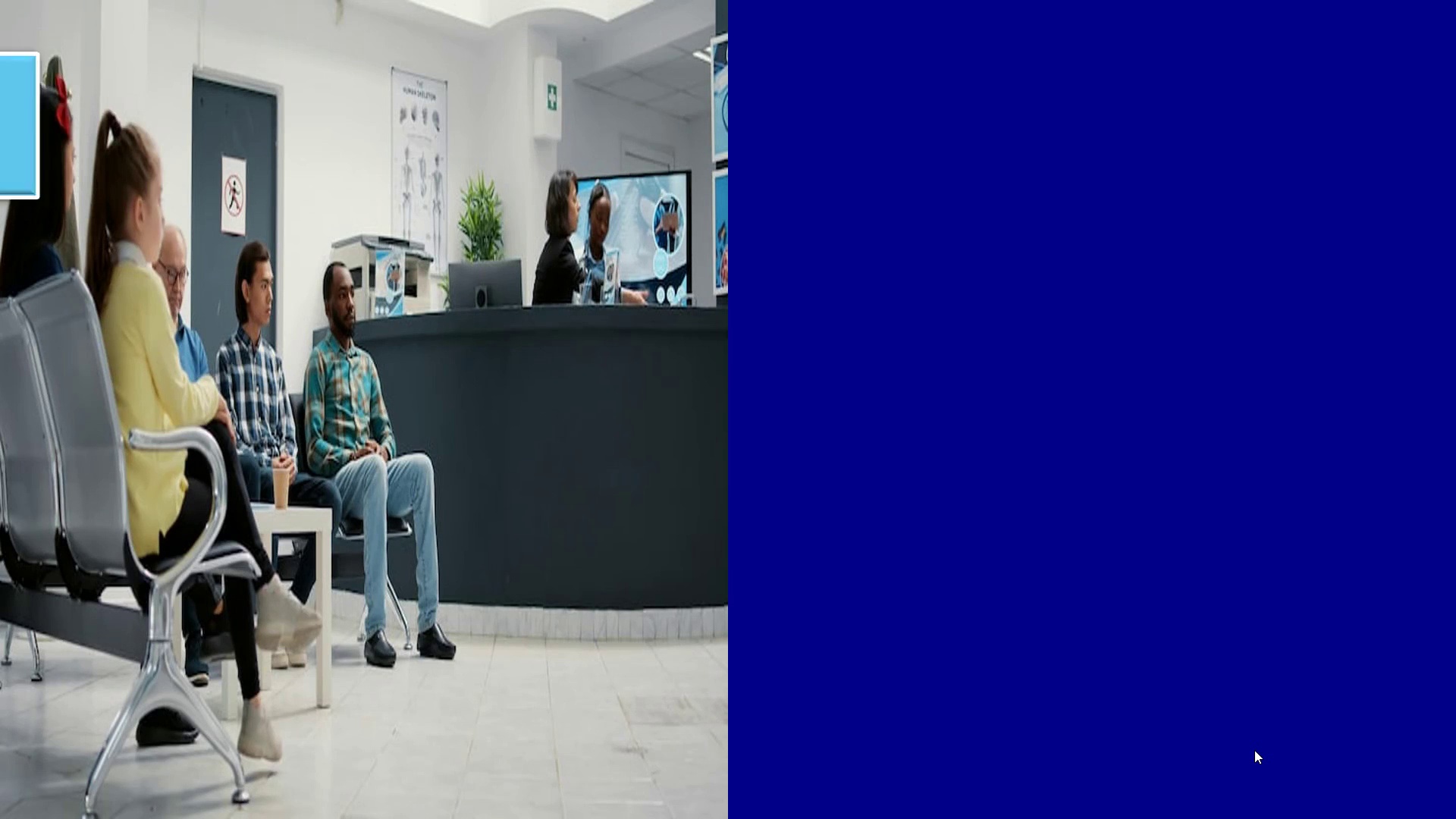 
key(ArrowRight)
 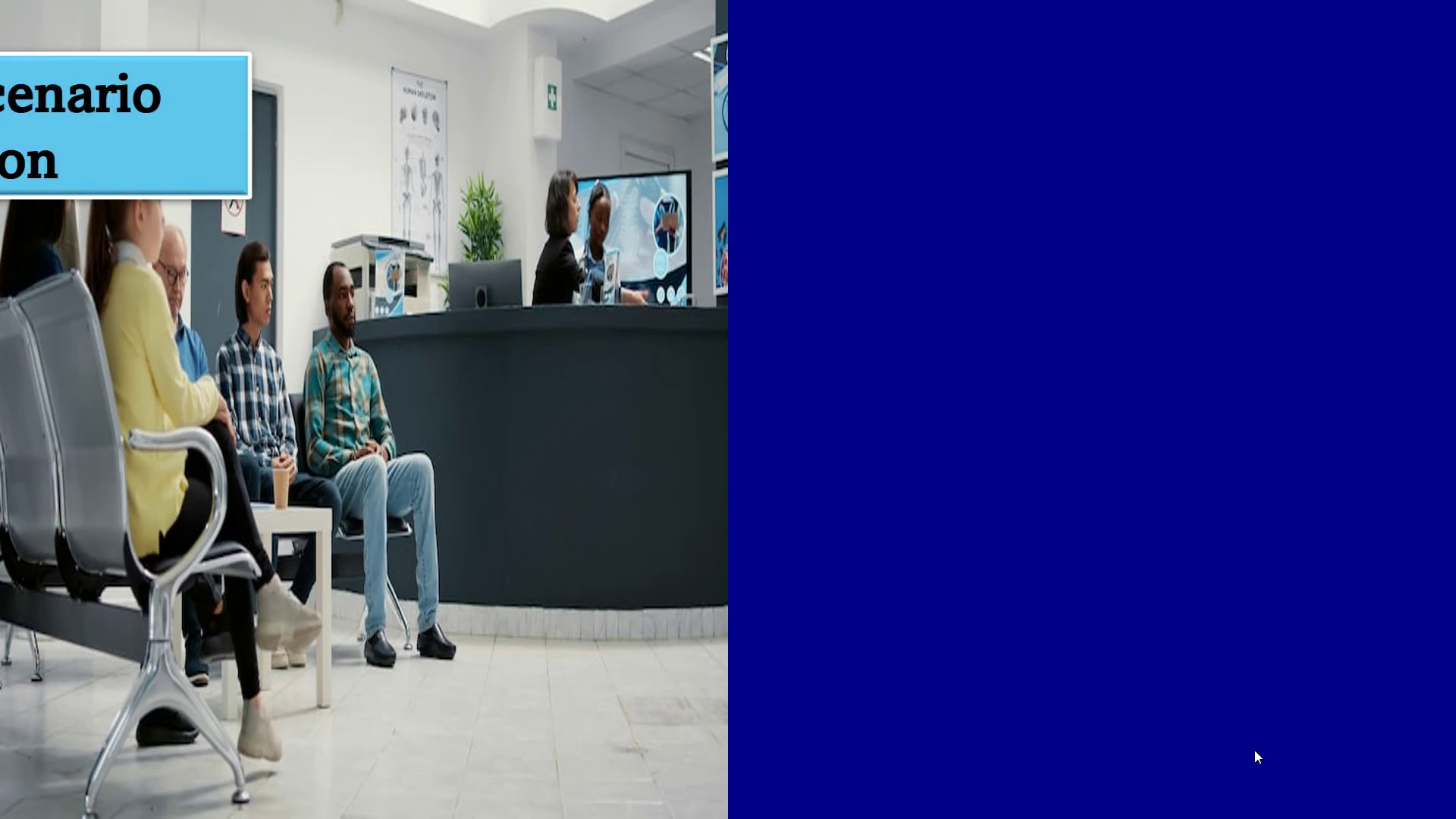 
key(ArrowRight)
 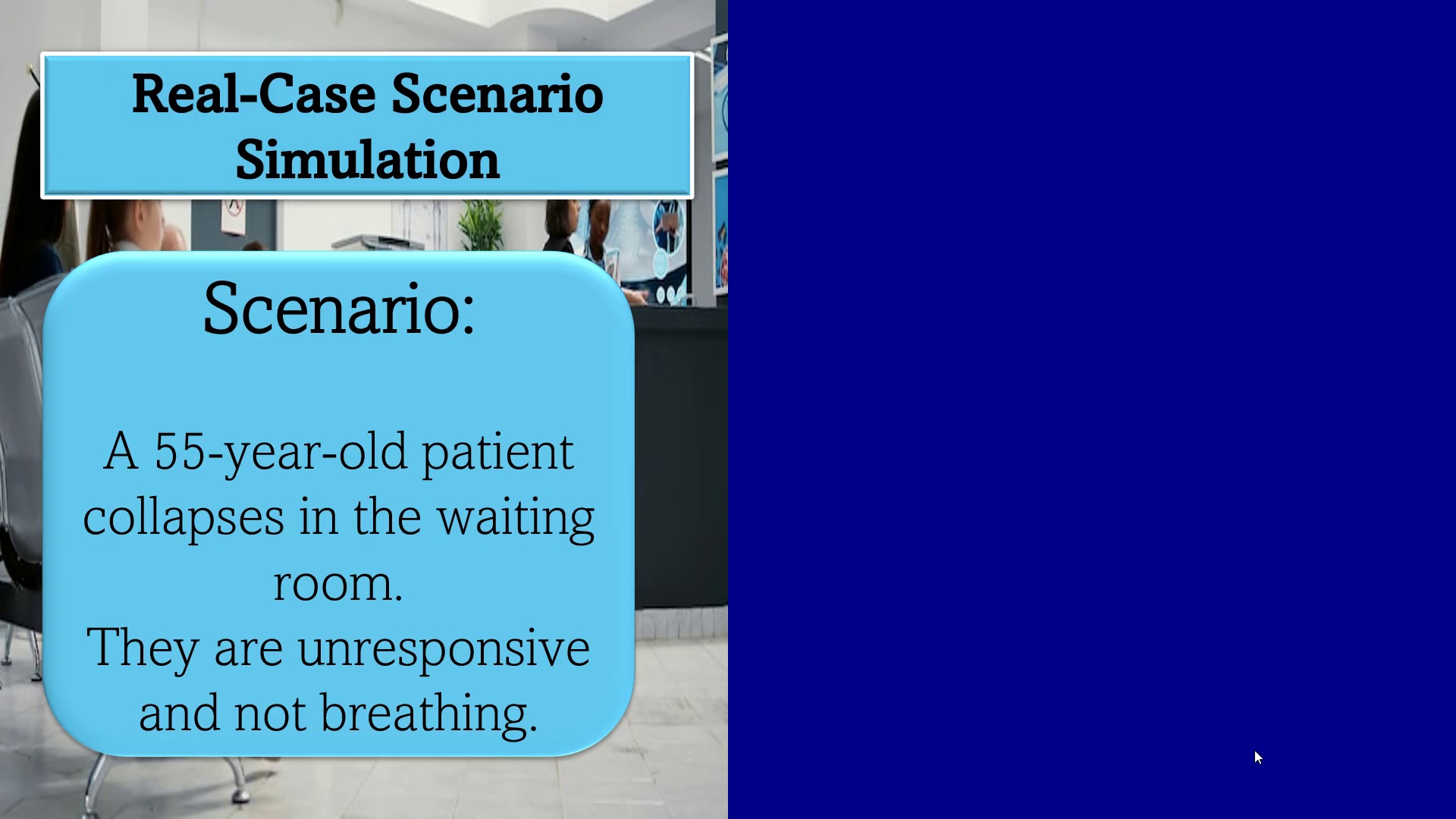 
key(ArrowRight)
 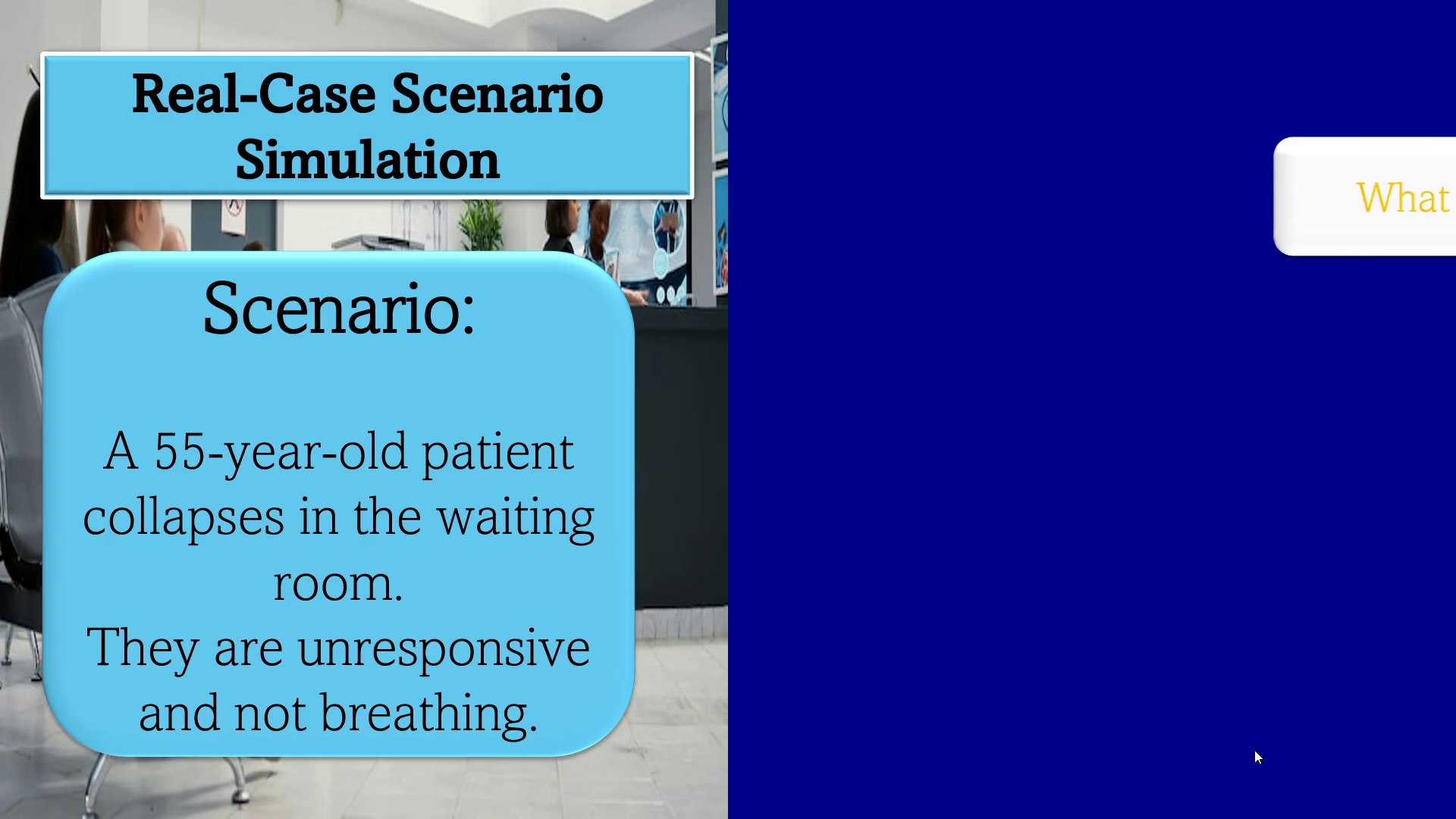 
key(ArrowRight)
 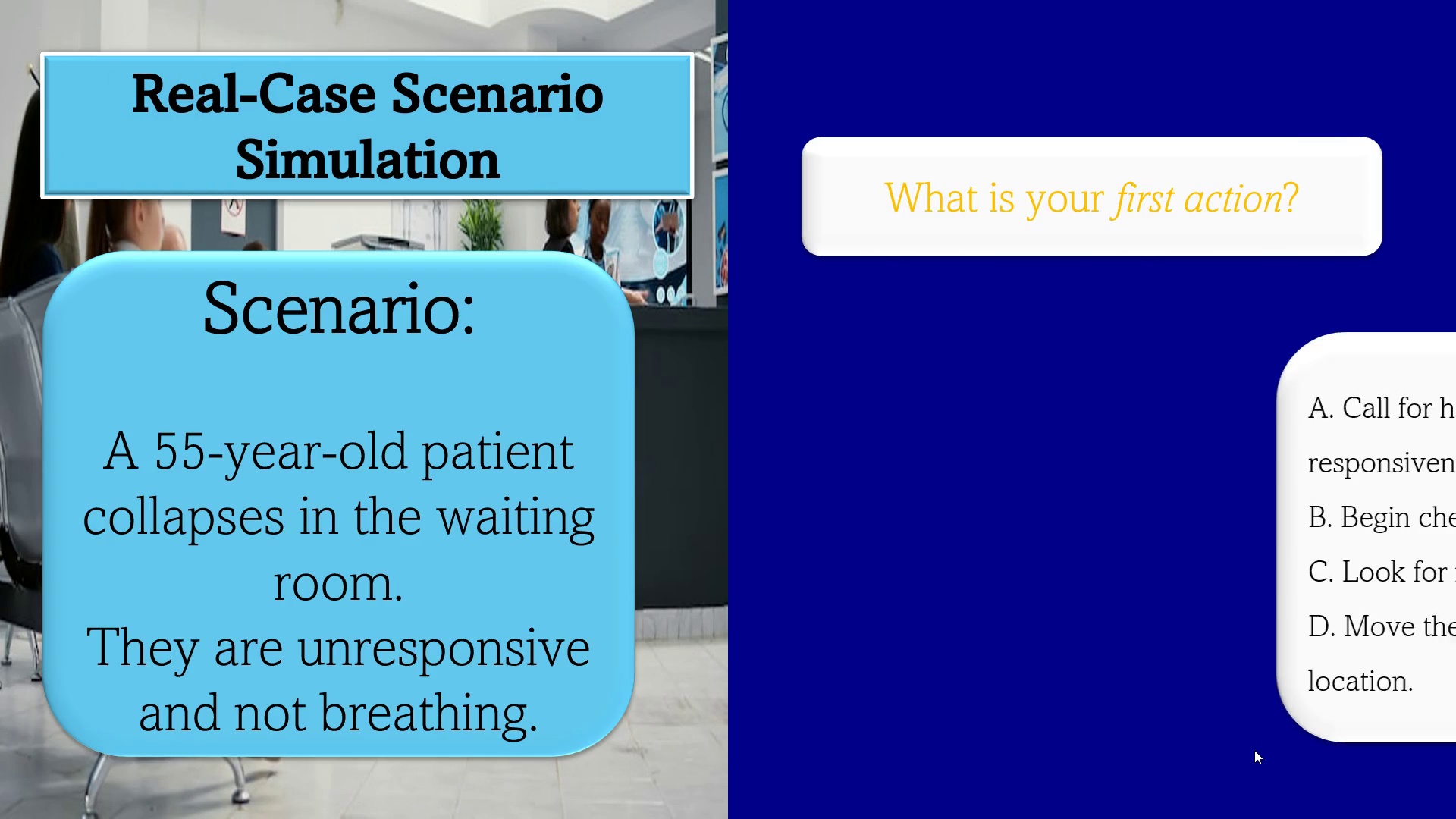 
key(ArrowRight)
 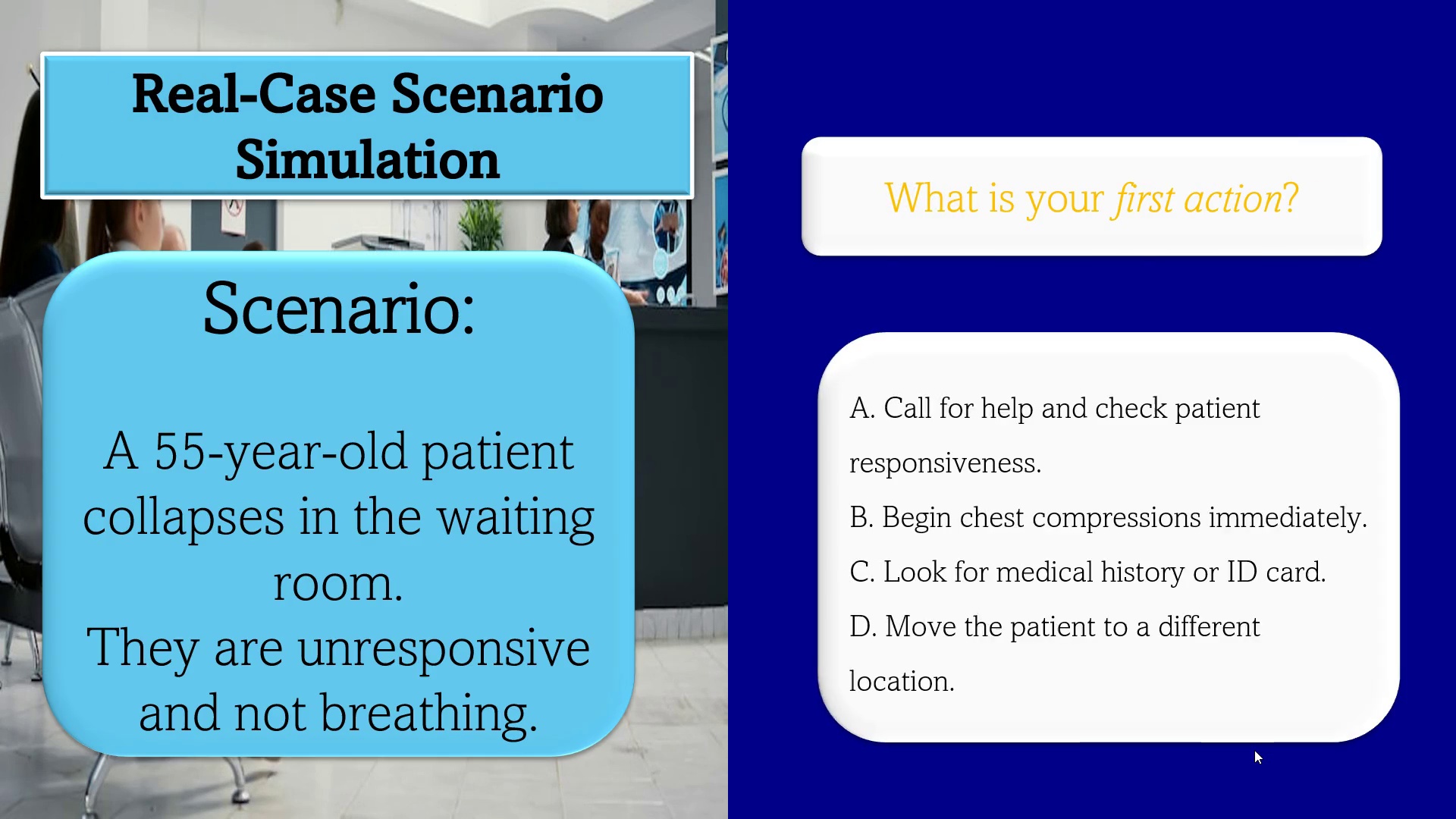 
key(ArrowRight)
 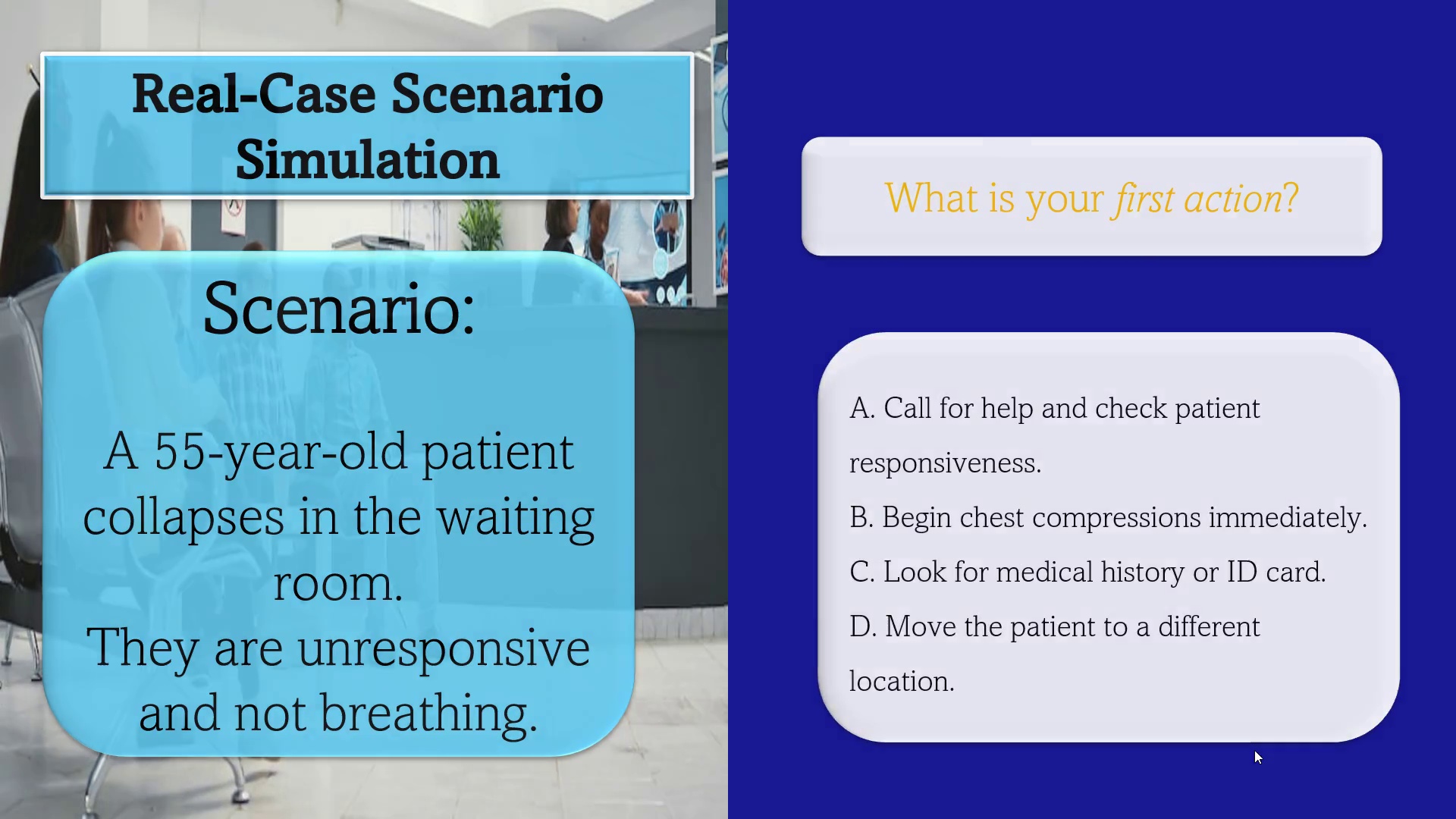 
key(ArrowRight)
 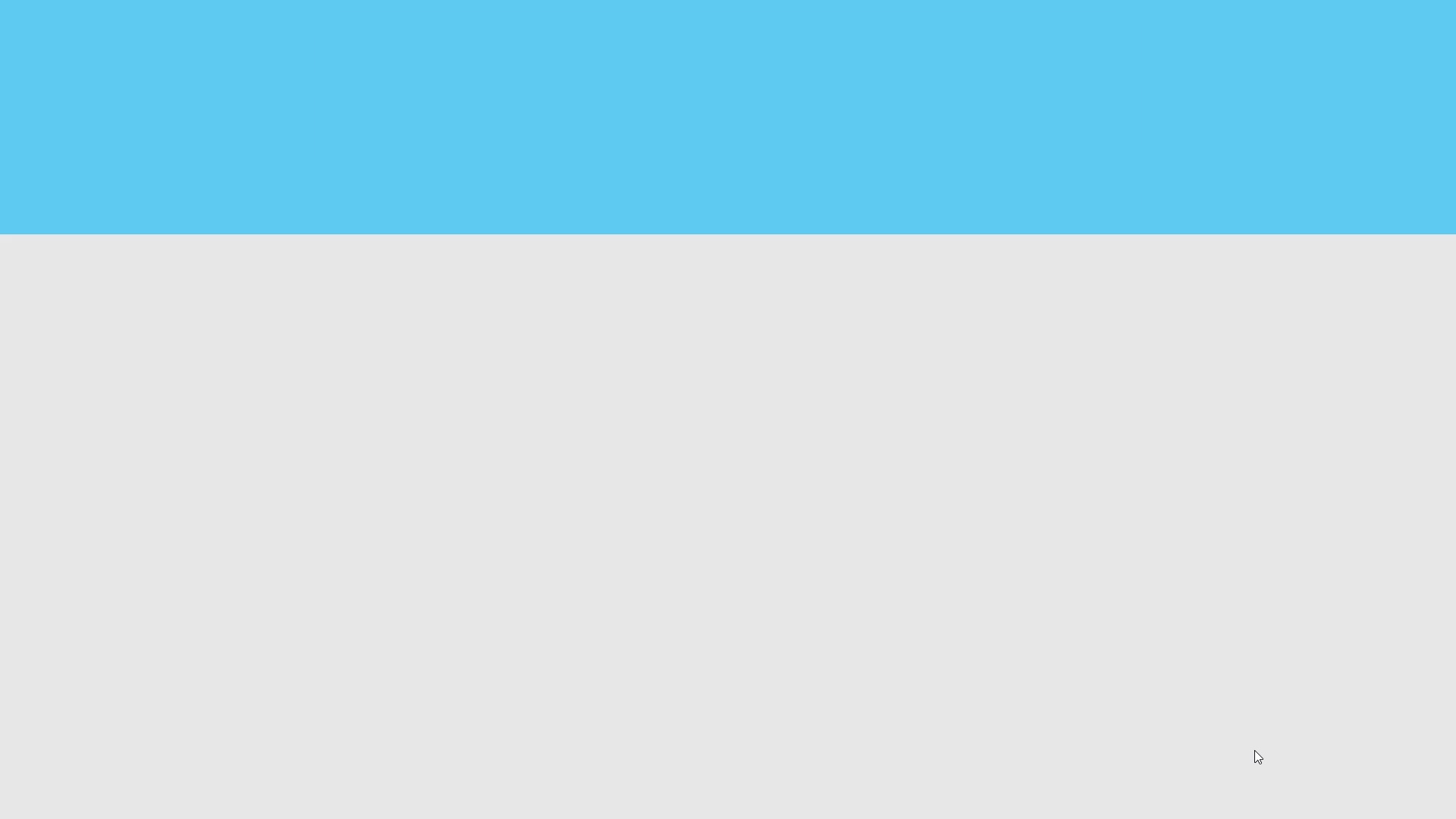 
key(ArrowRight)
 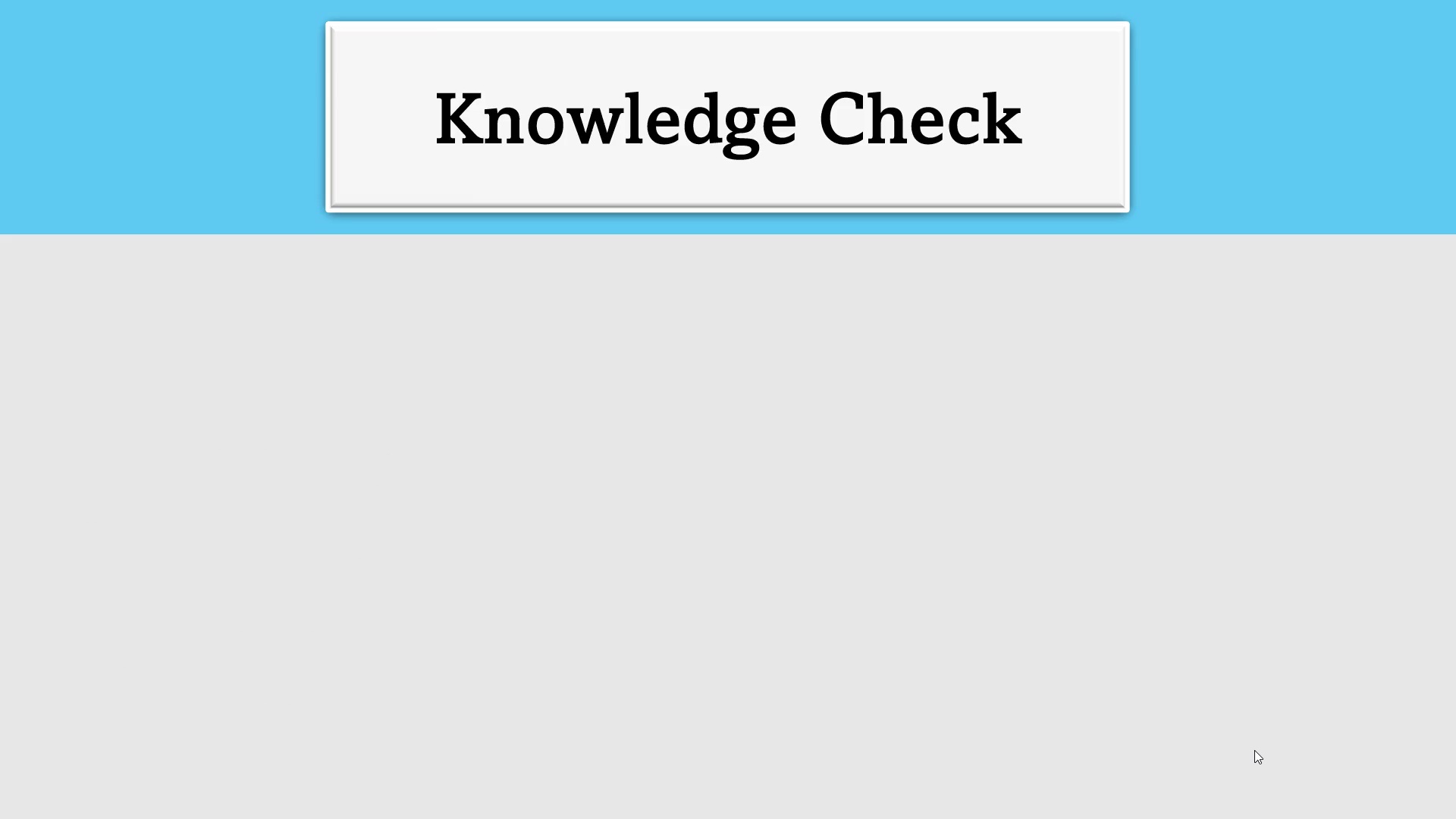 
key(ArrowRight)
 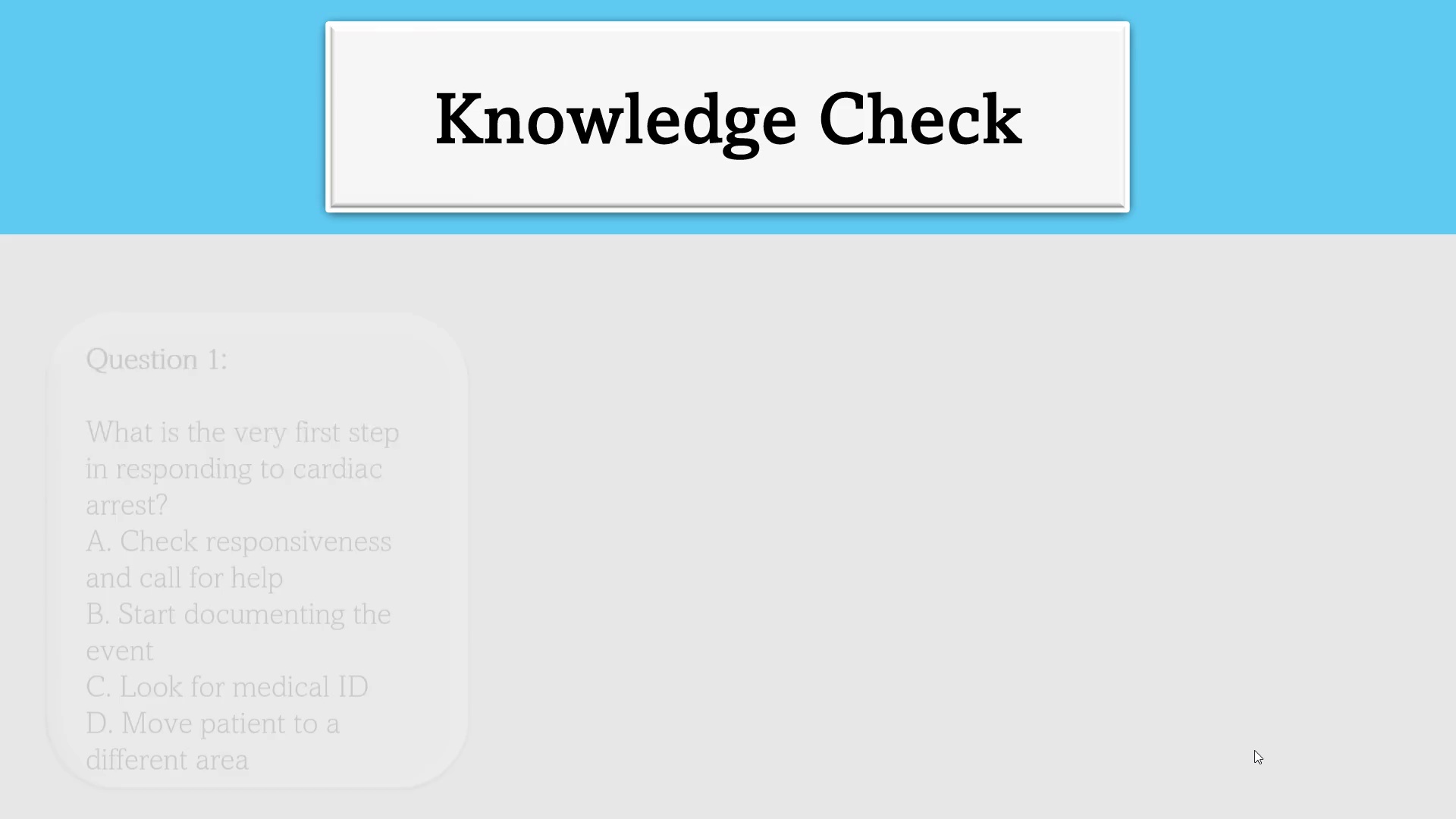 
key(ArrowRight)
 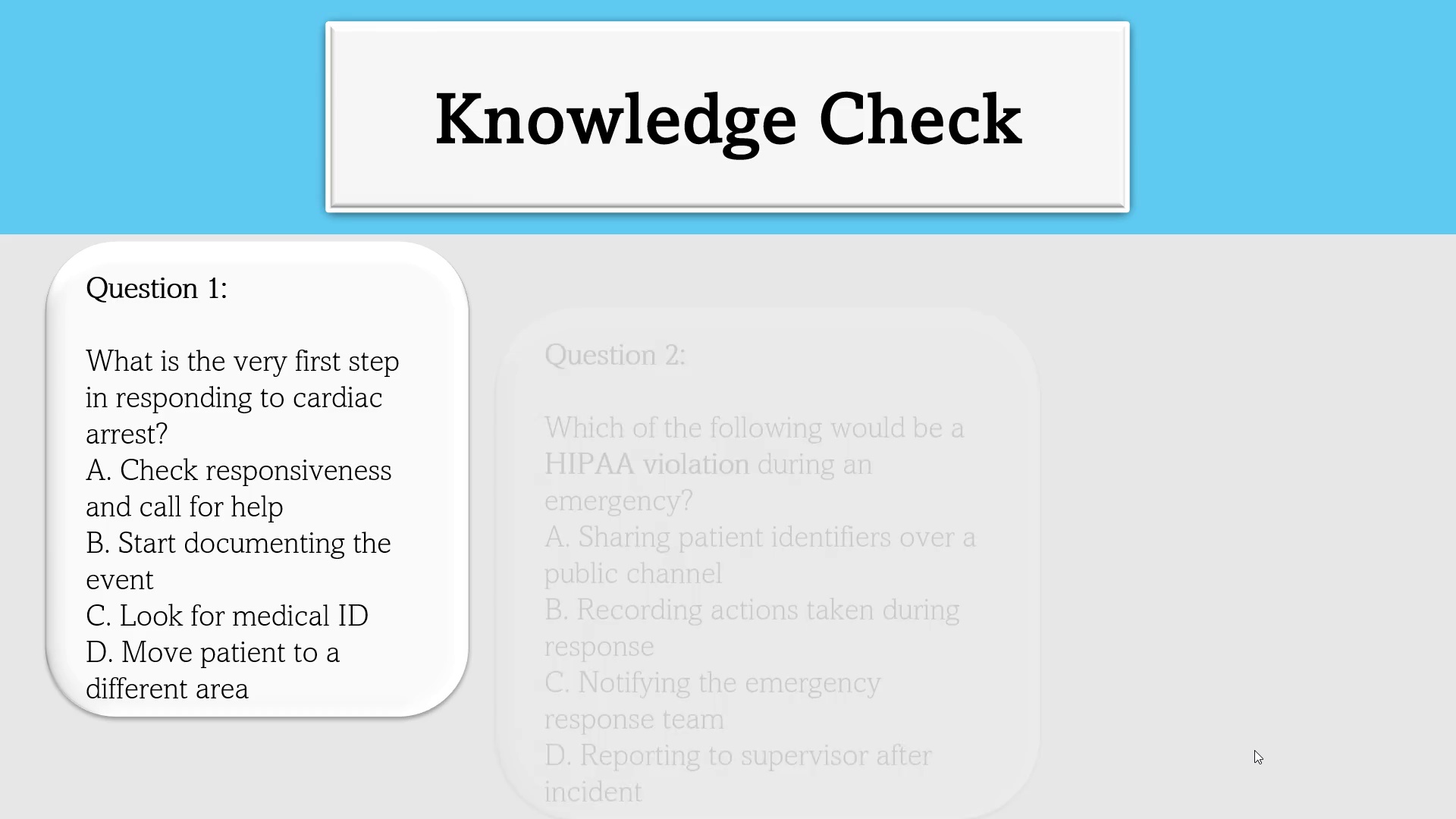 
key(ArrowRight)
 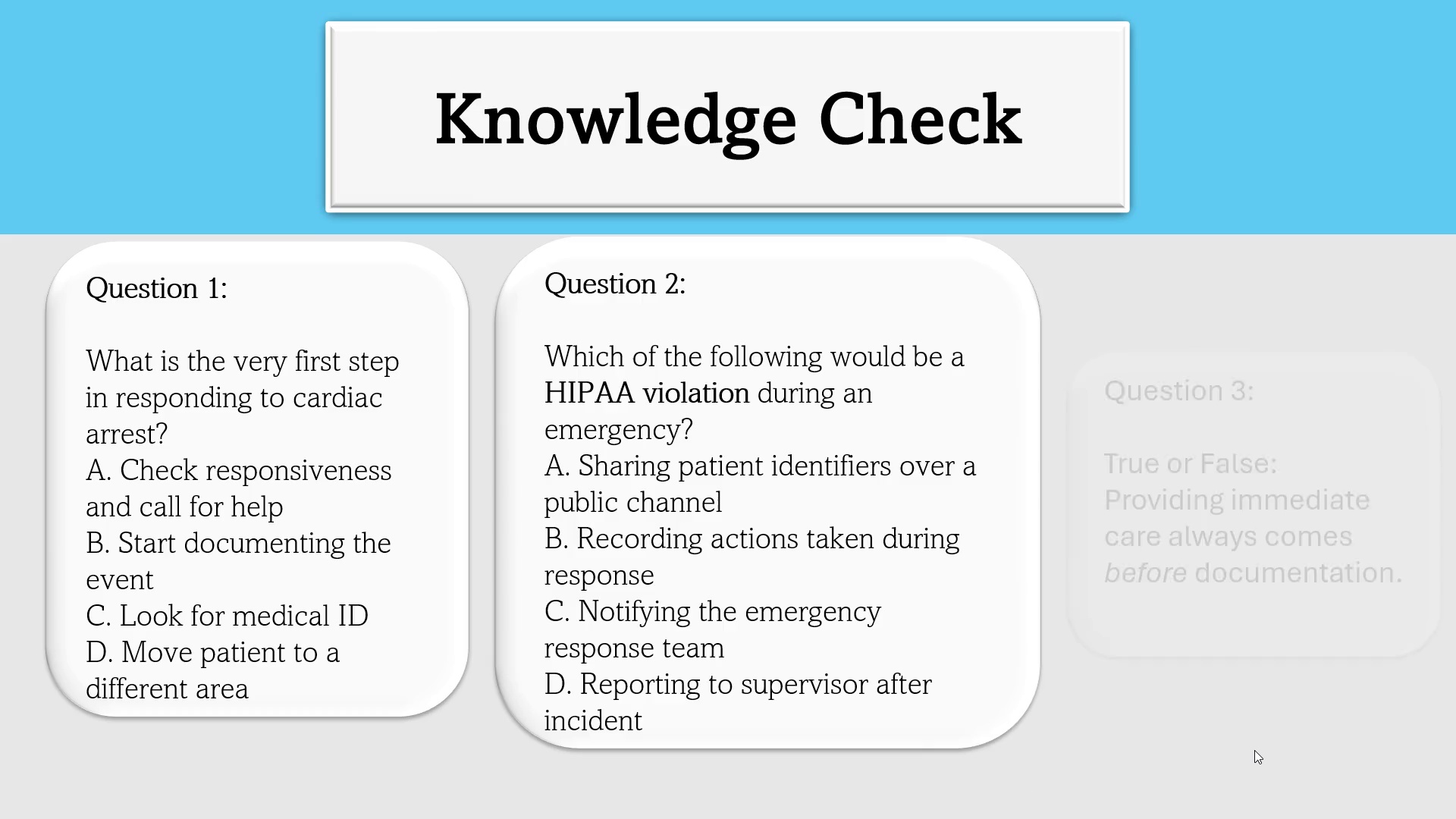 
key(ArrowRight)
 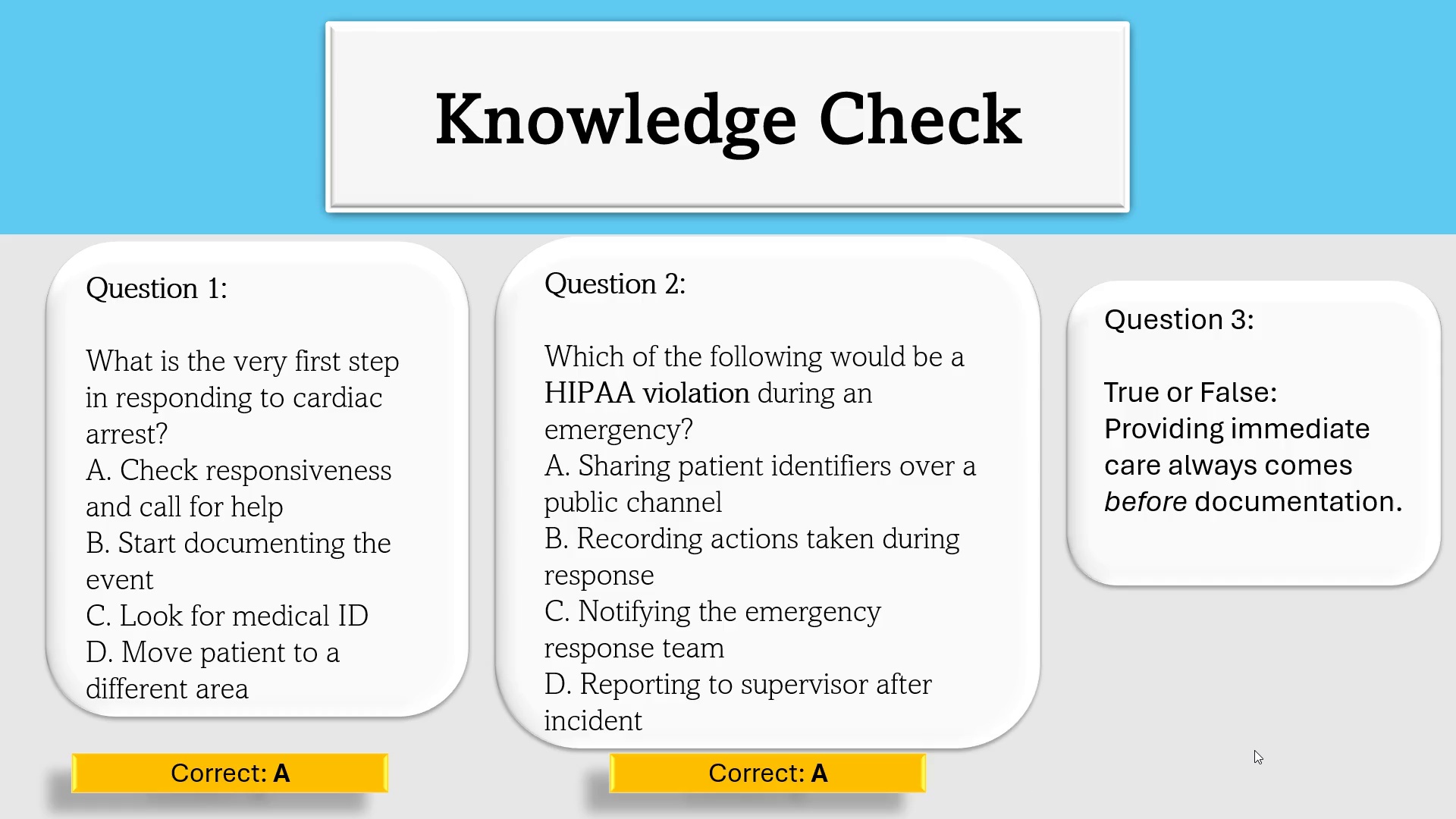 
key(ArrowRight)
 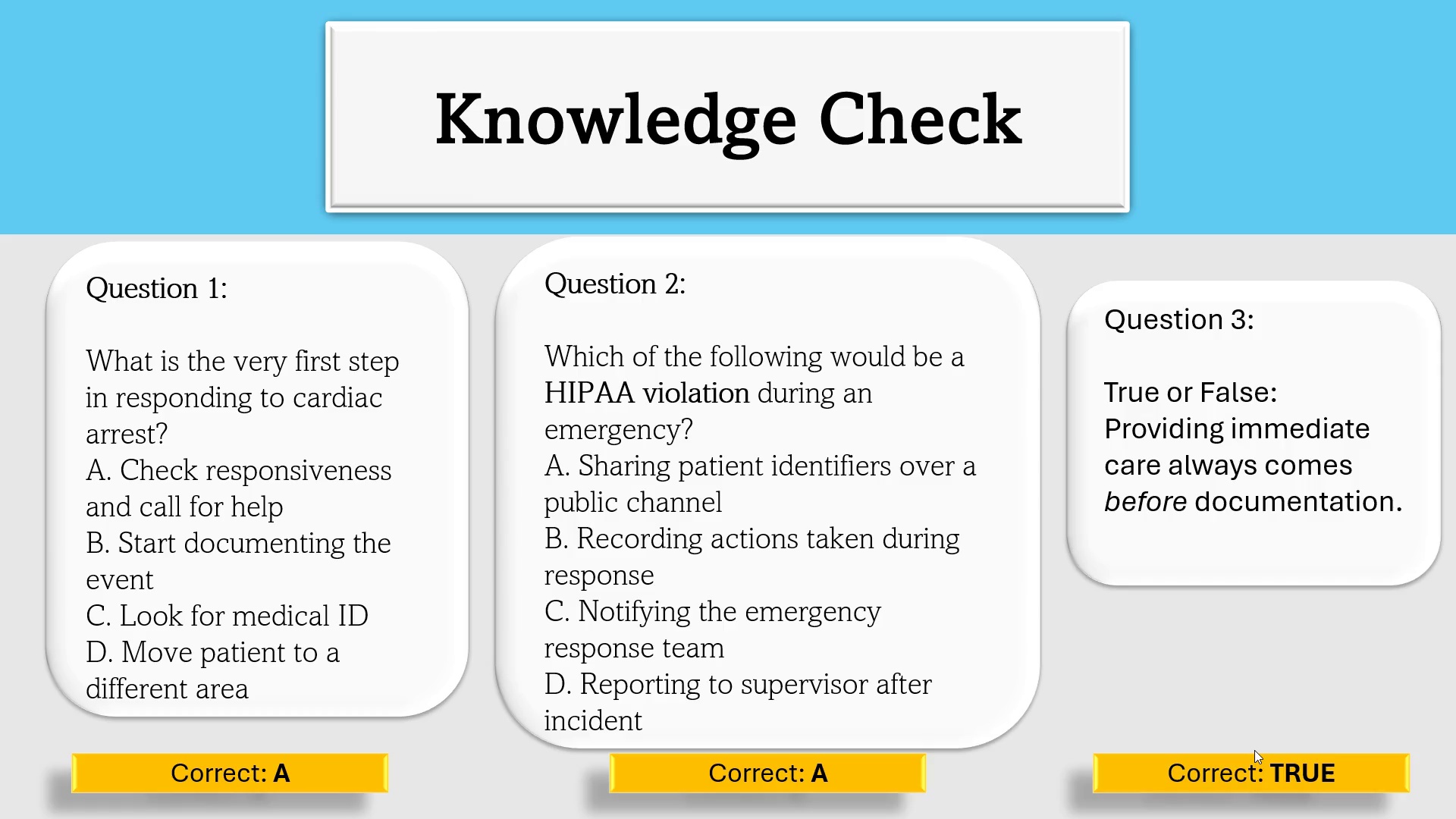 
key(ArrowRight)
 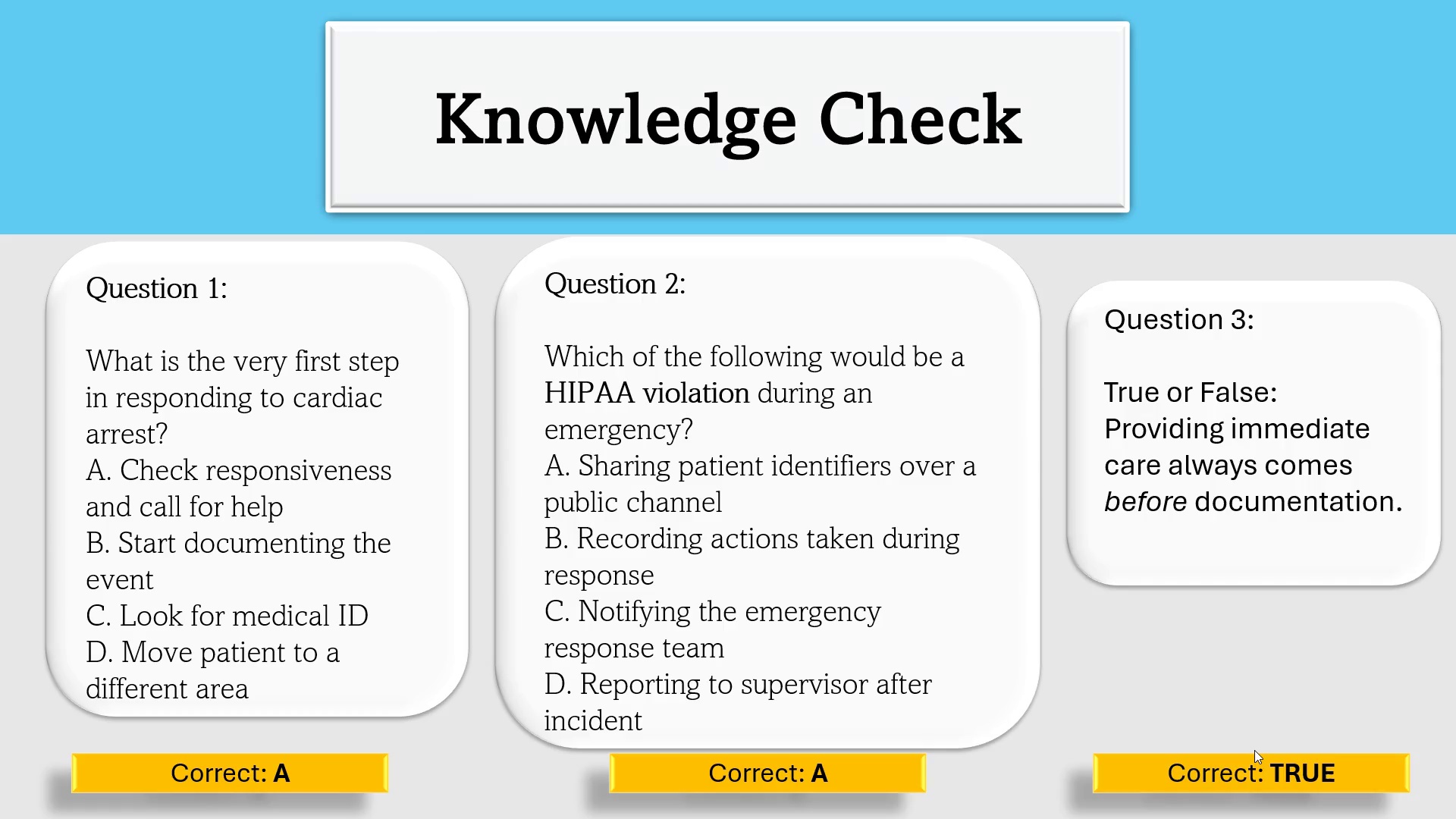 
key(ArrowRight)
 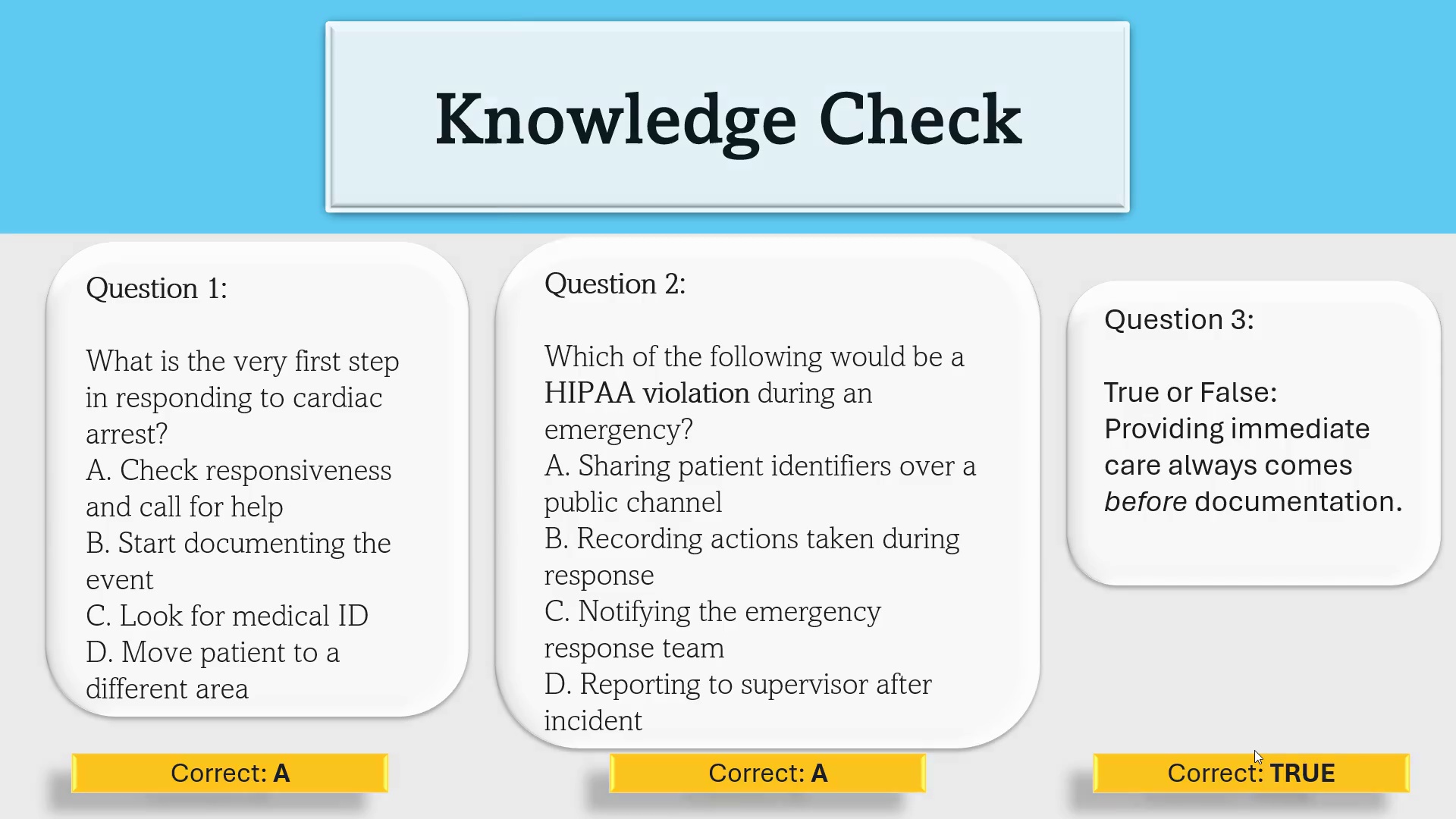 
key(ArrowRight)
 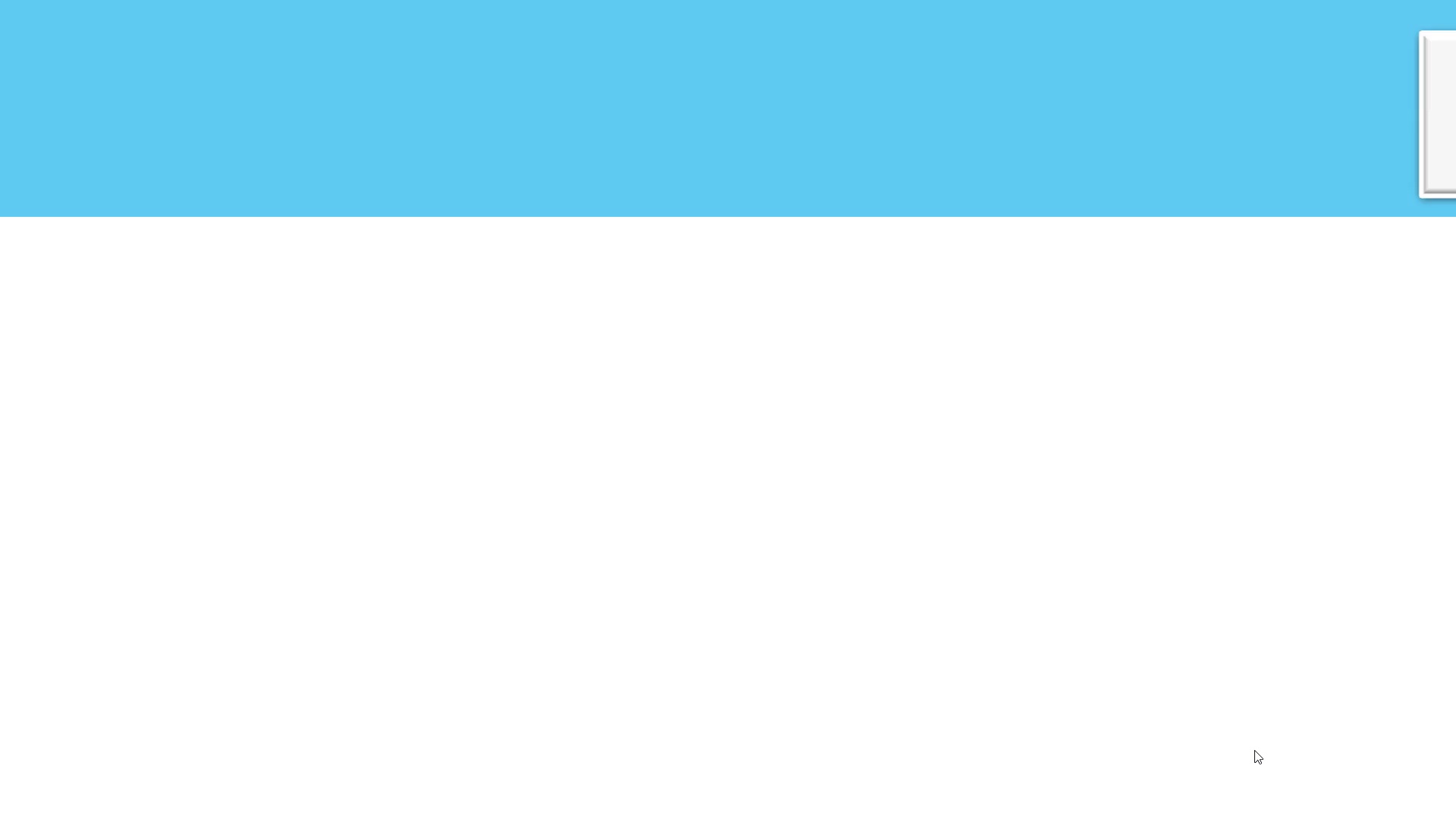 
key(ArrowRight)
 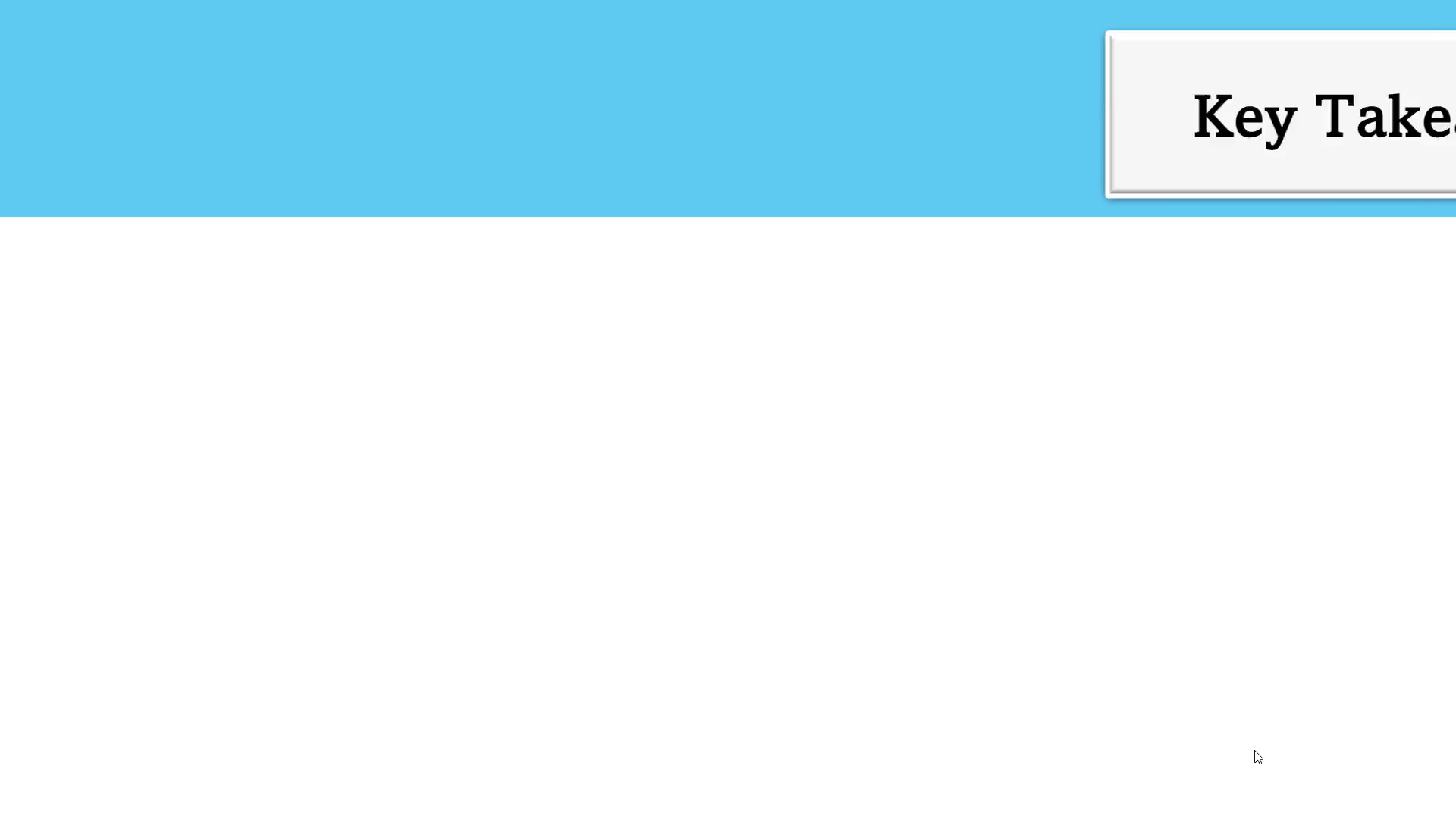 
key(ArrowRight)
 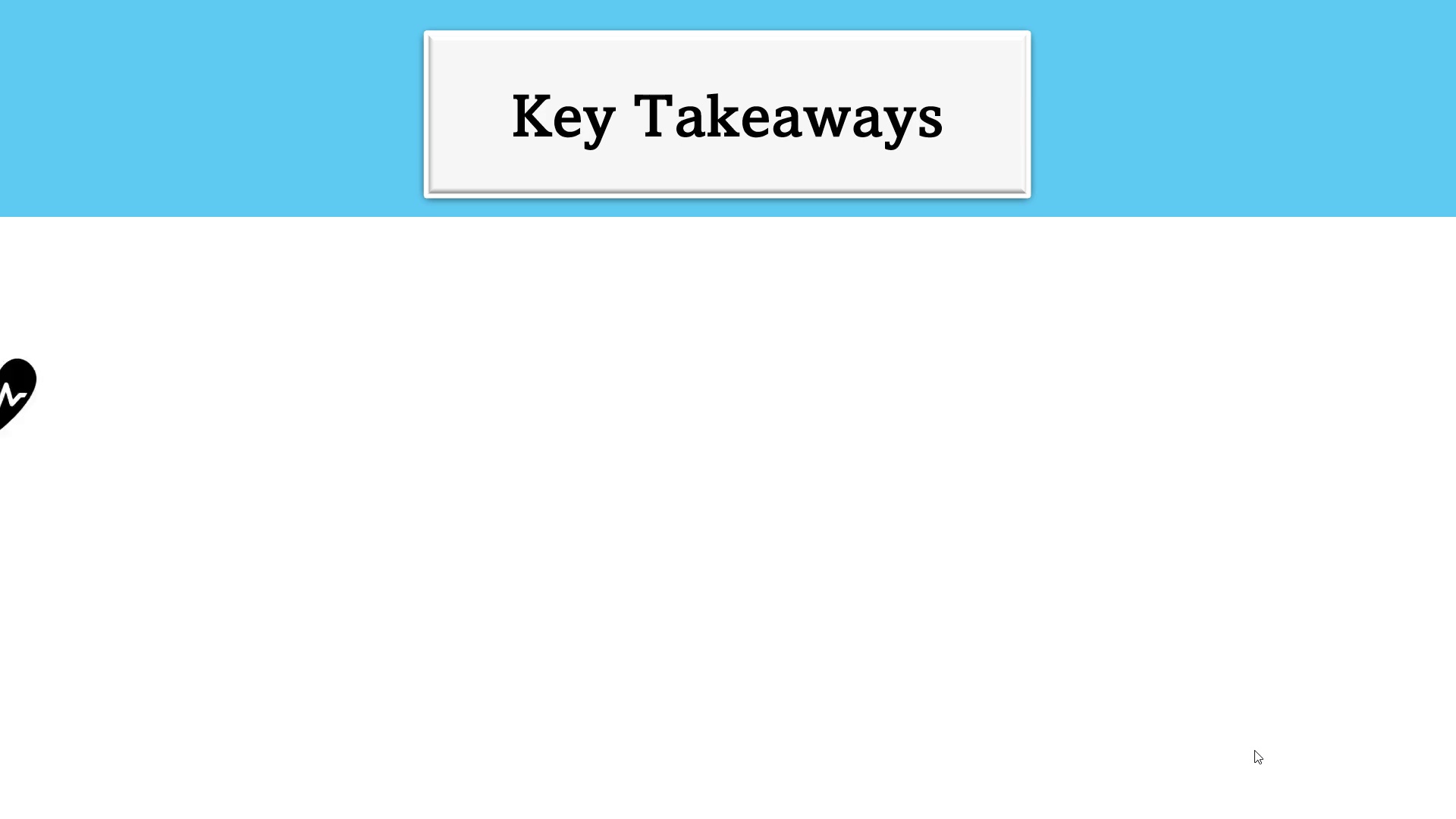 
key(ArrowRight)
 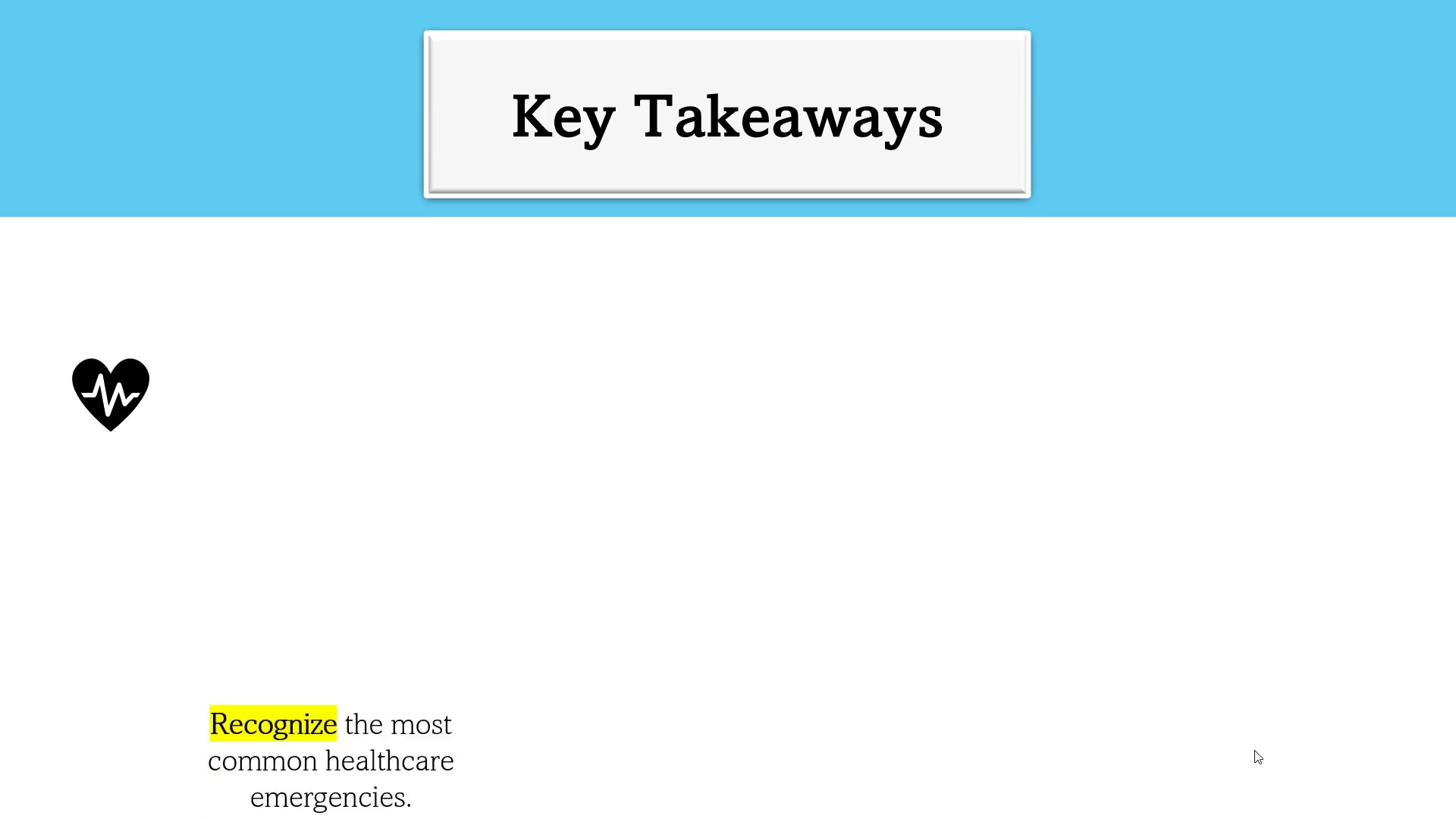 
key(ArrowRight)
 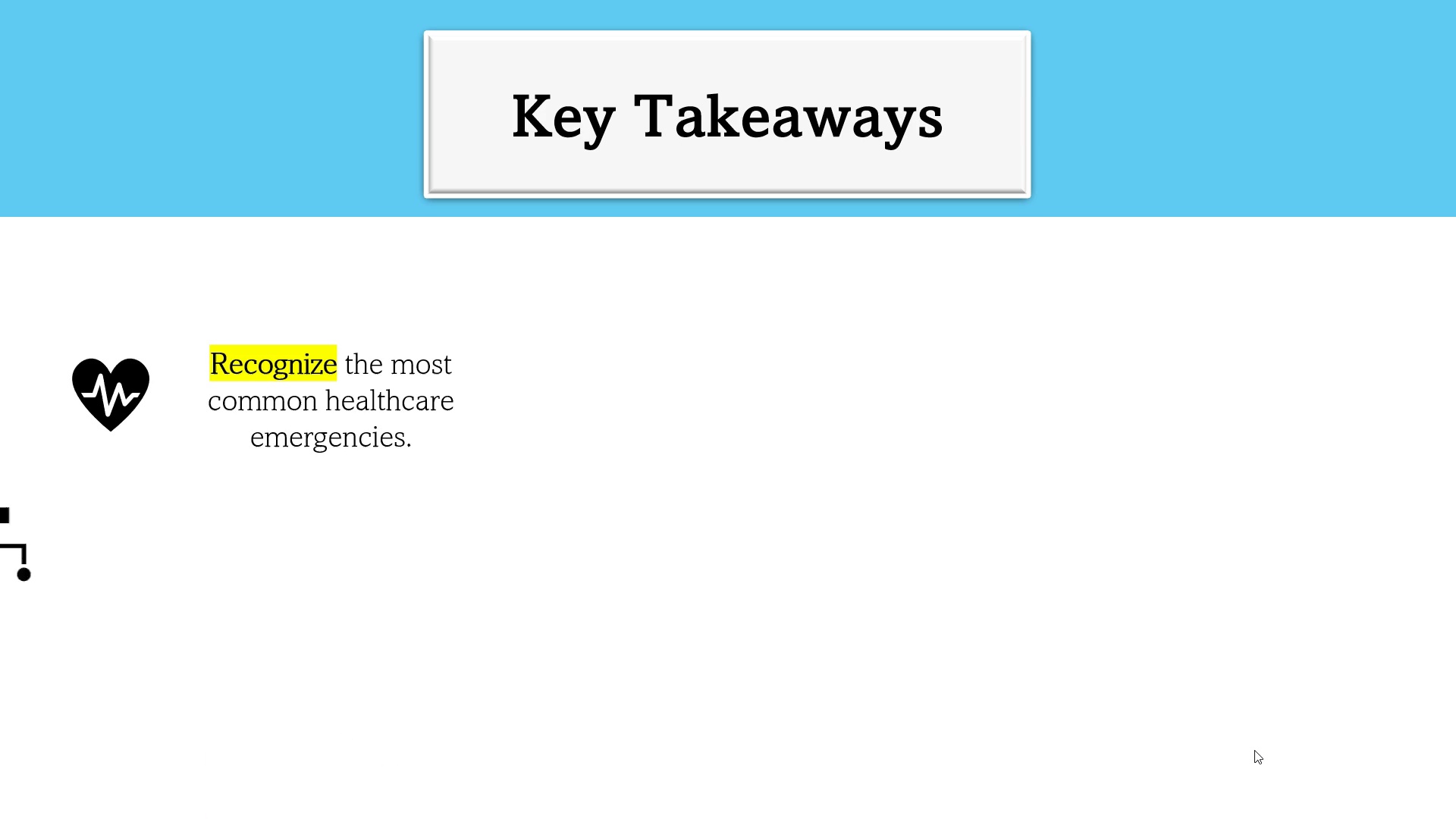 
key(ArrowRight)
 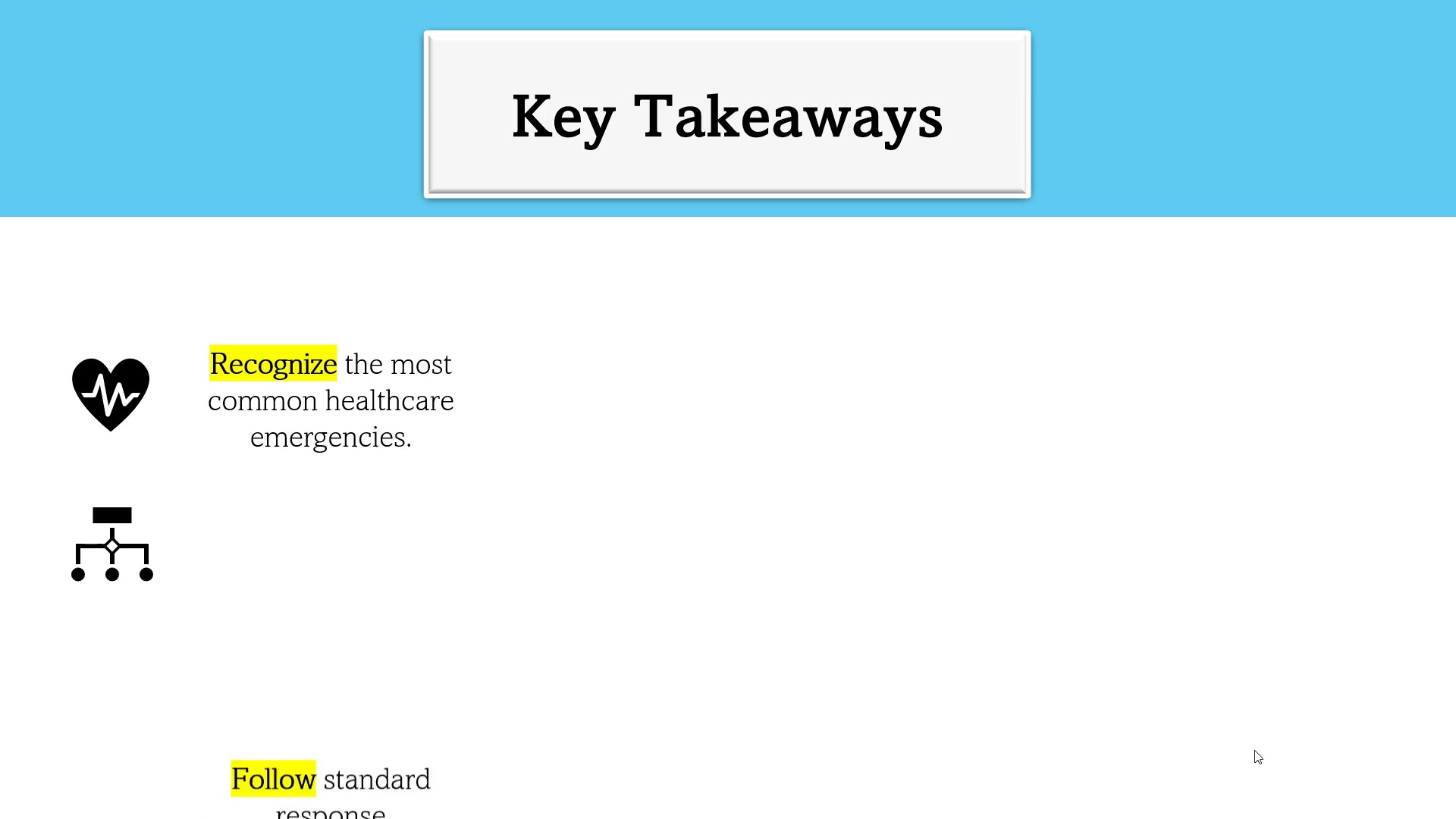 
key(ArrowRight)
 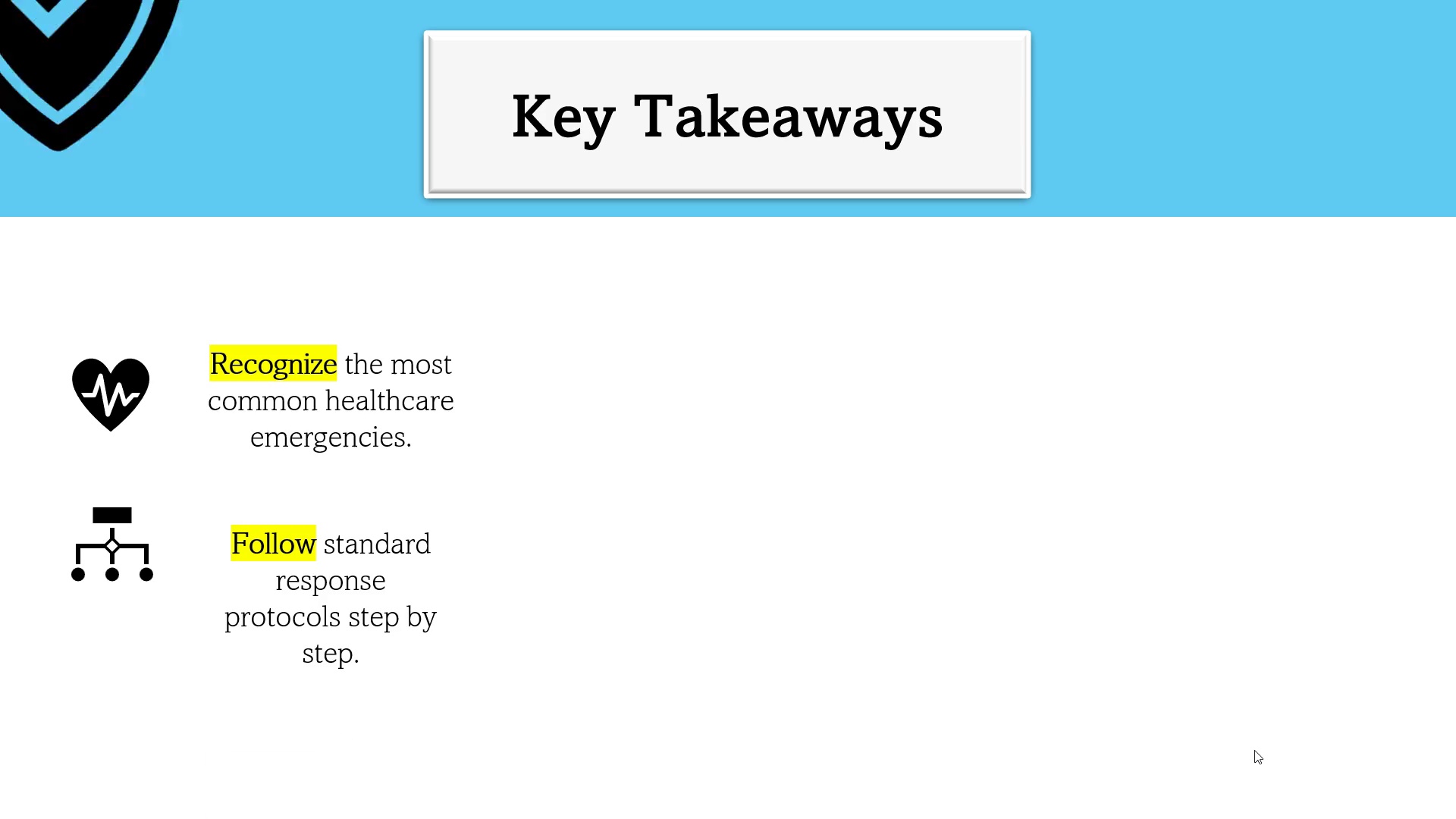 
key(ArrowRight)
 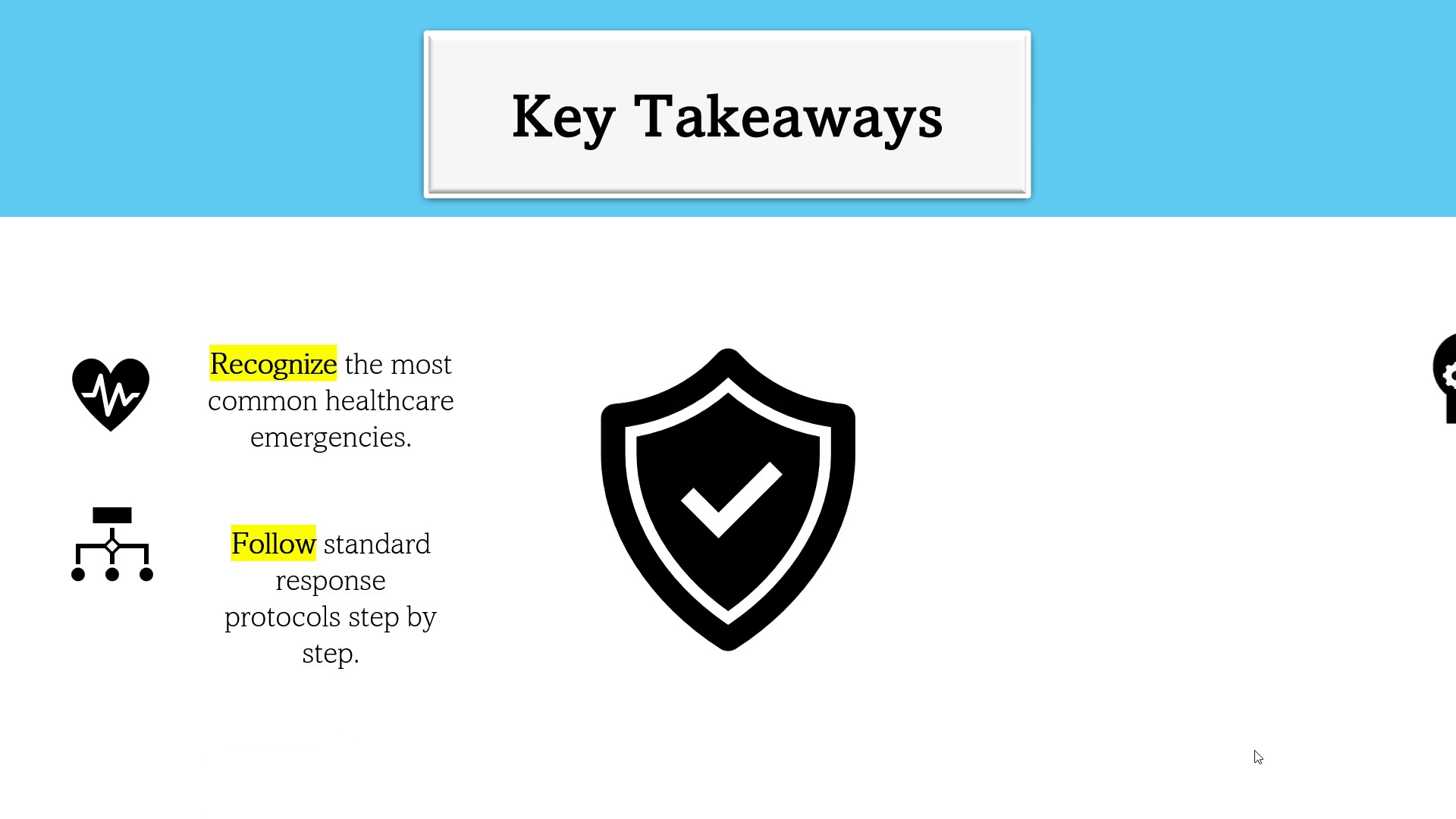 
key(ArrowRight)
 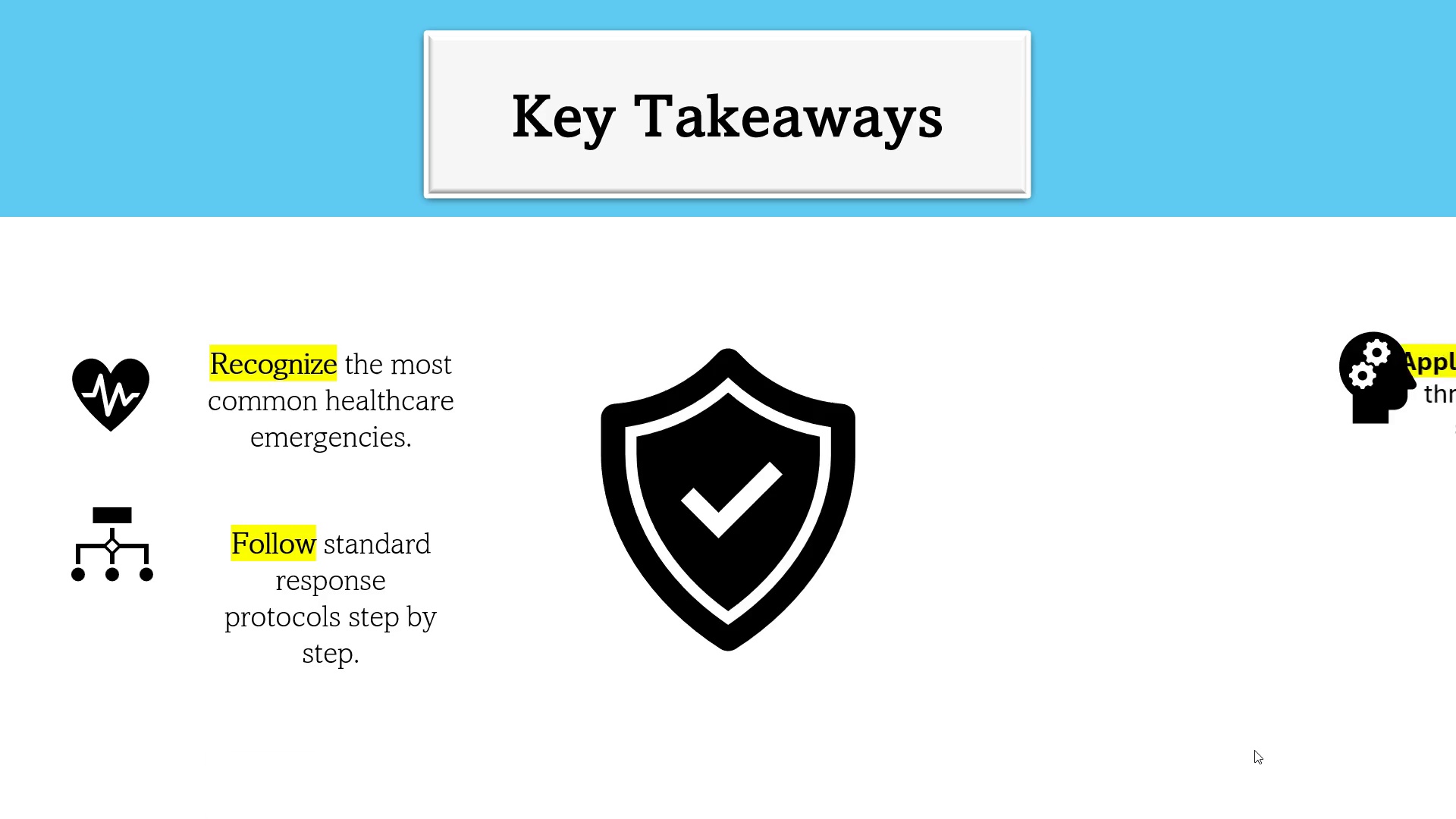 
key(ArrowRight)
 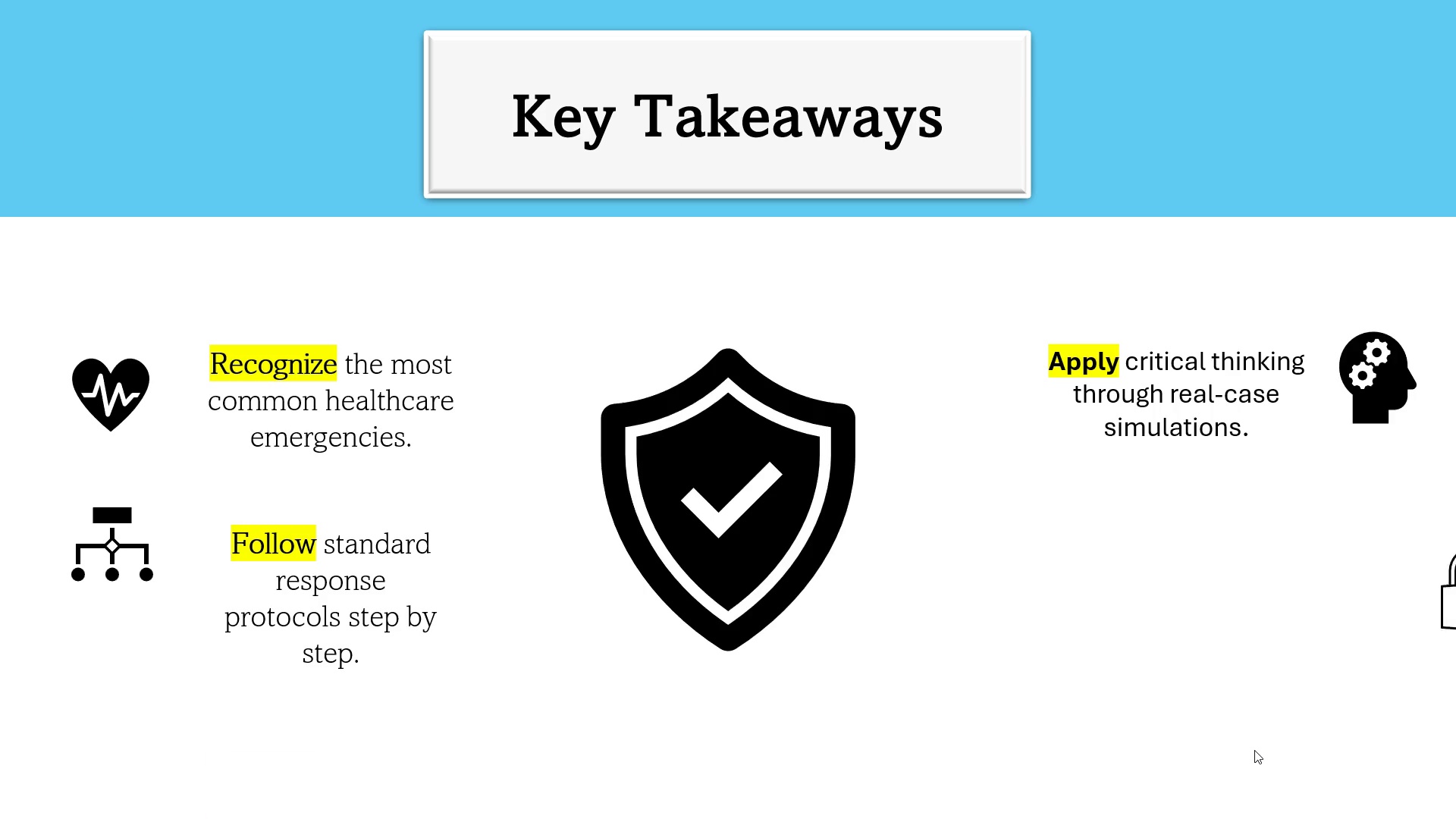 
key(ArrowRight)
 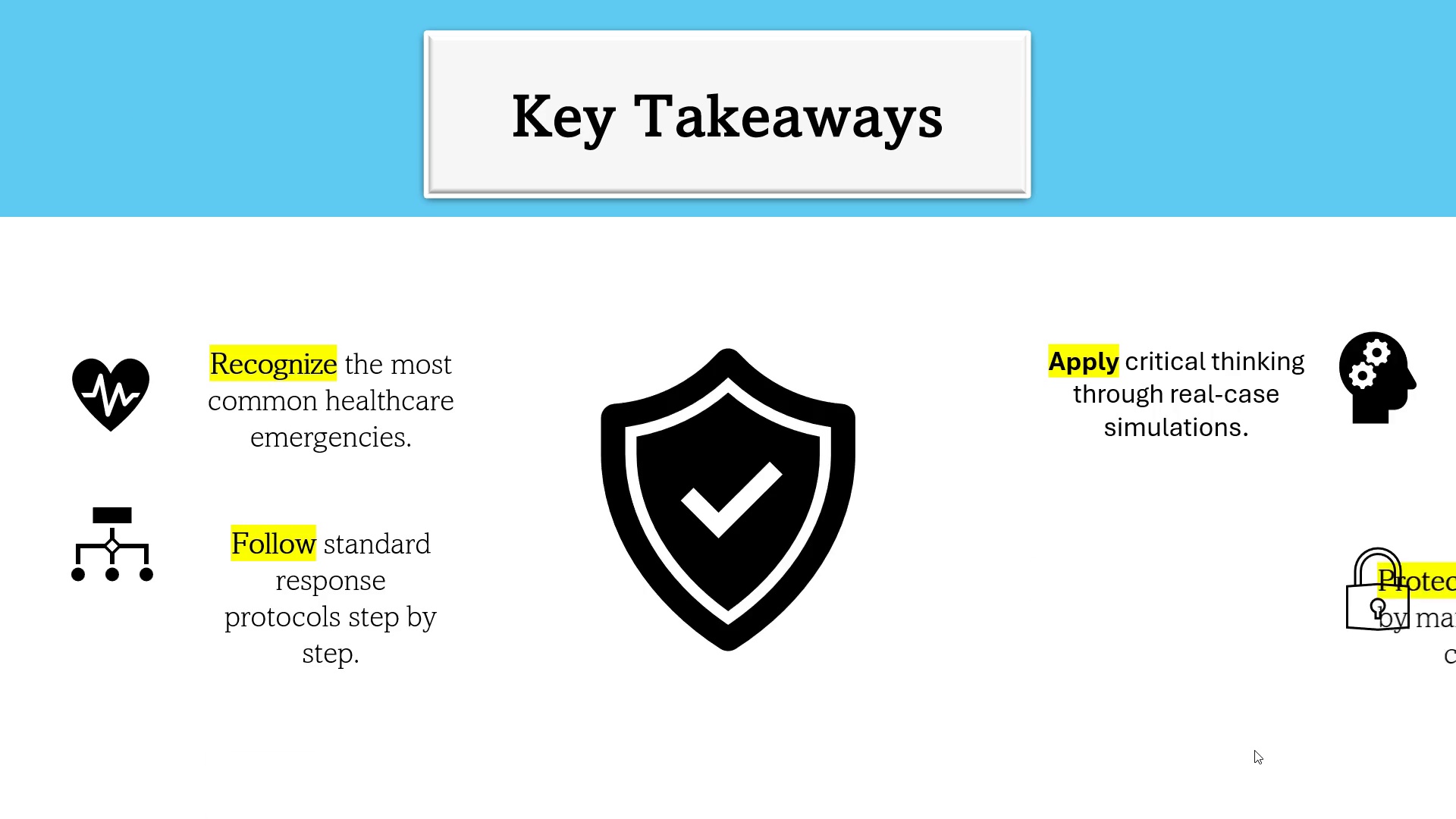 
key(ArrowRight)
 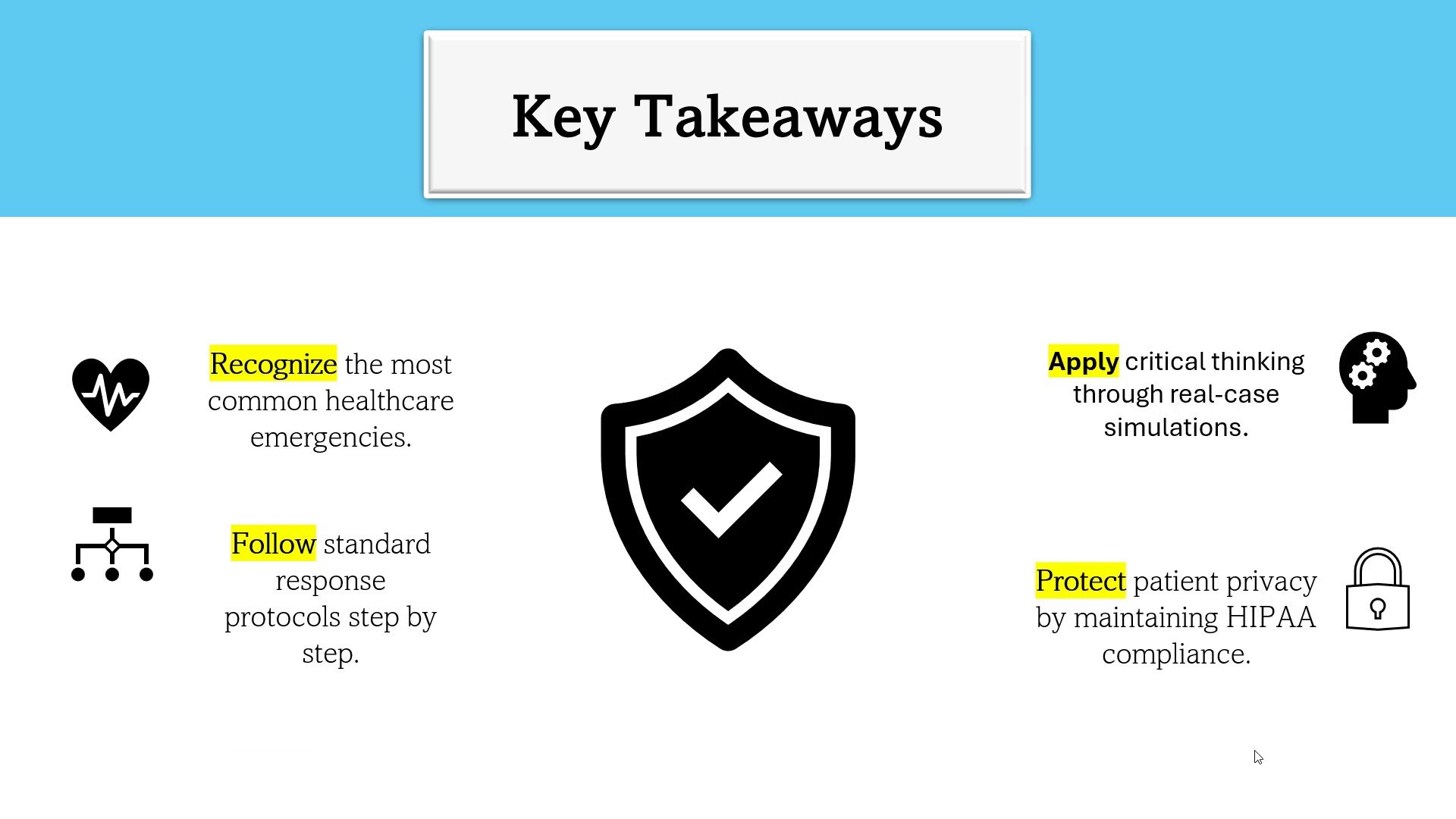 
key(ArrowRight)
 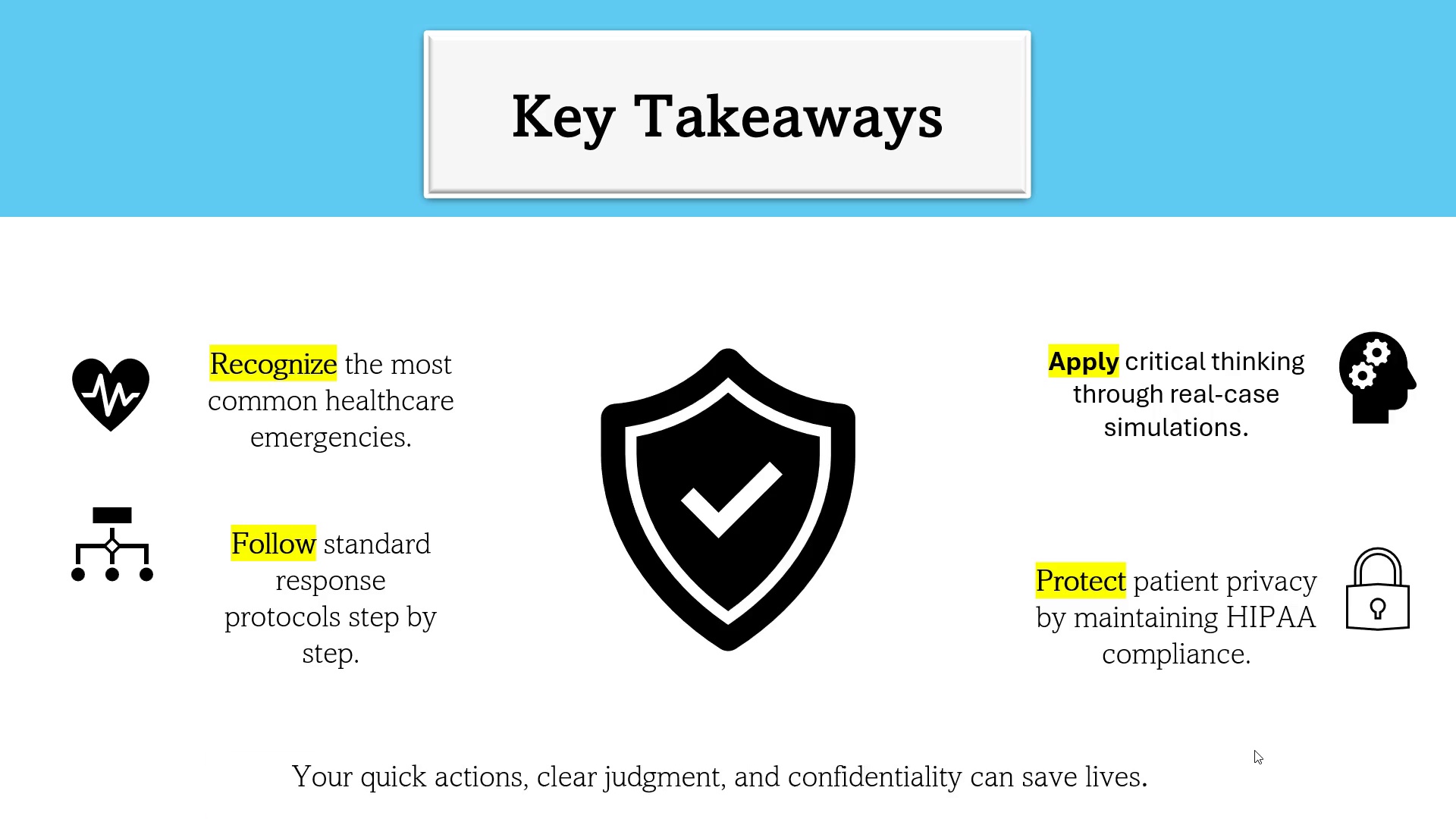 
key(ArrowRight)
 